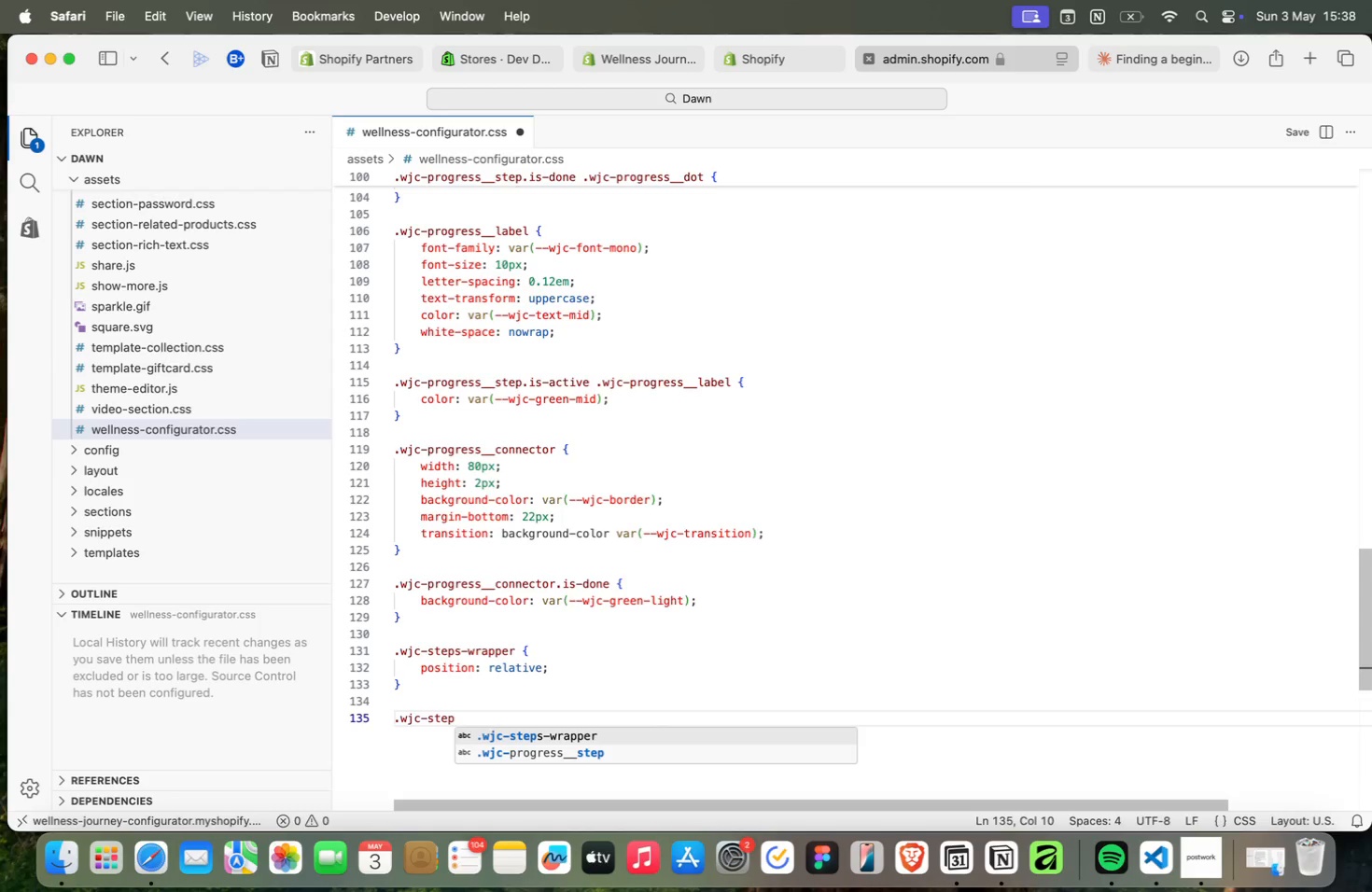 
key(Enter)
 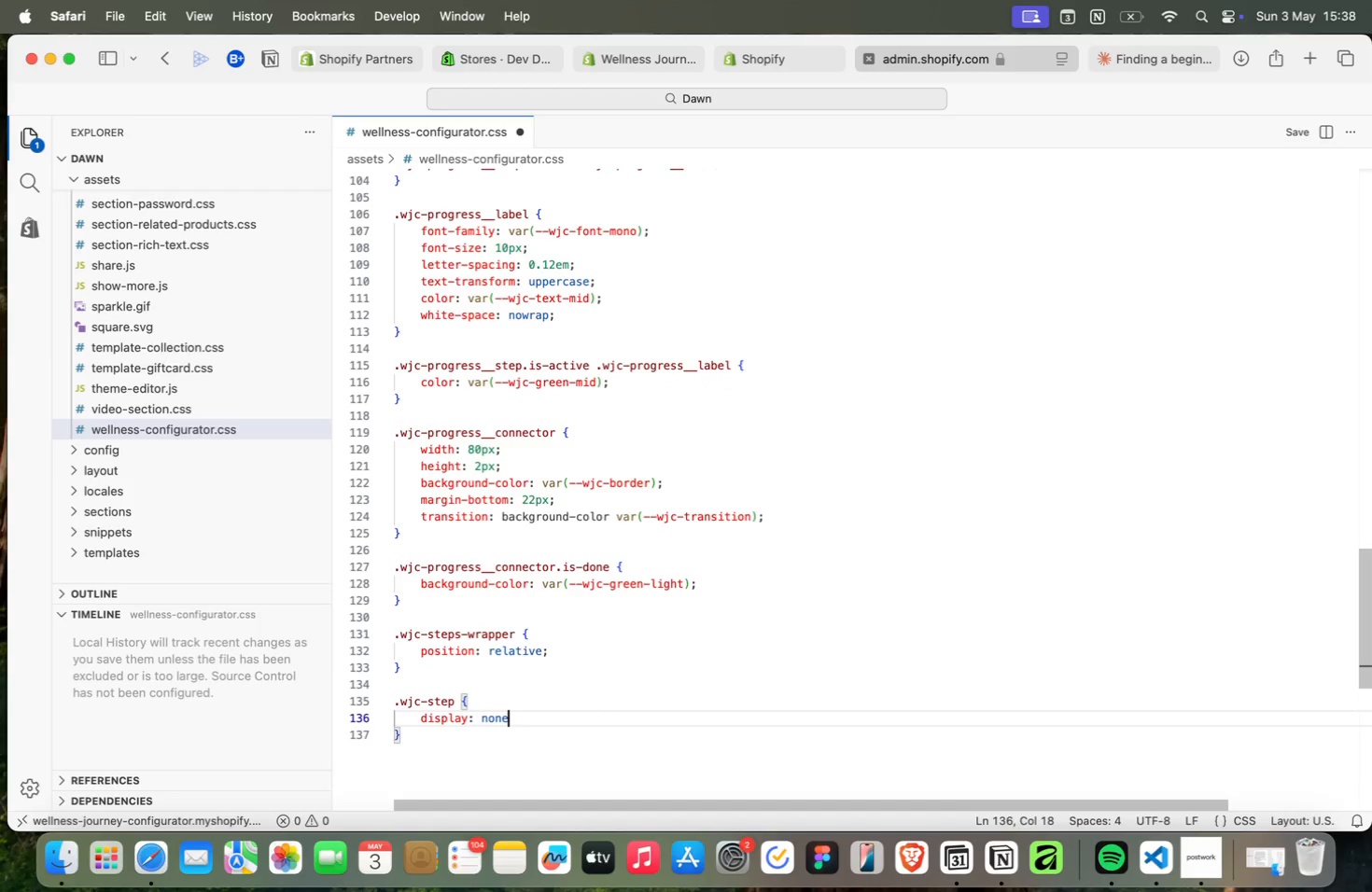 
type(: none;)
 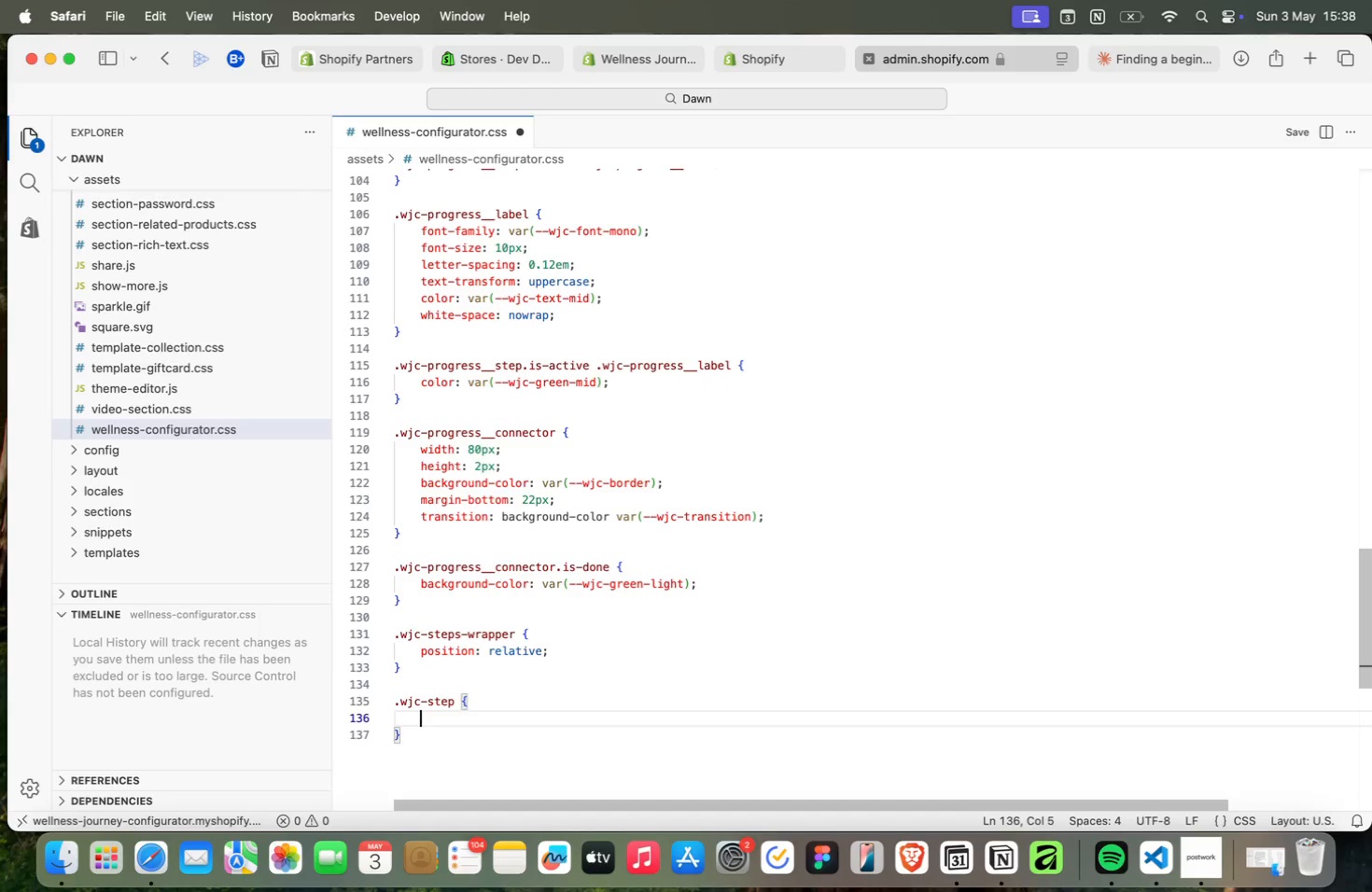 
key(Enter)
 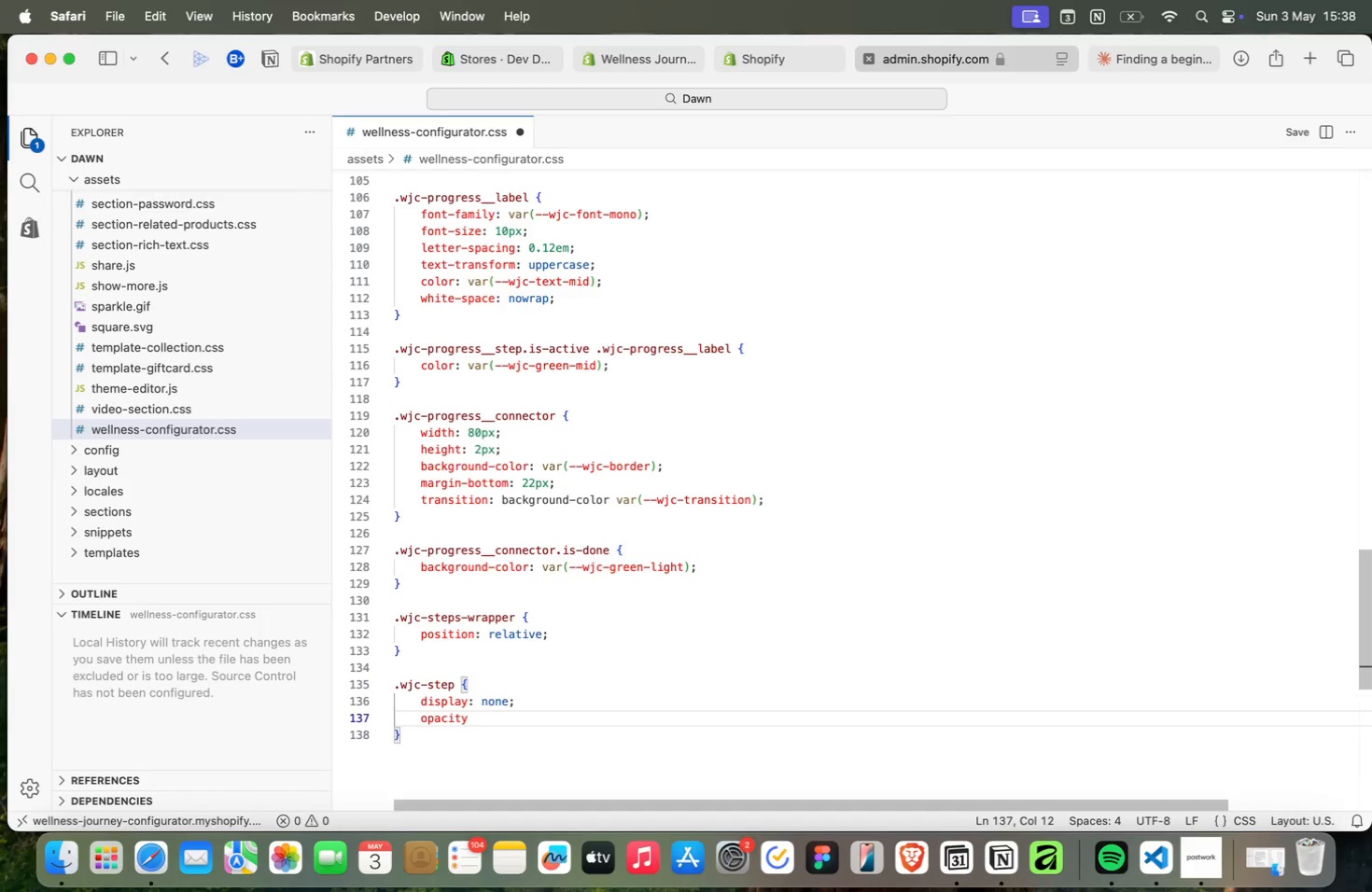 
type(opaco)
key(Backspace)
type(ity: 0;)
 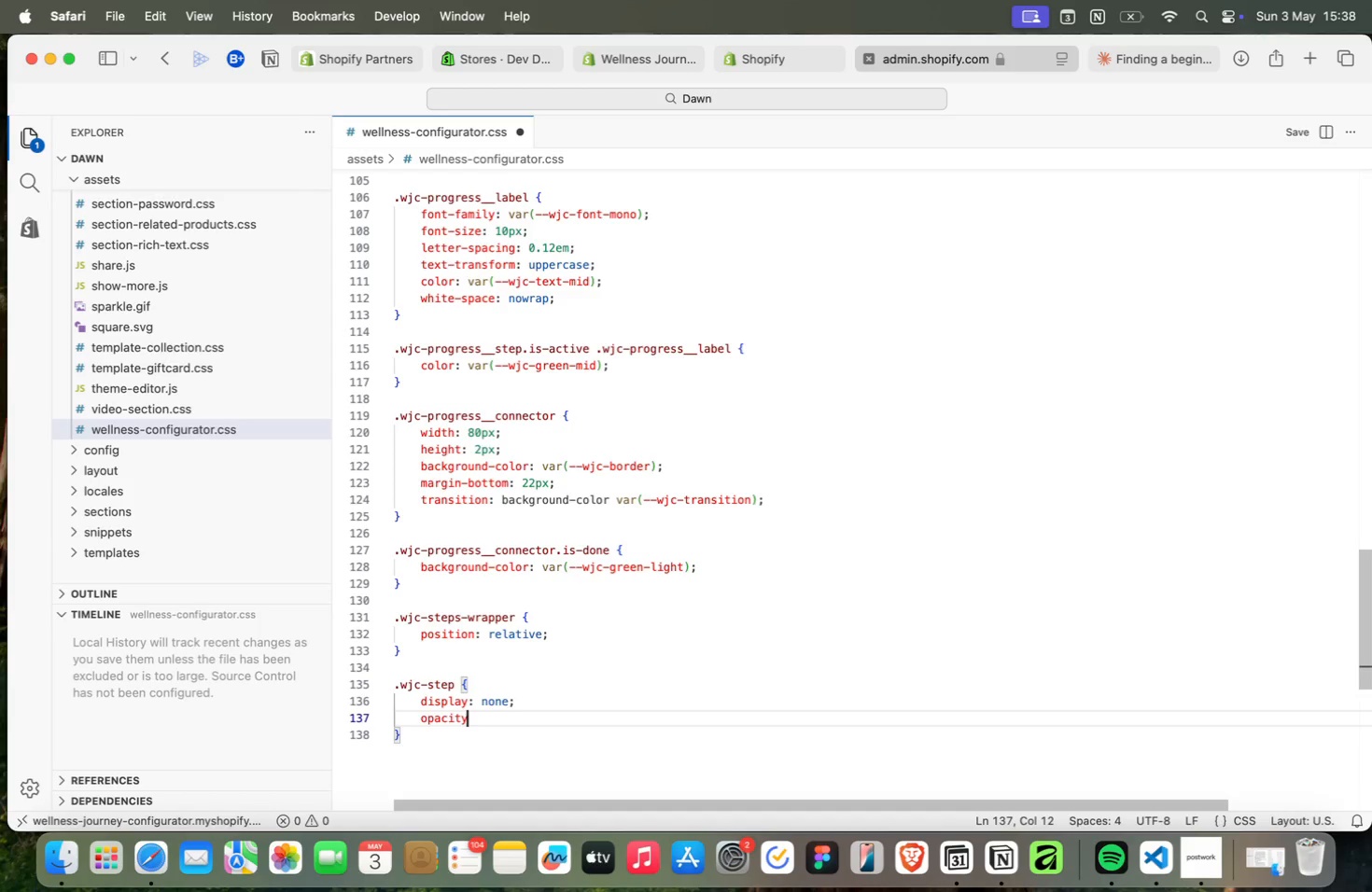 
 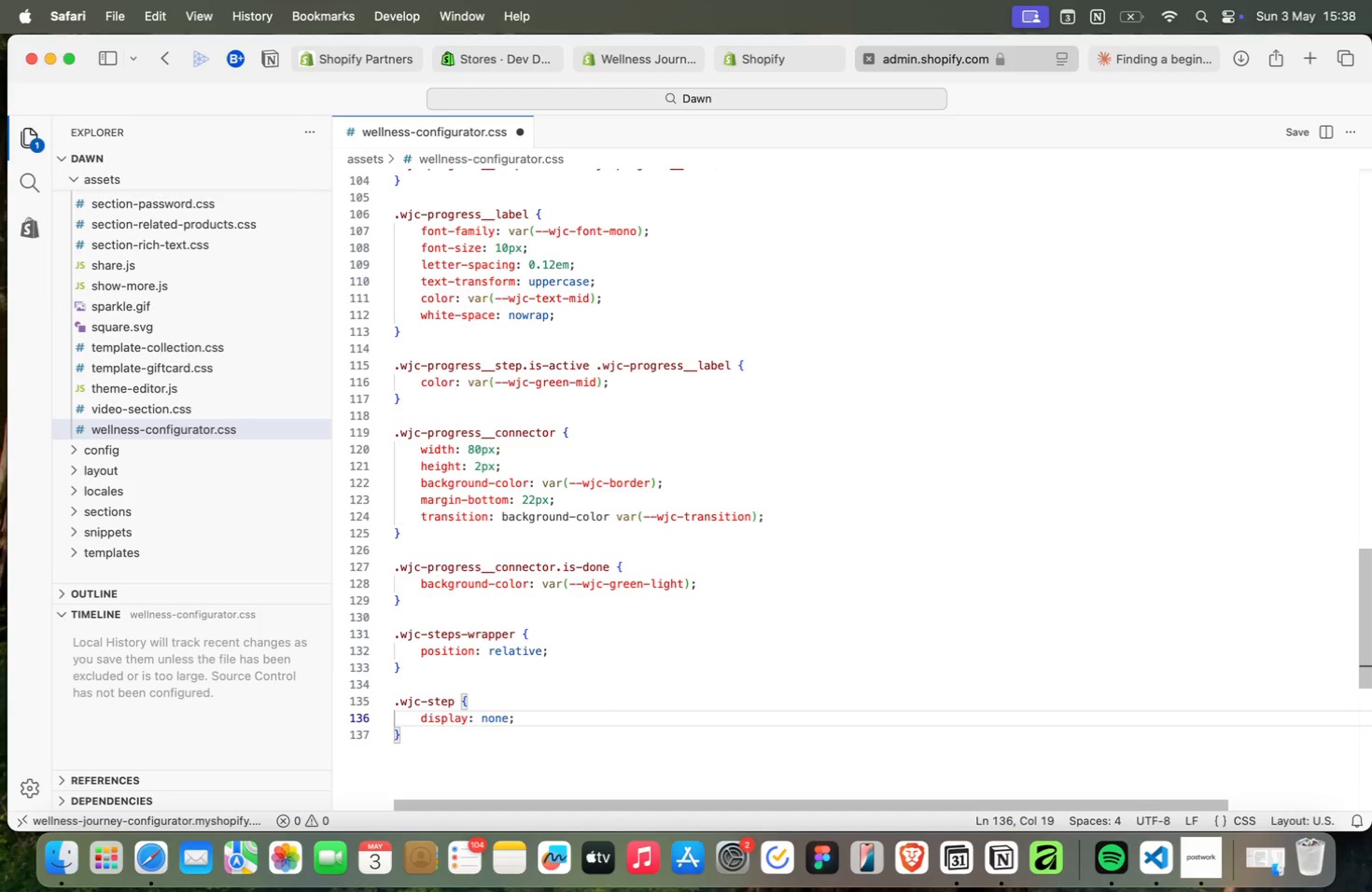 
key(Enter)
 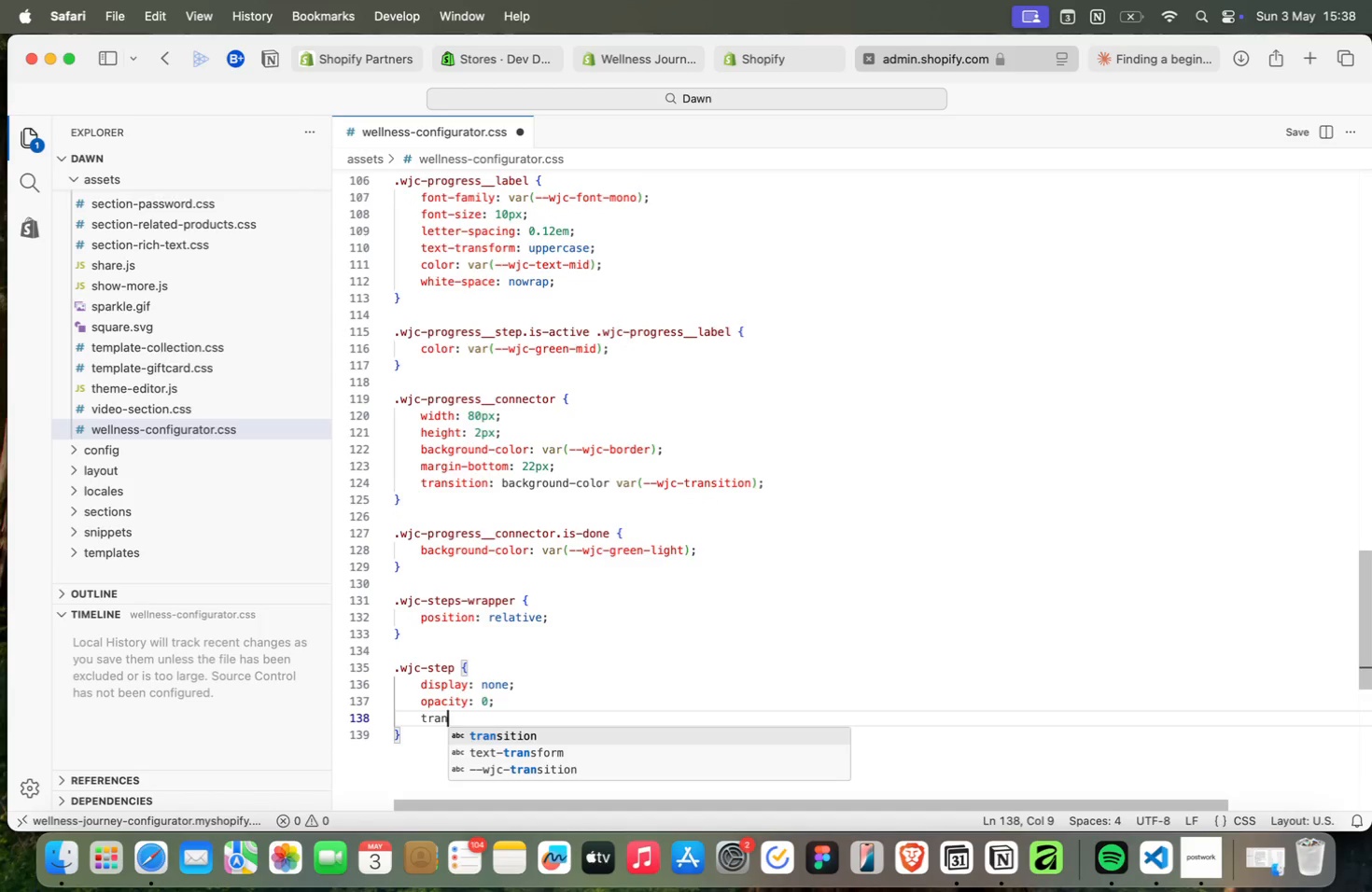 
type(transfomr)
key(Backspace)
key(Backspace)
type(rm: translateY(16px)
 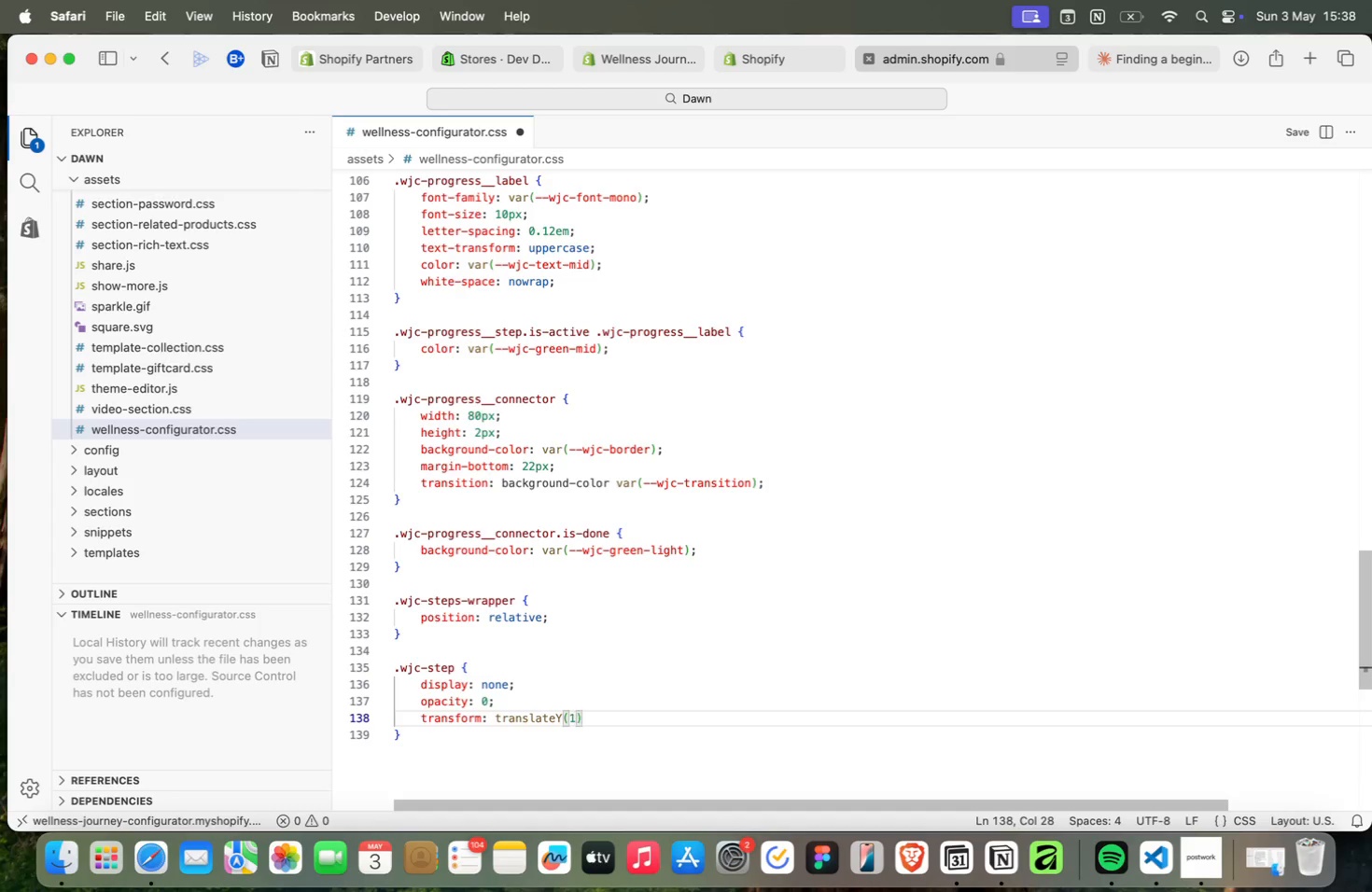 
key(ArrowRight)
 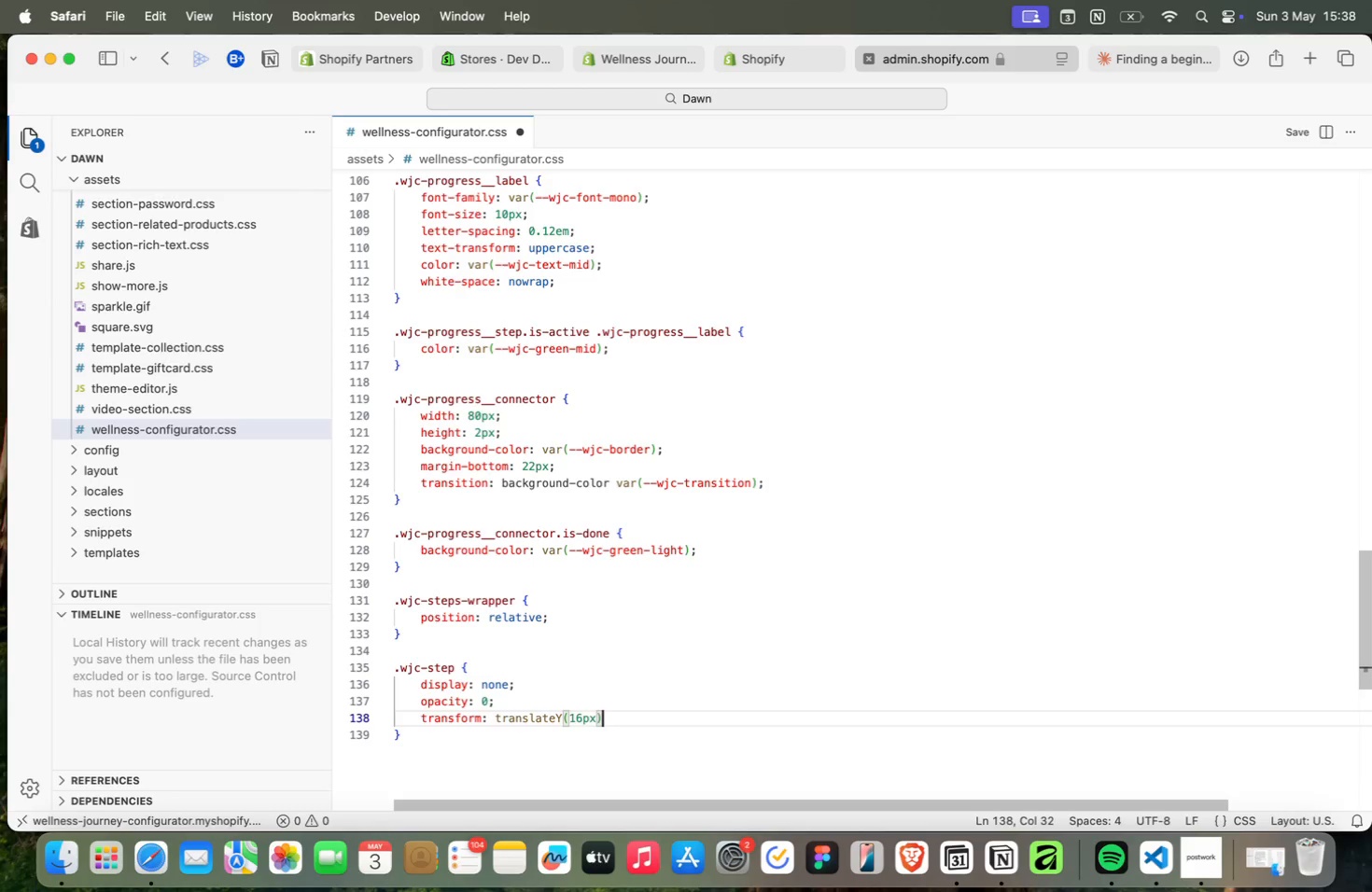 
key(Semicolon)
 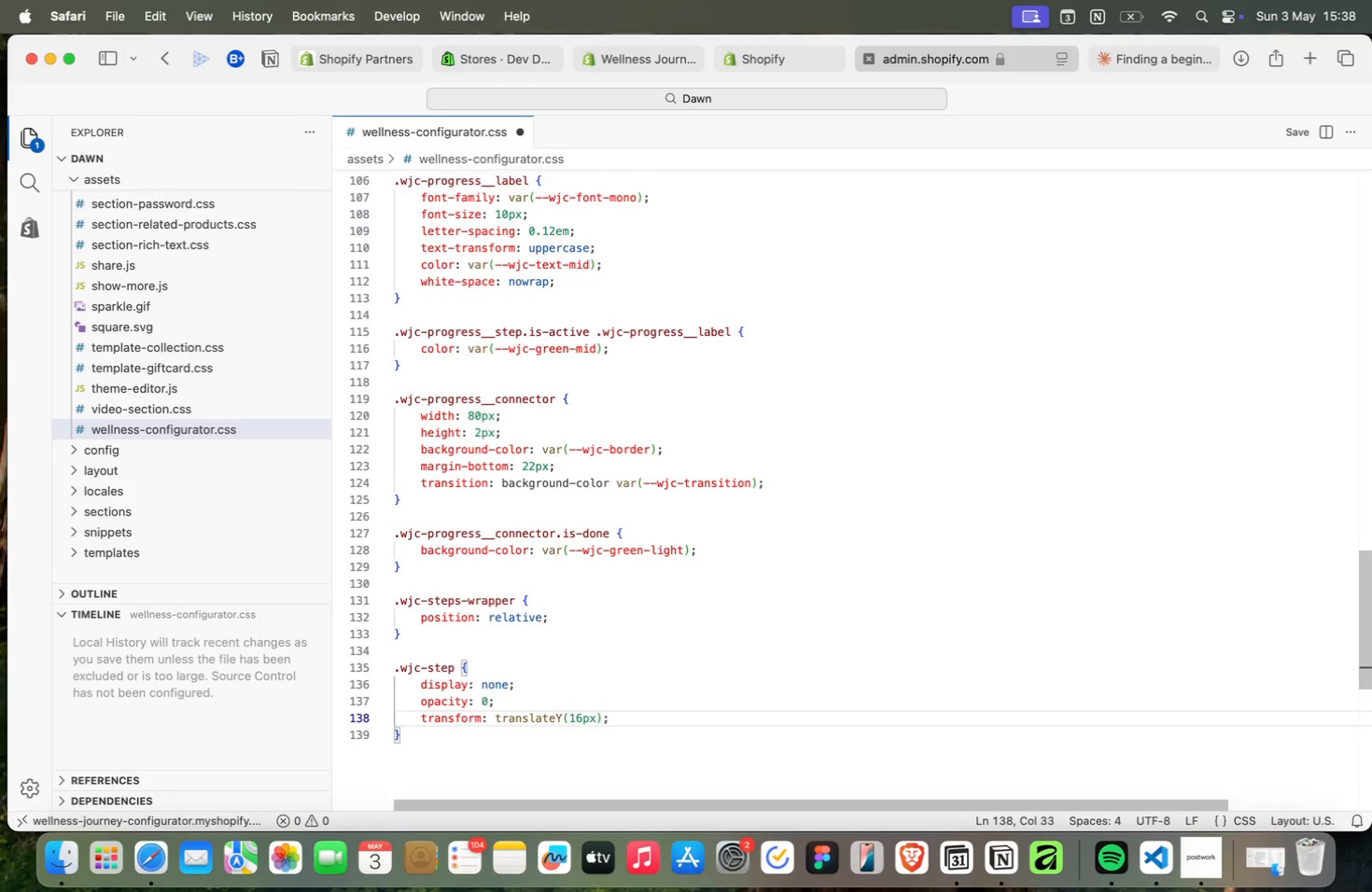 
key(Enter)
 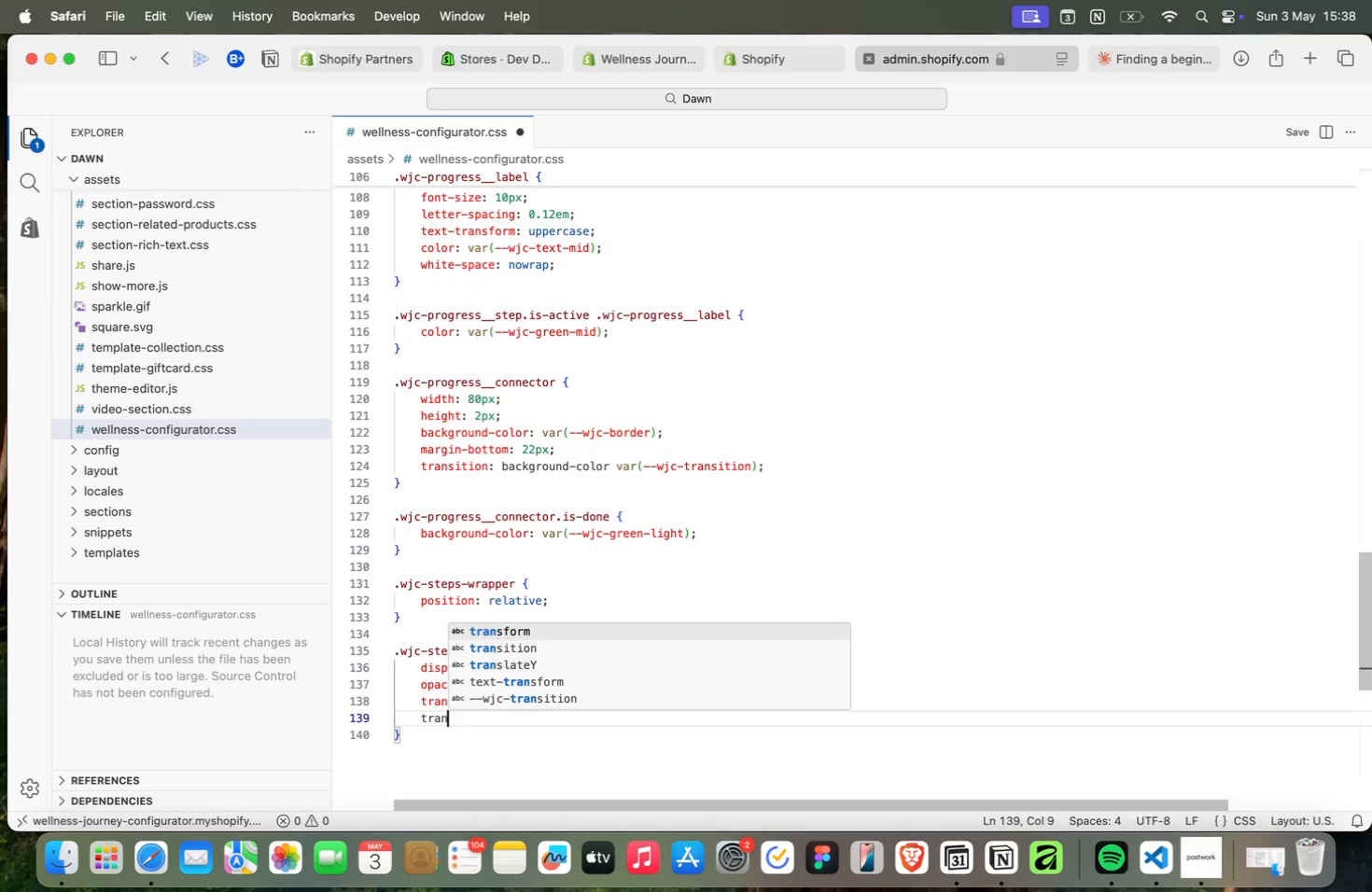 
type(tran)
 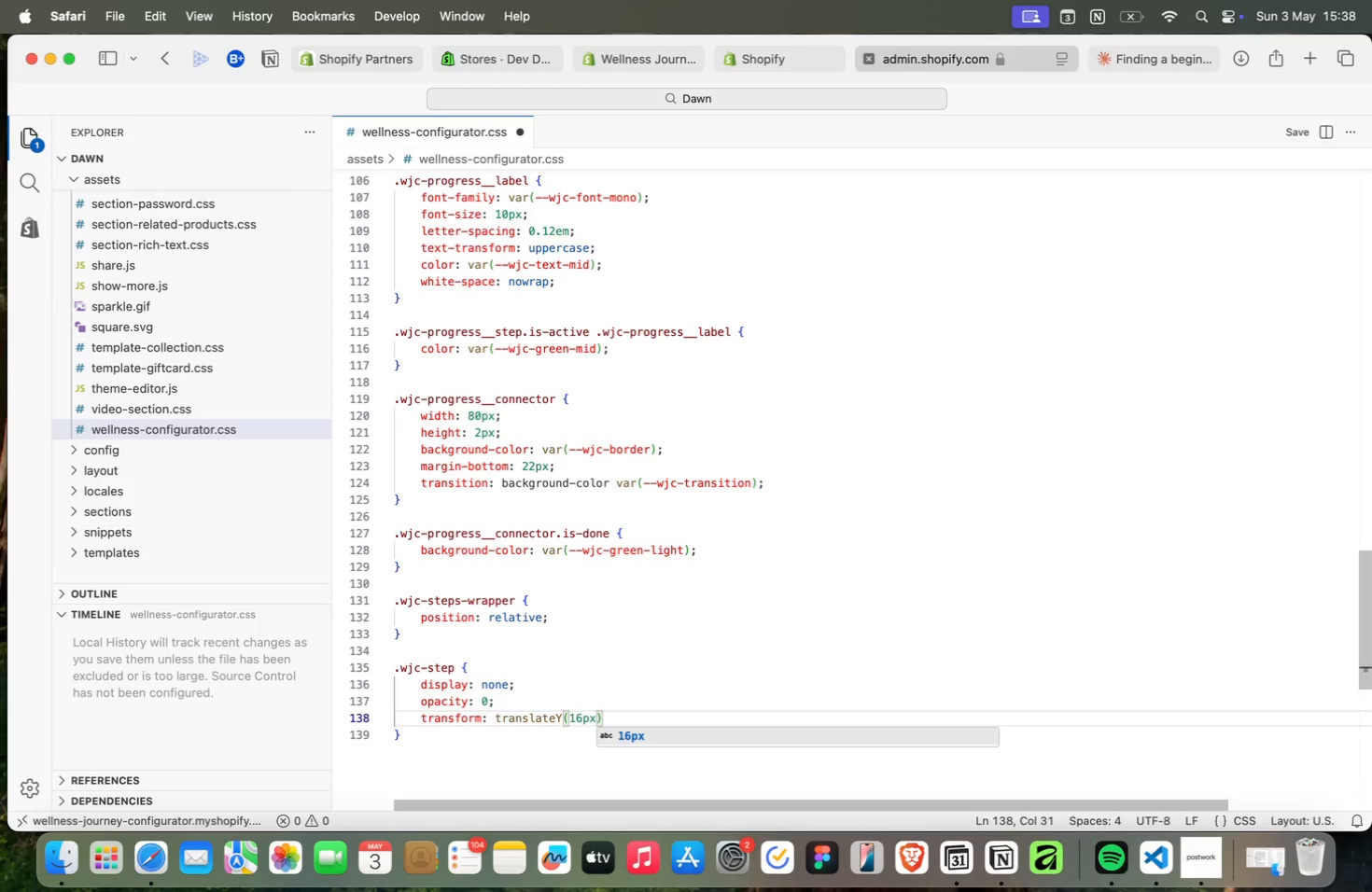 
key(ArrowDown)
 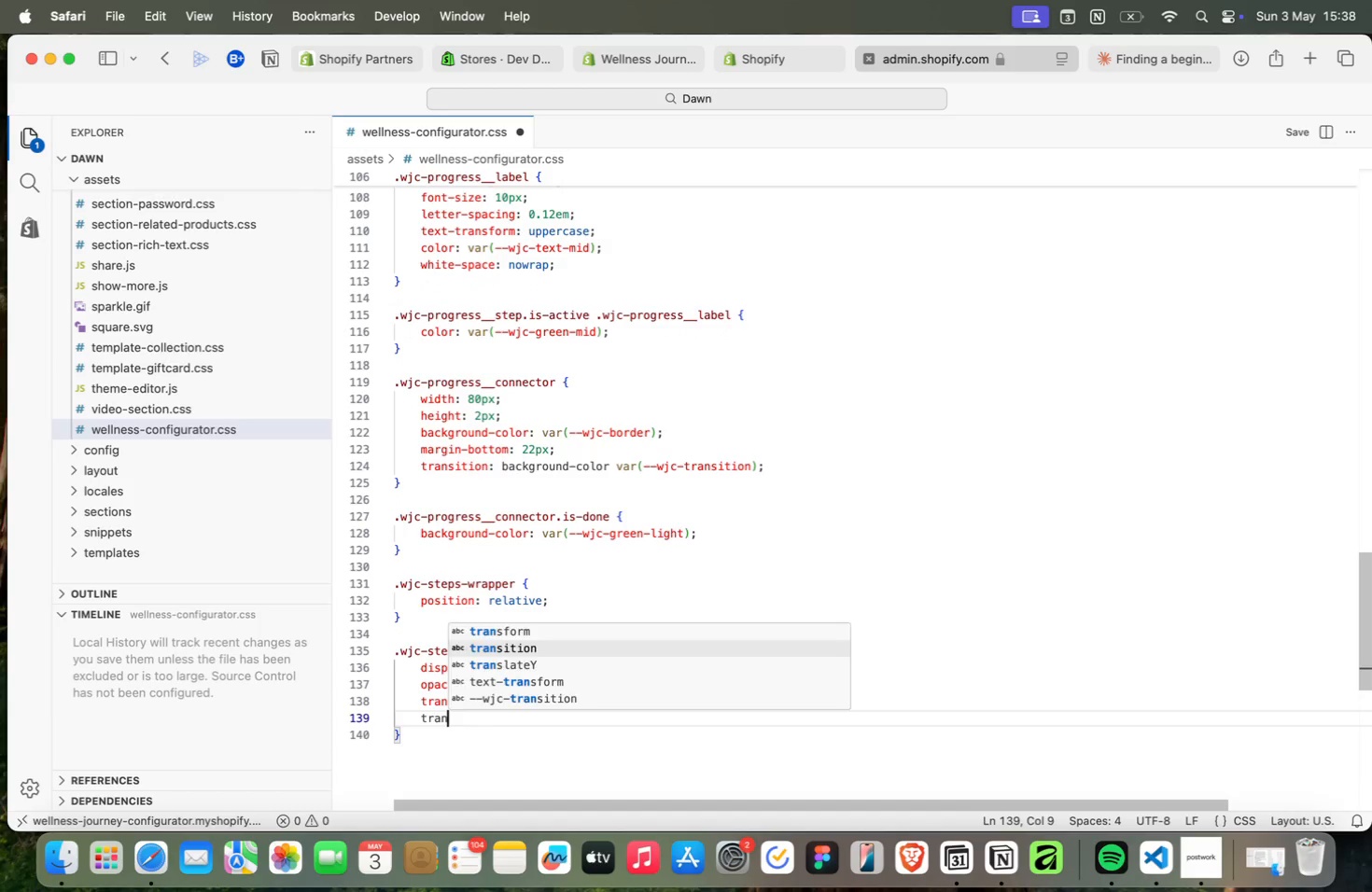 
key(Enter)
 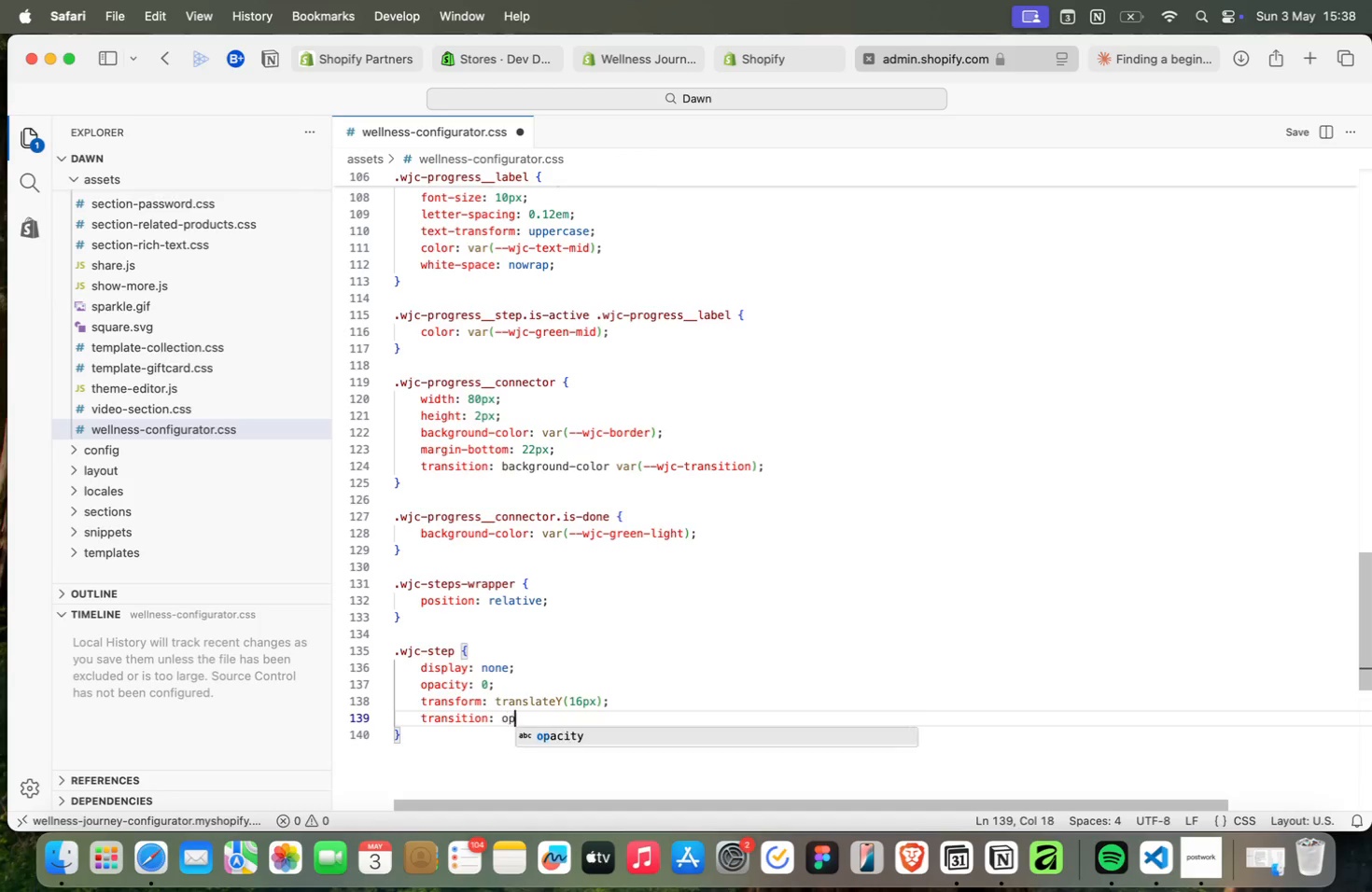 
type(: opa)
 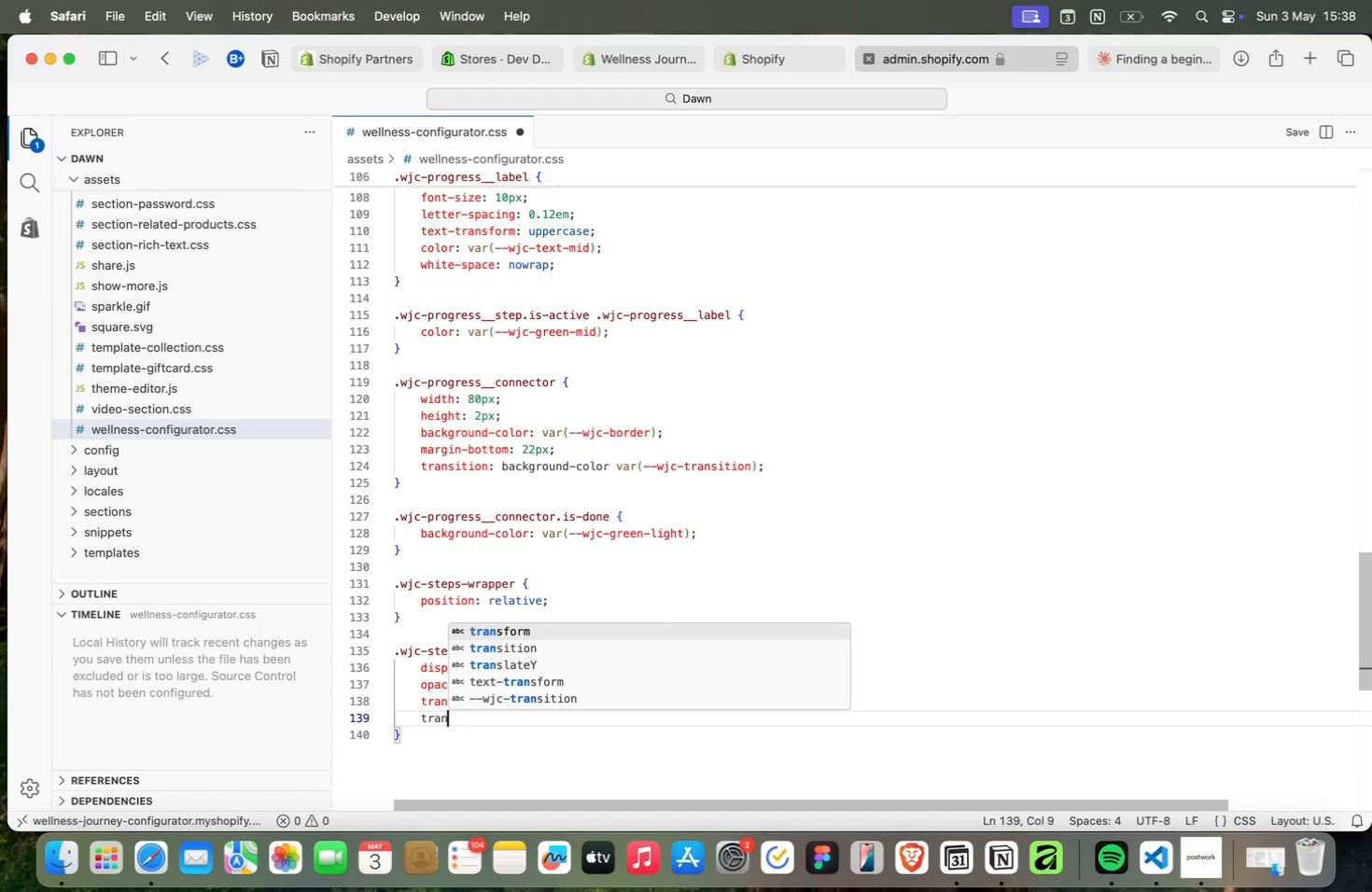 
key(Enter)
 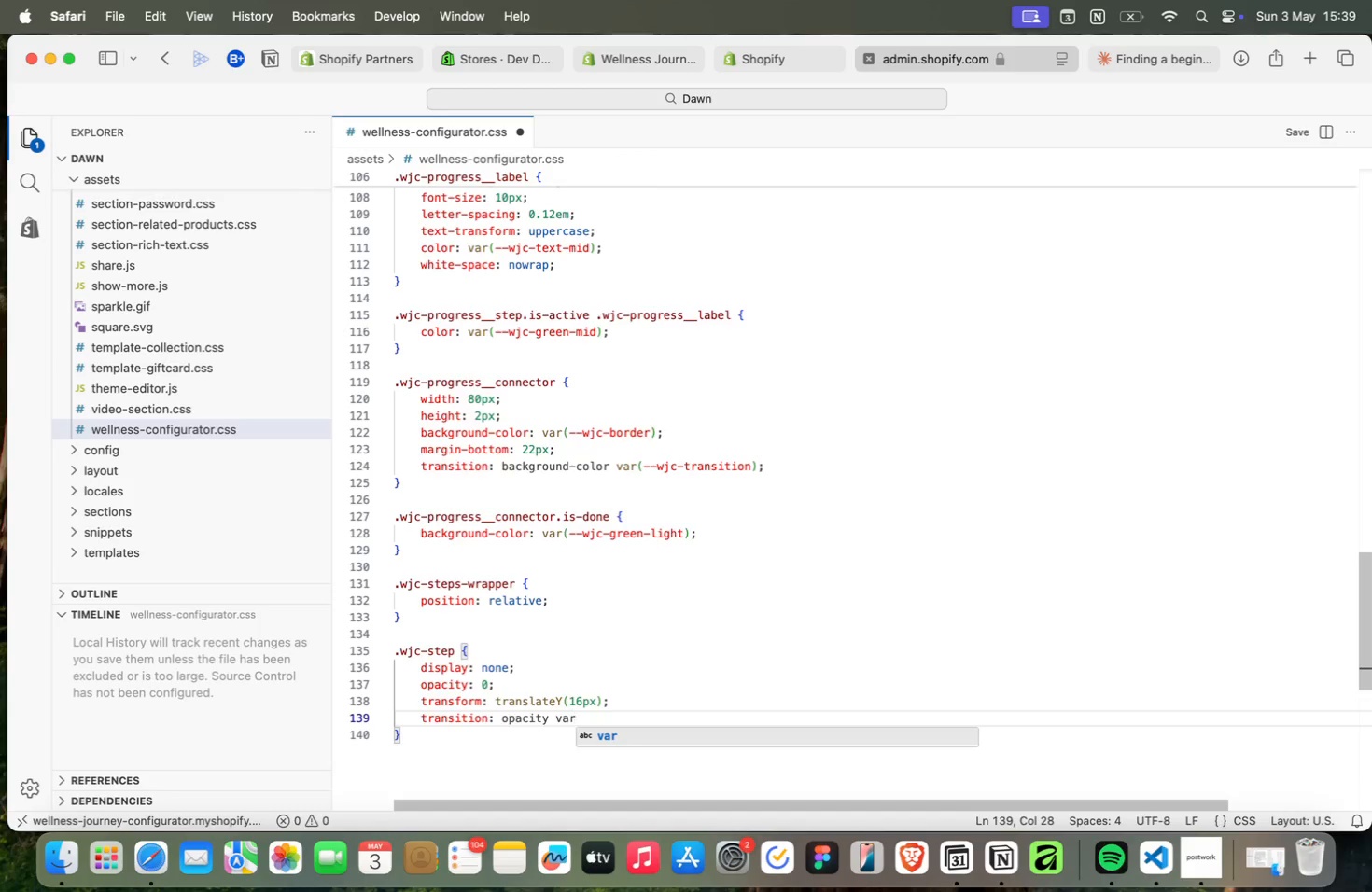 
type( var(tran)
 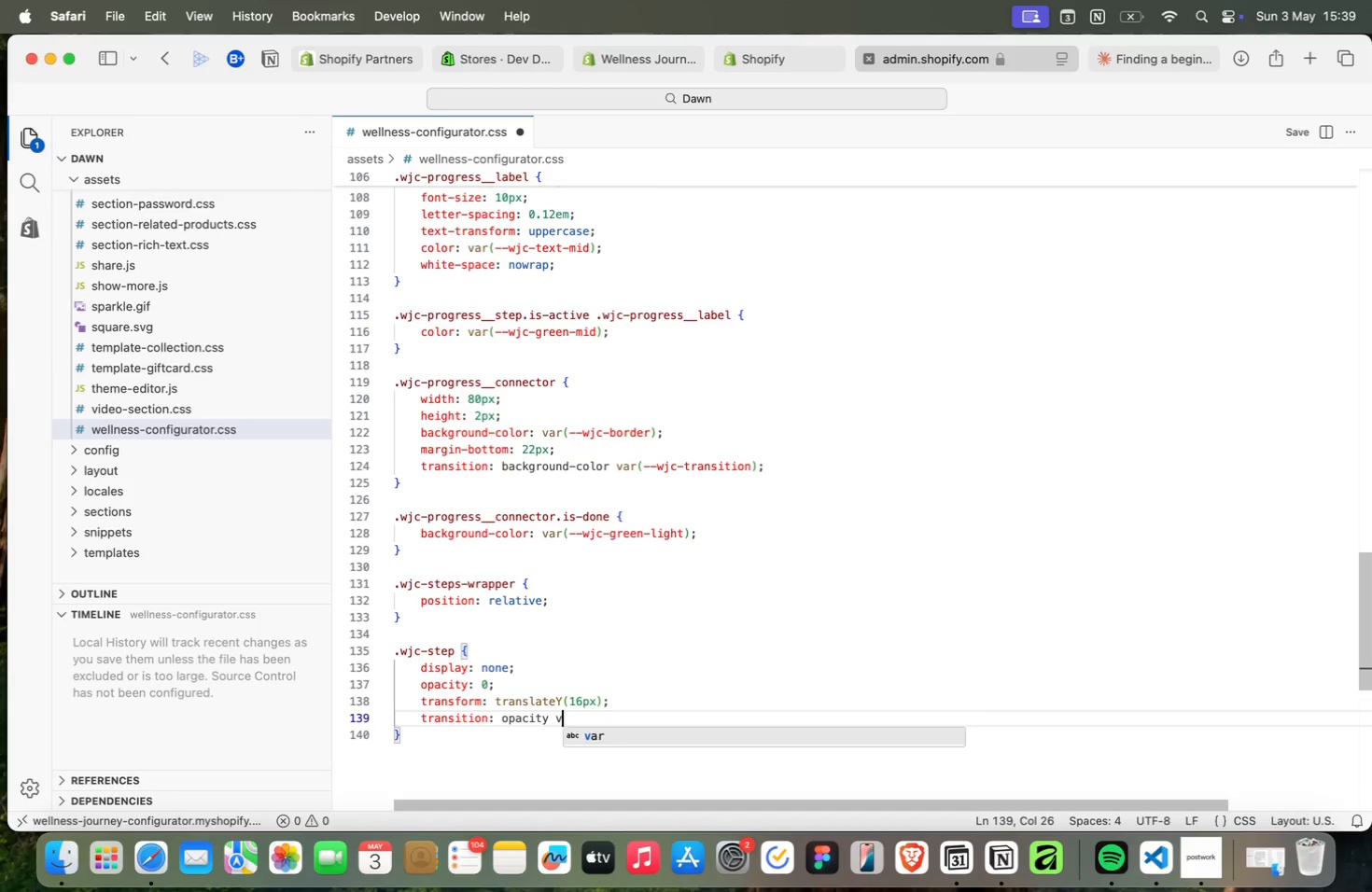 
key(ArrowUp)
 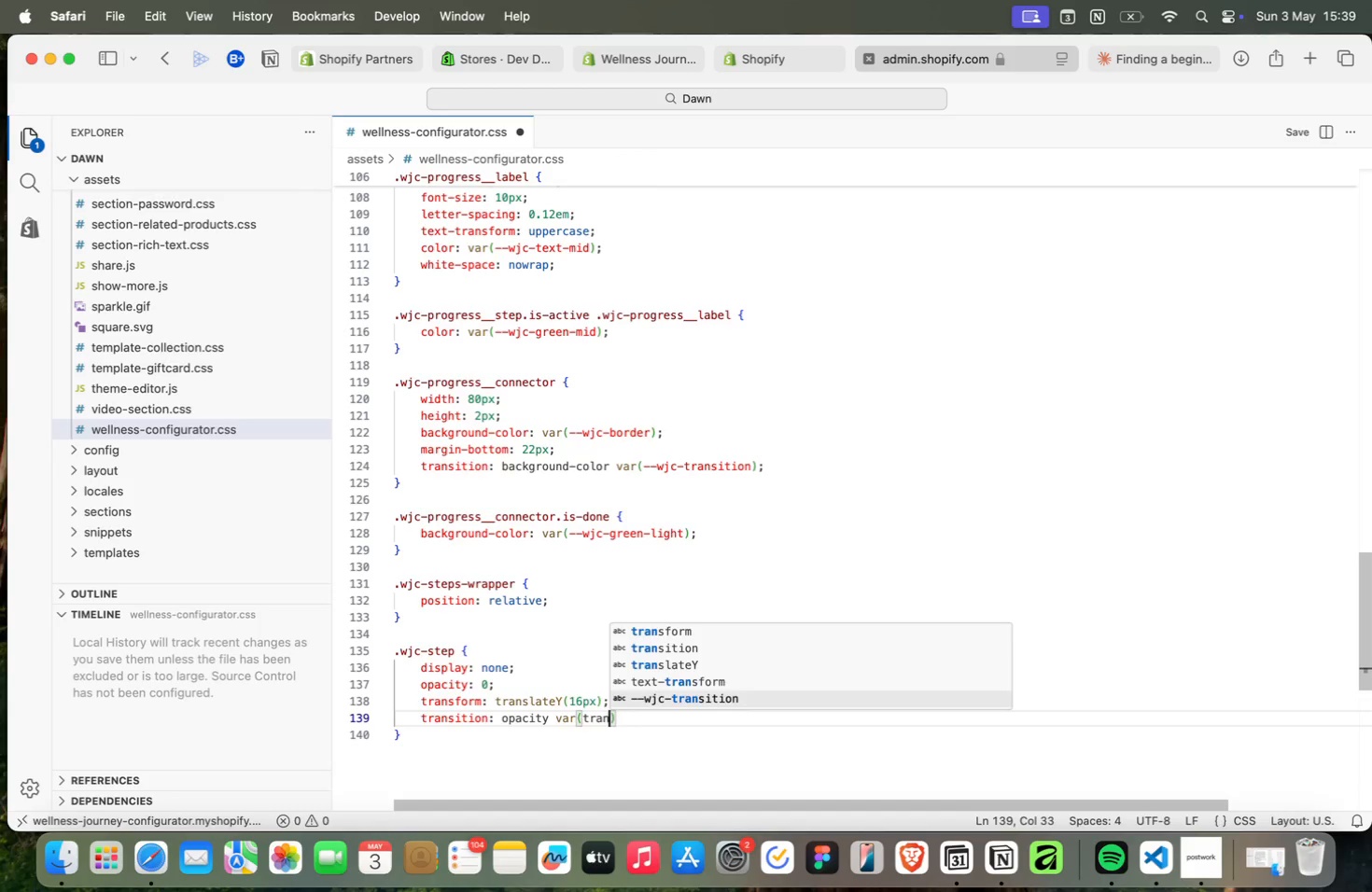 
key(Enter)
 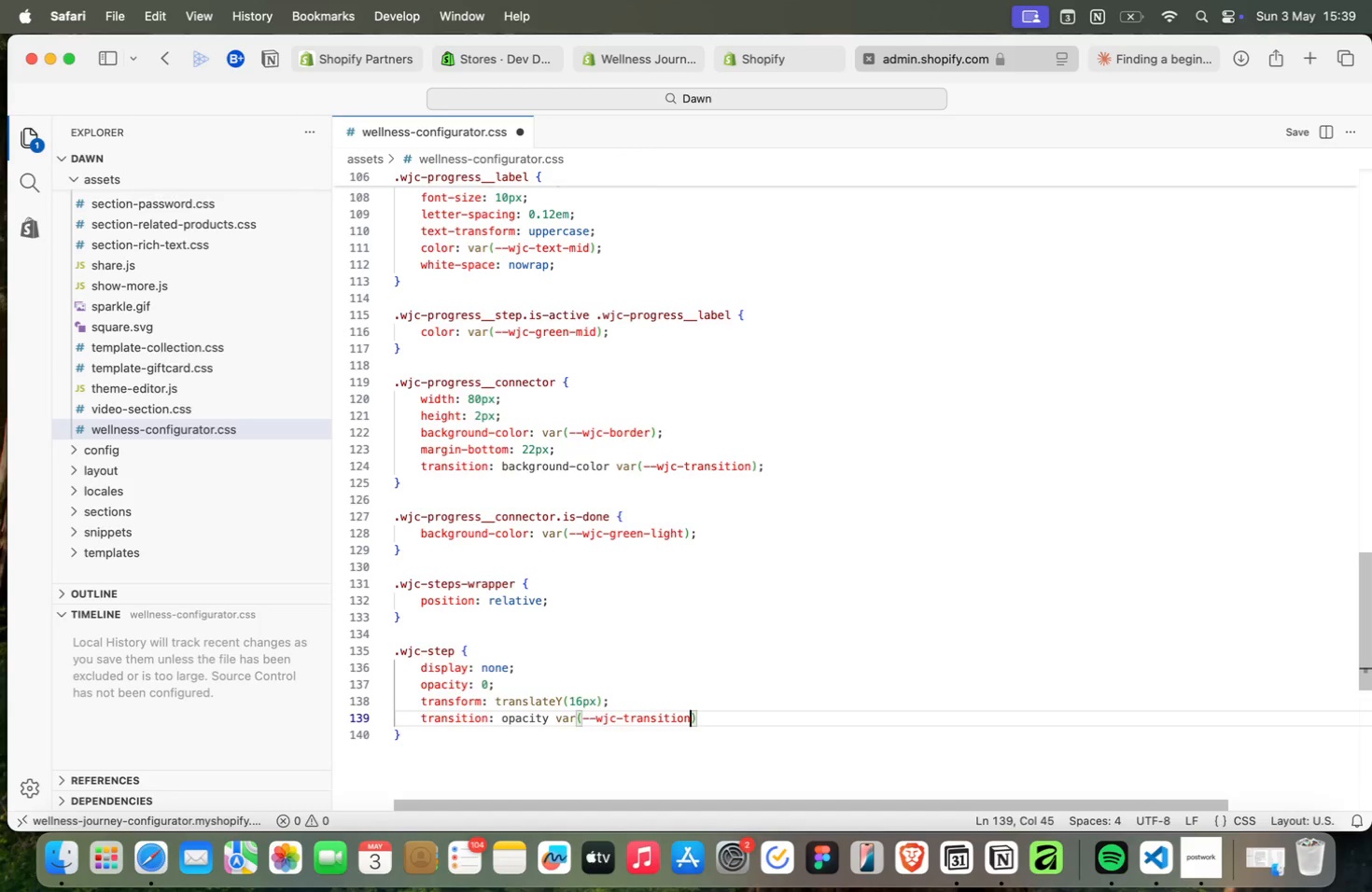 
key(ArrowRight)
 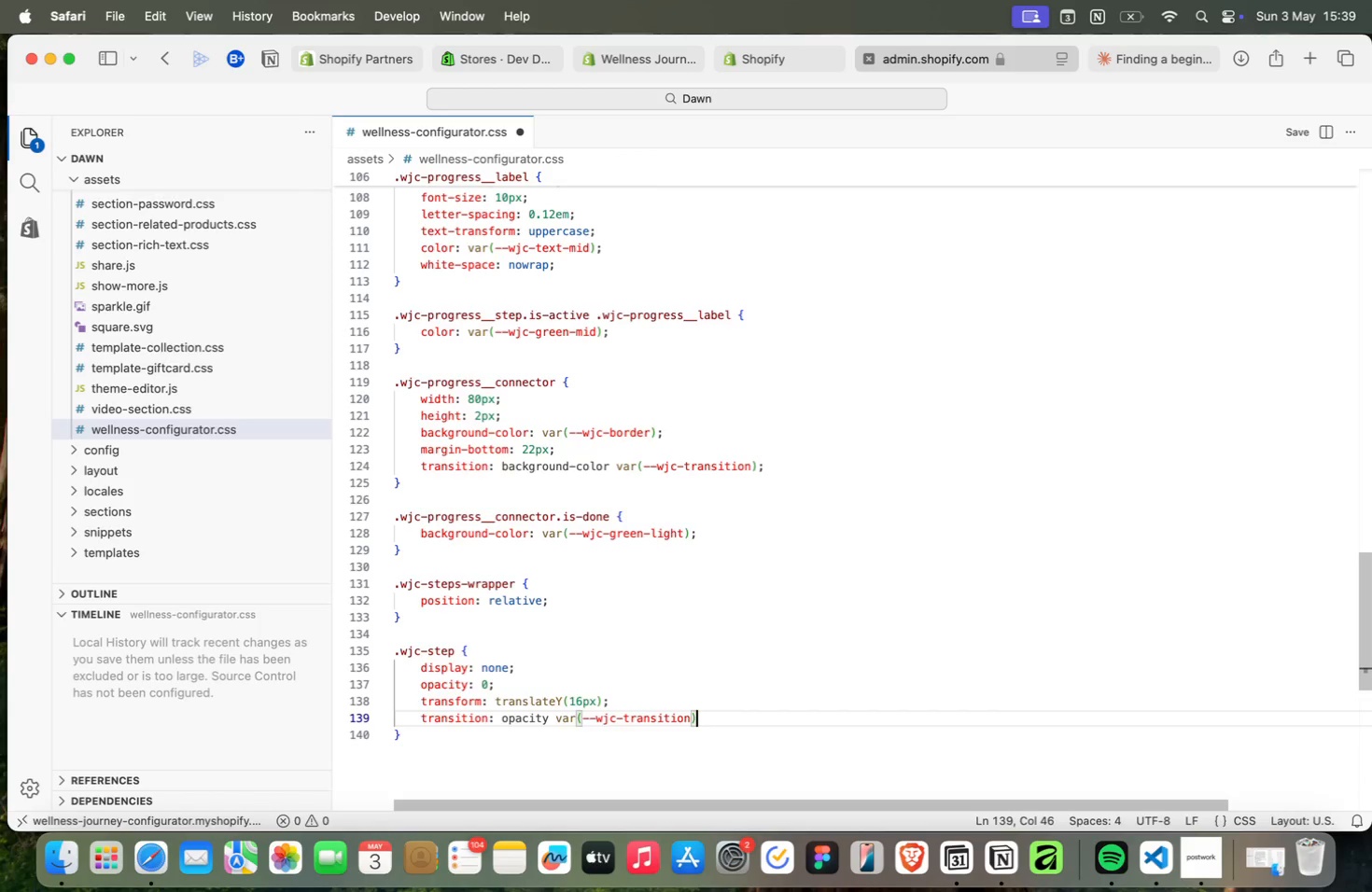 
type(, tran)
 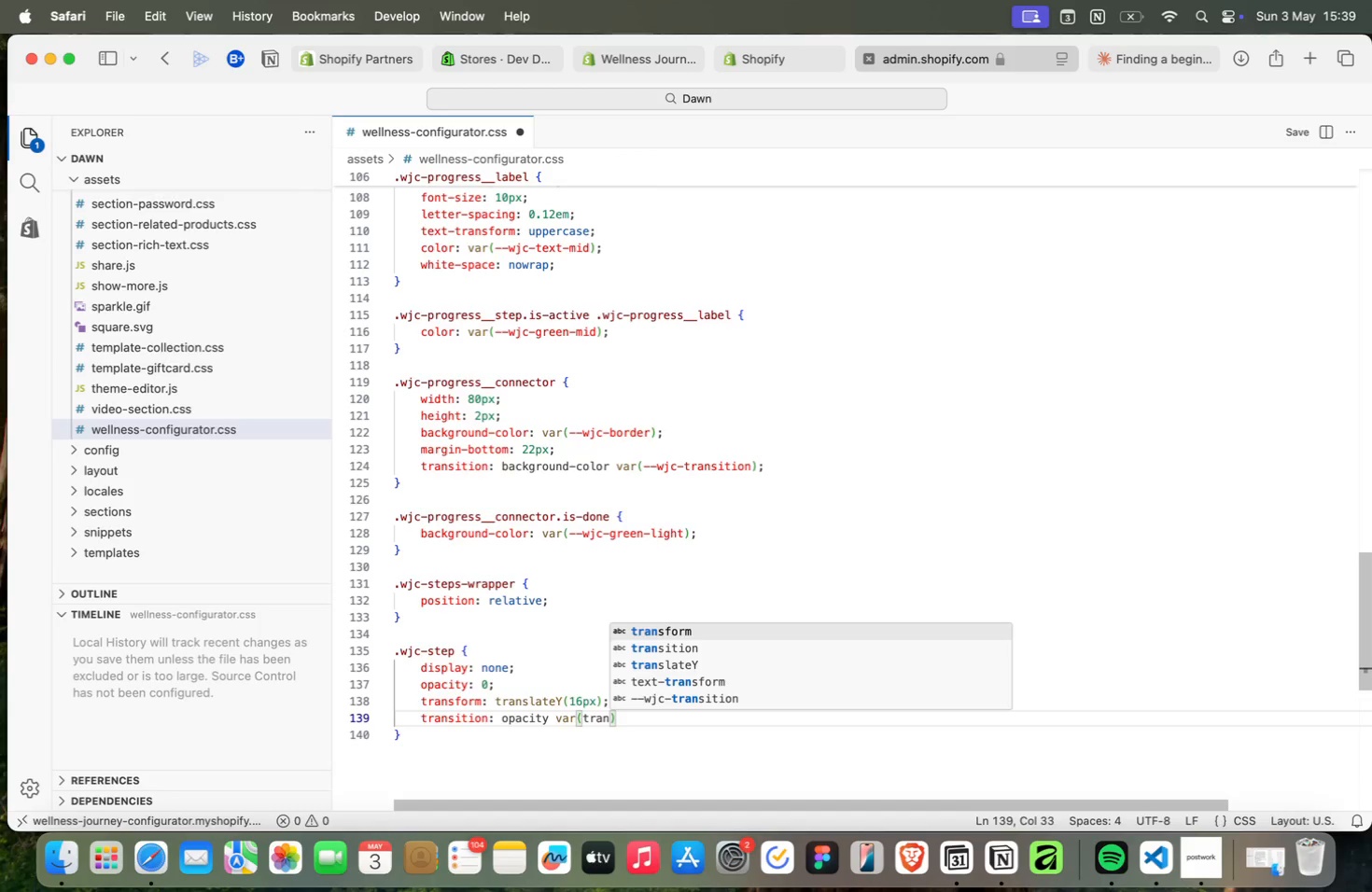 
key(Enter)
 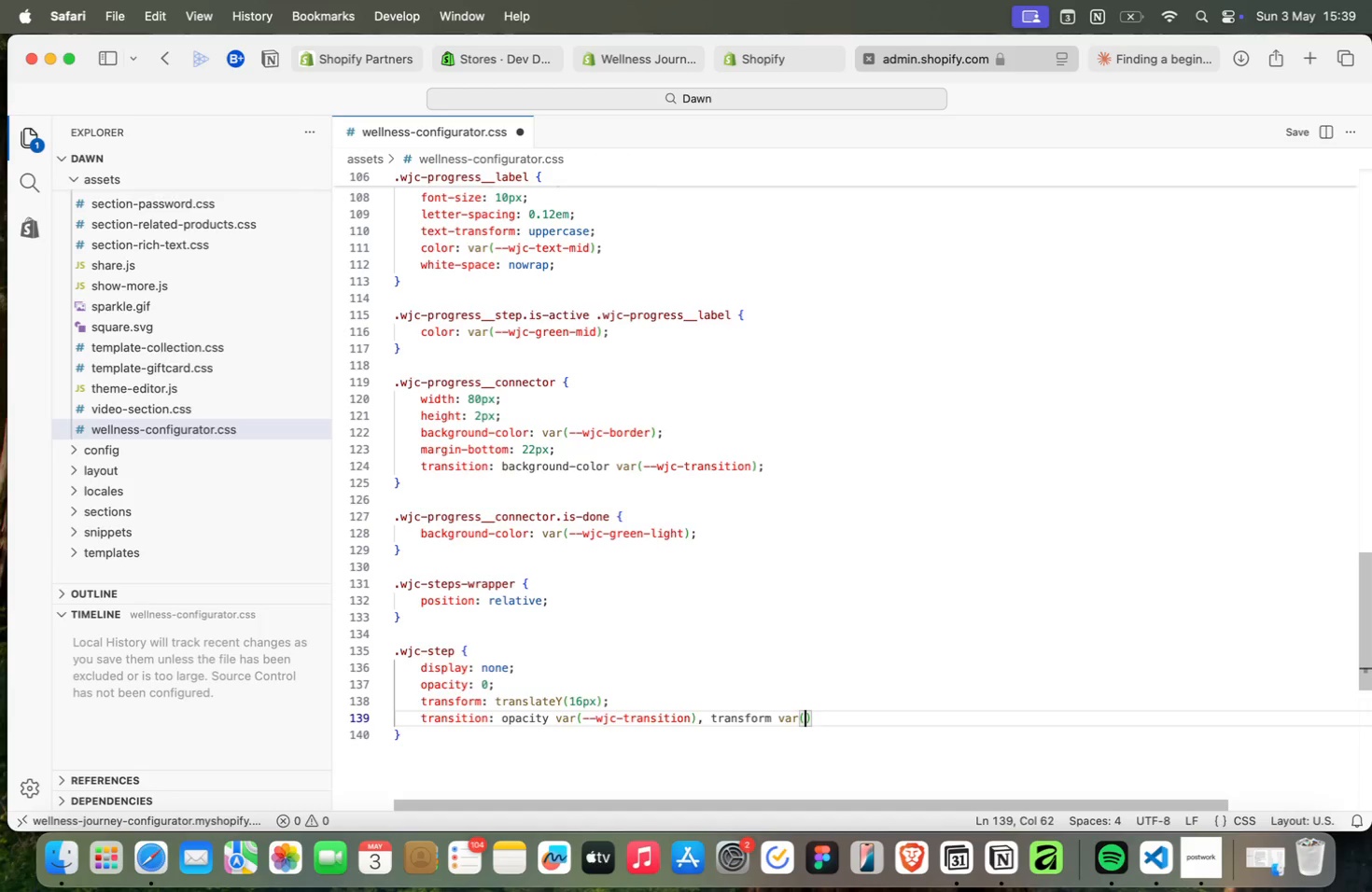 
type( var(tr)
 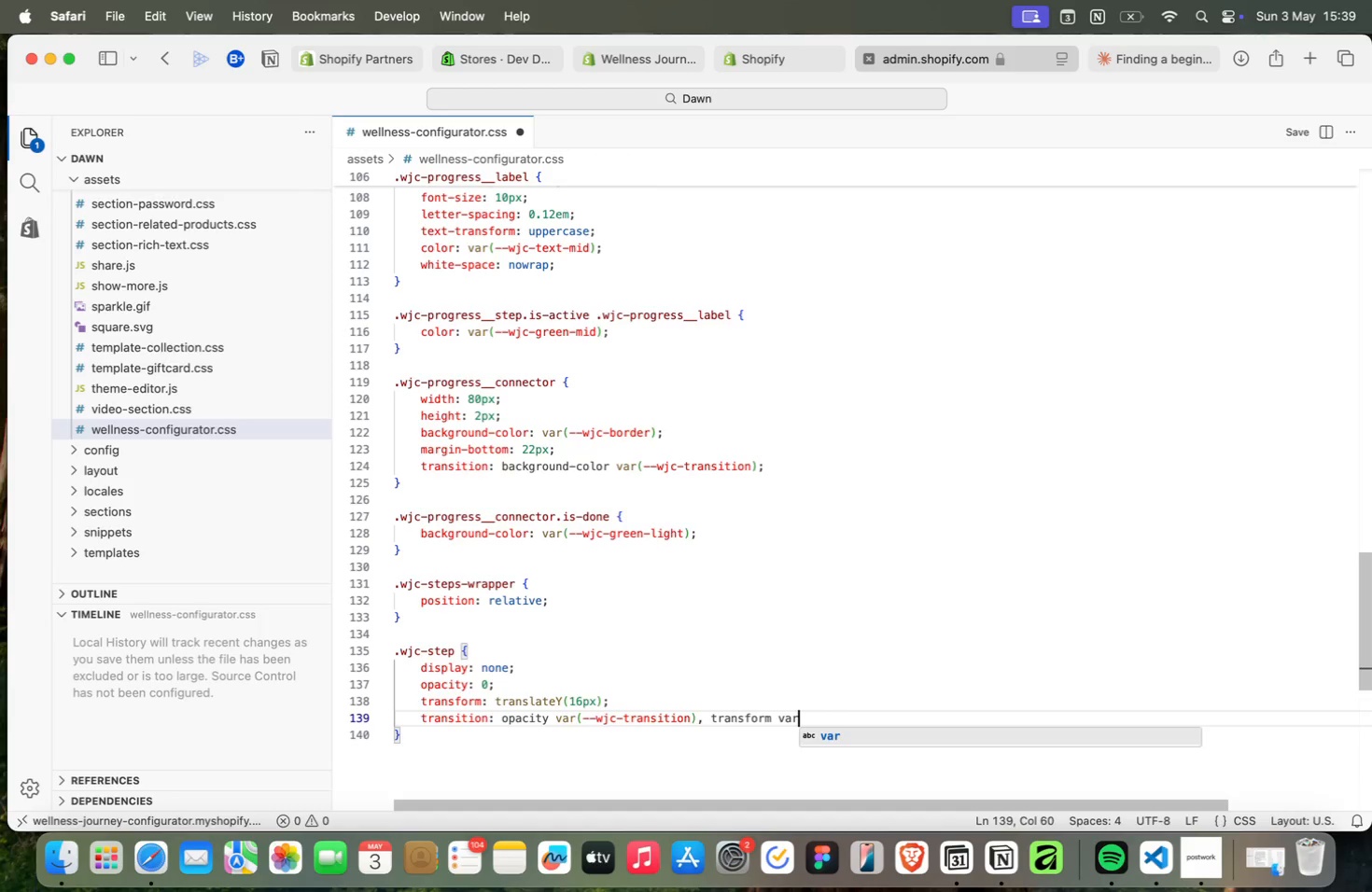 
key(ArrowDown)
 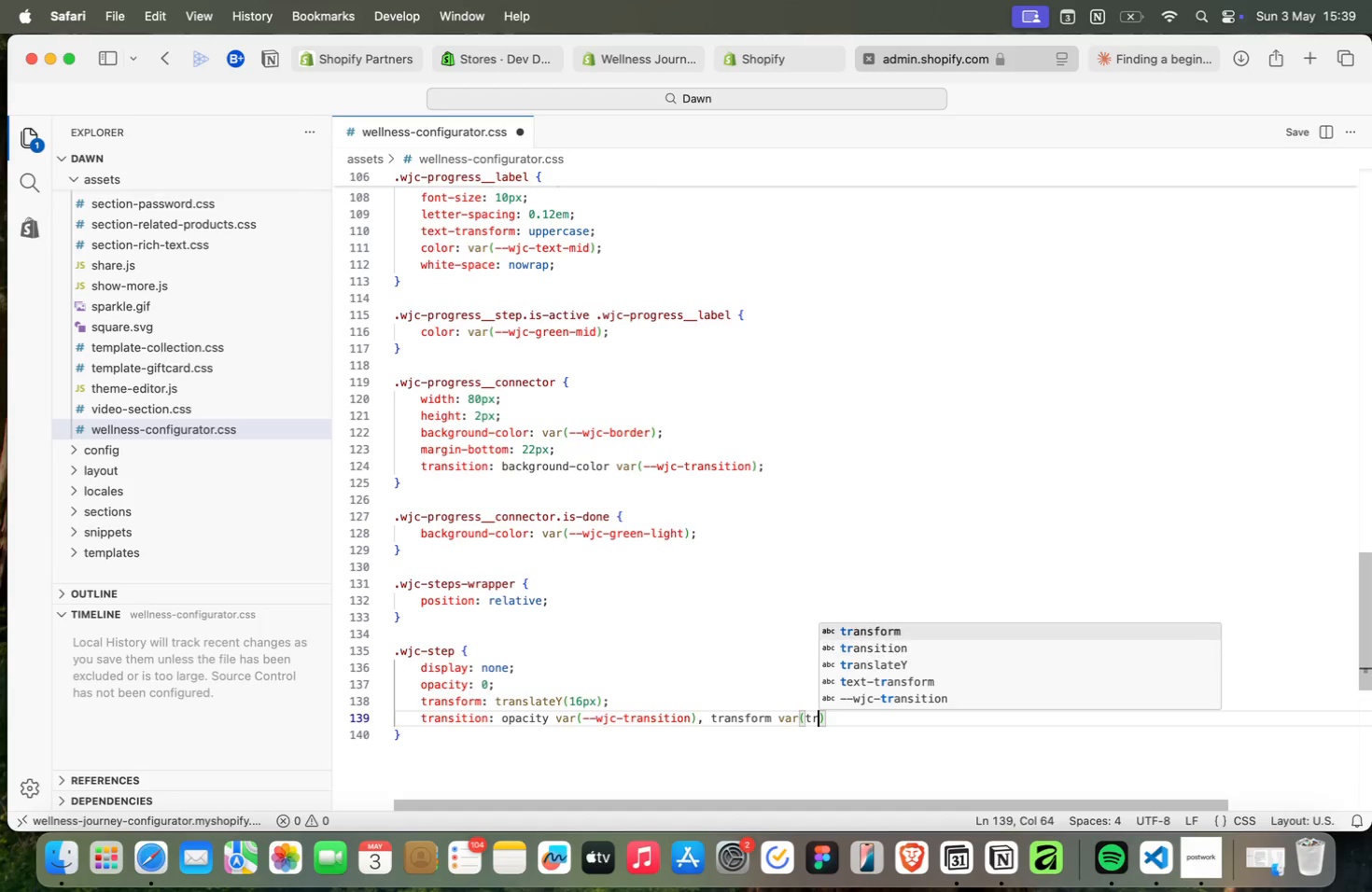 
key(ArrowUp)
 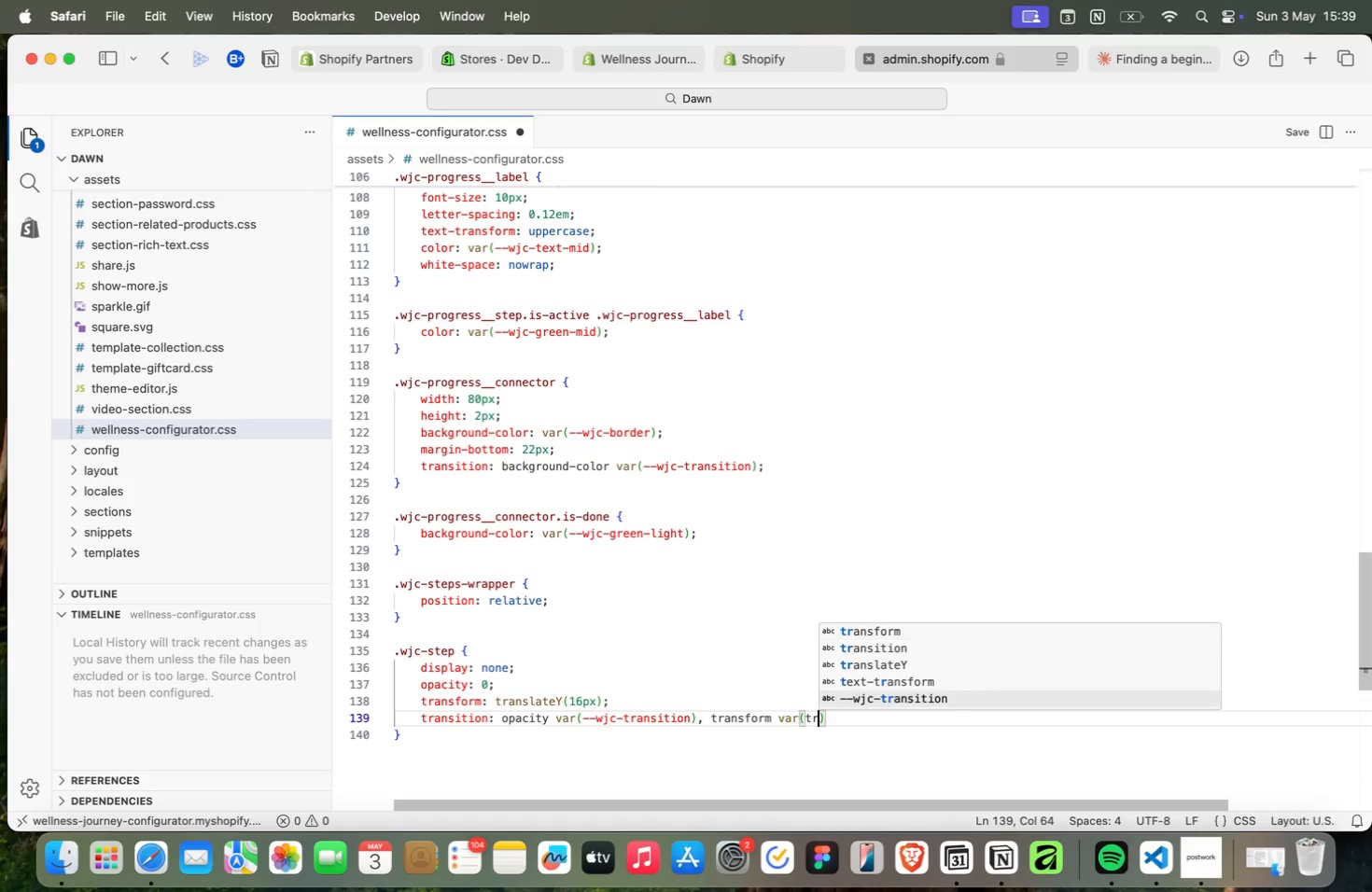 
key(ArrowUp)
 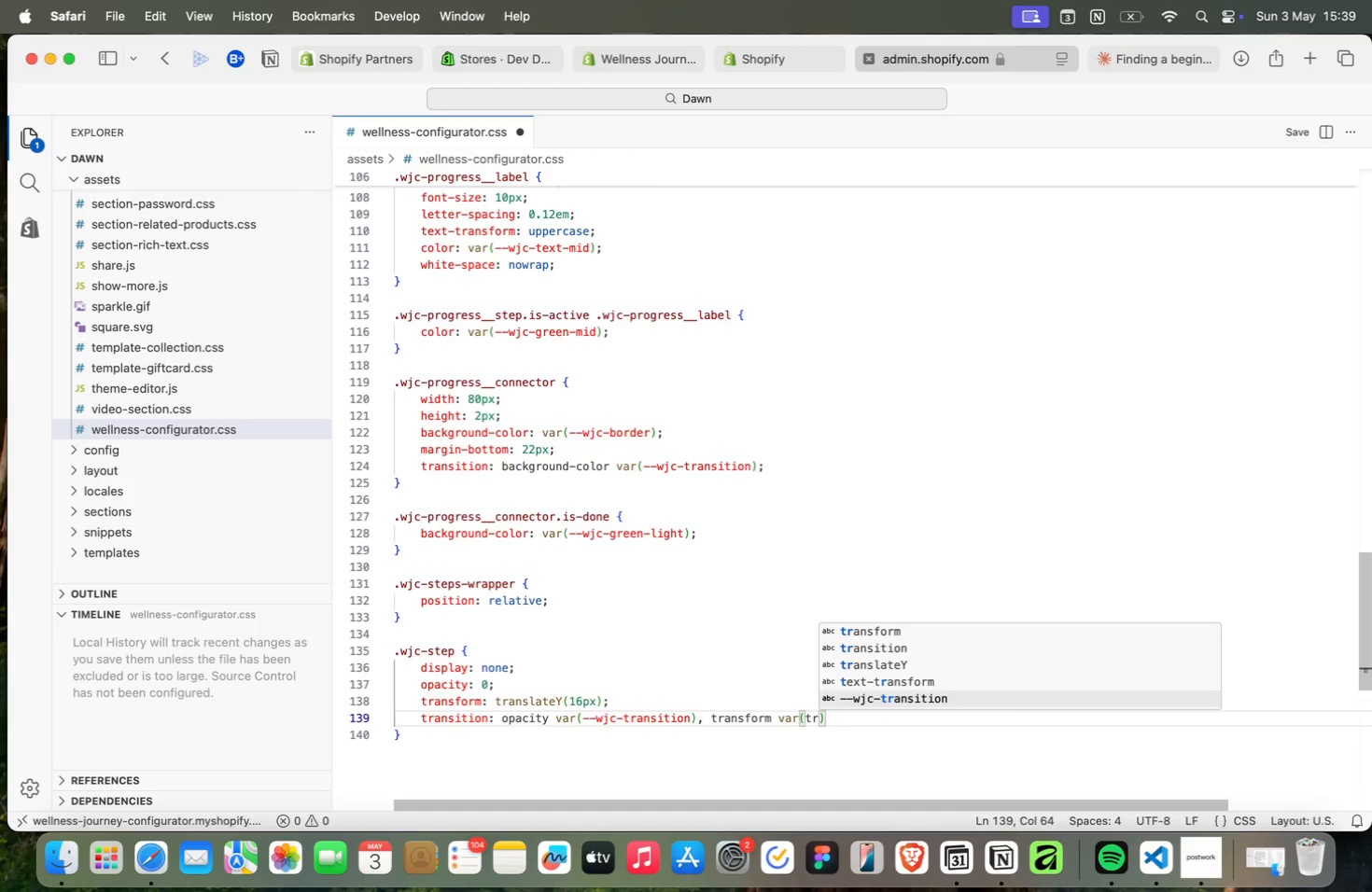 
key(Enter)
 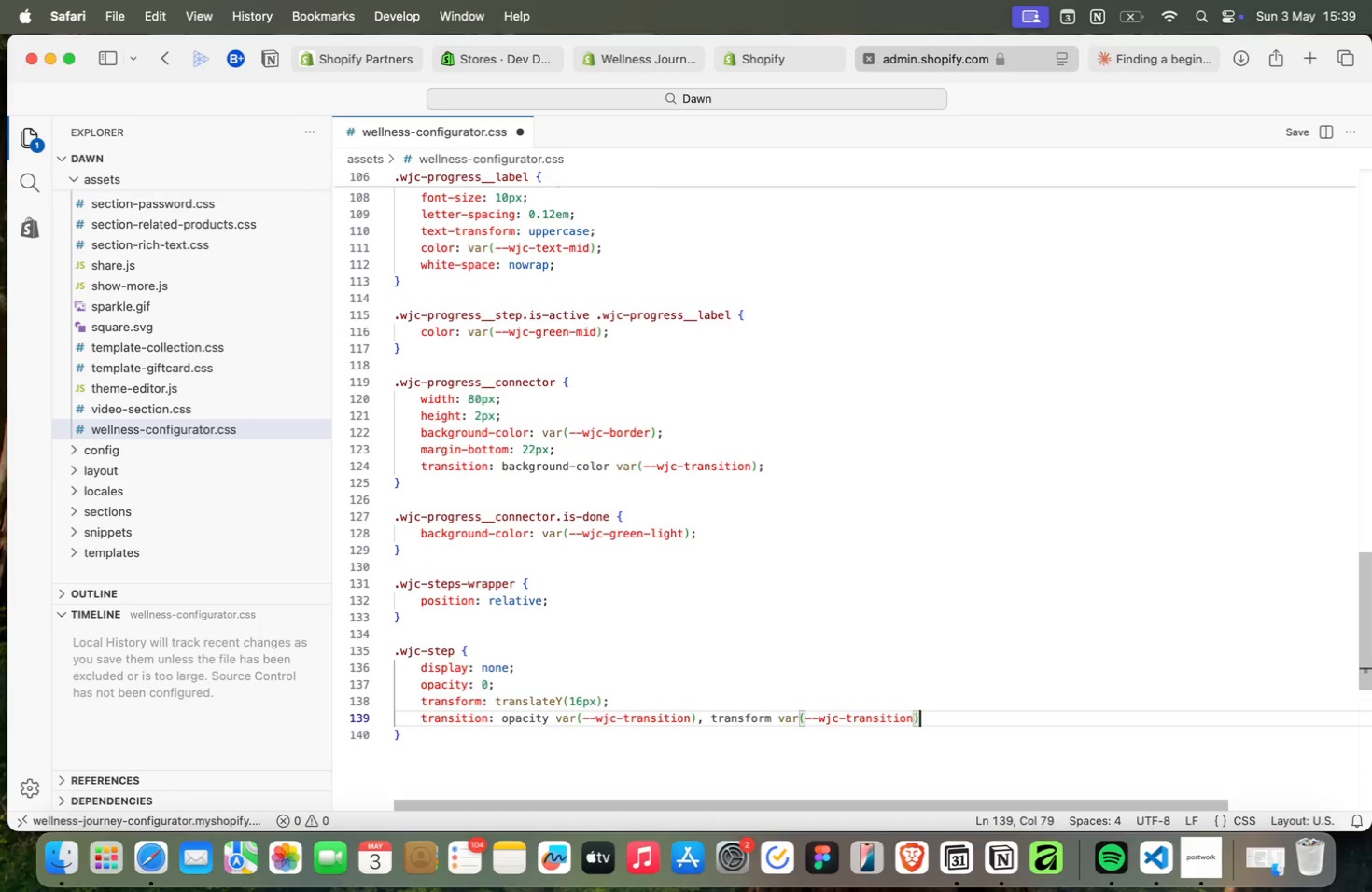 
key(ArrowRight)
 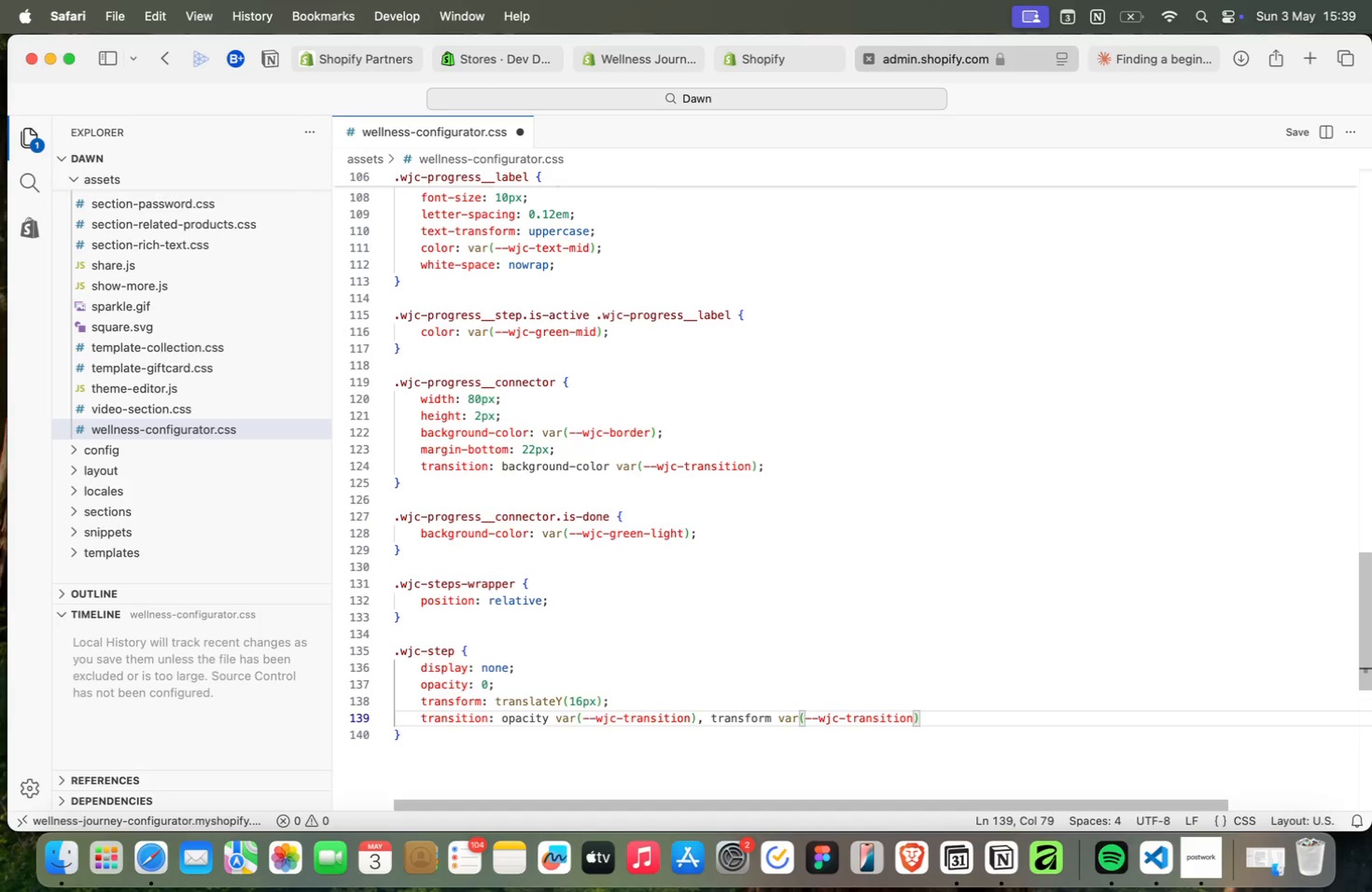 
key(Semicolon)
 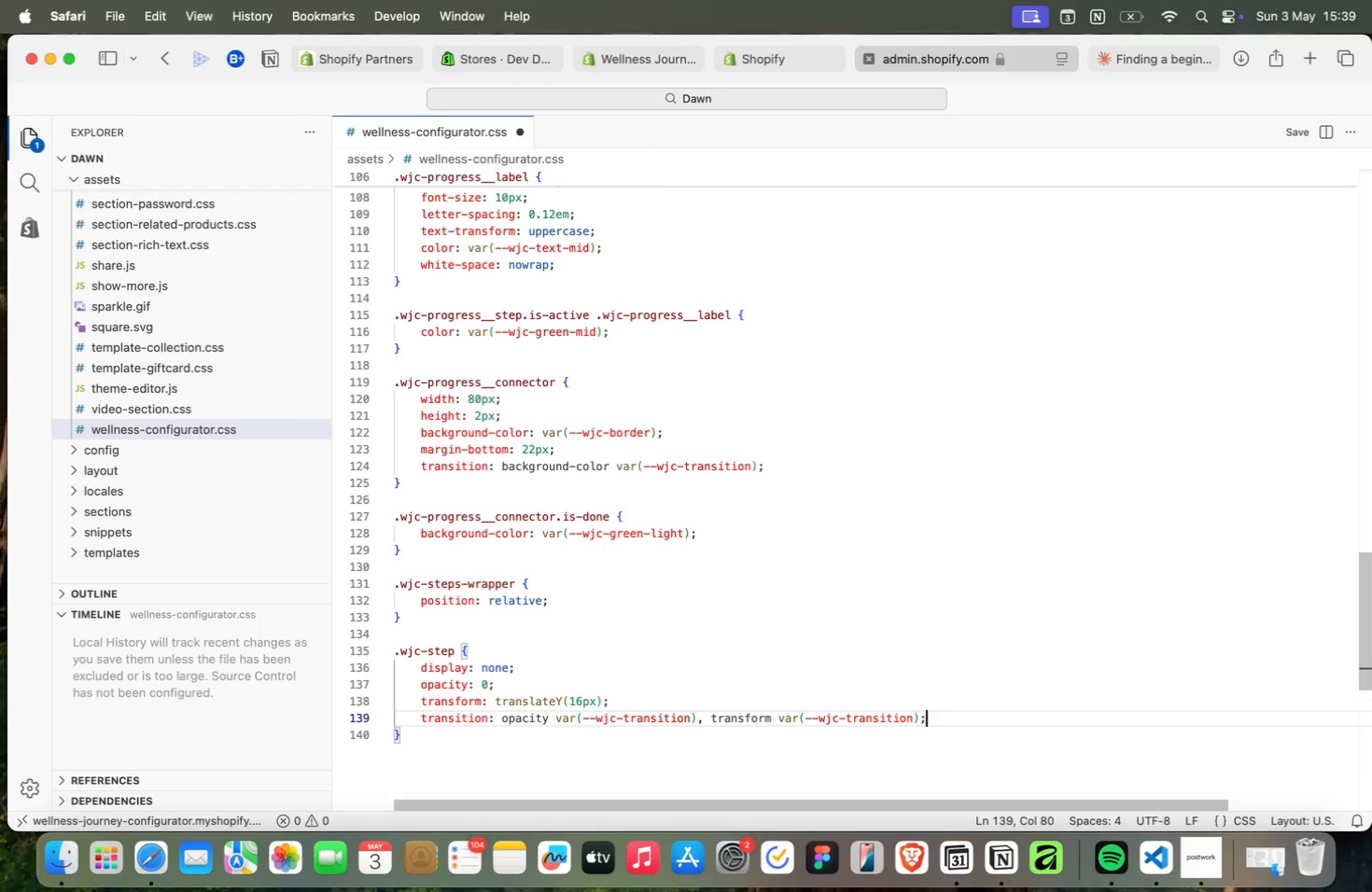 
key(ArrowDown)
 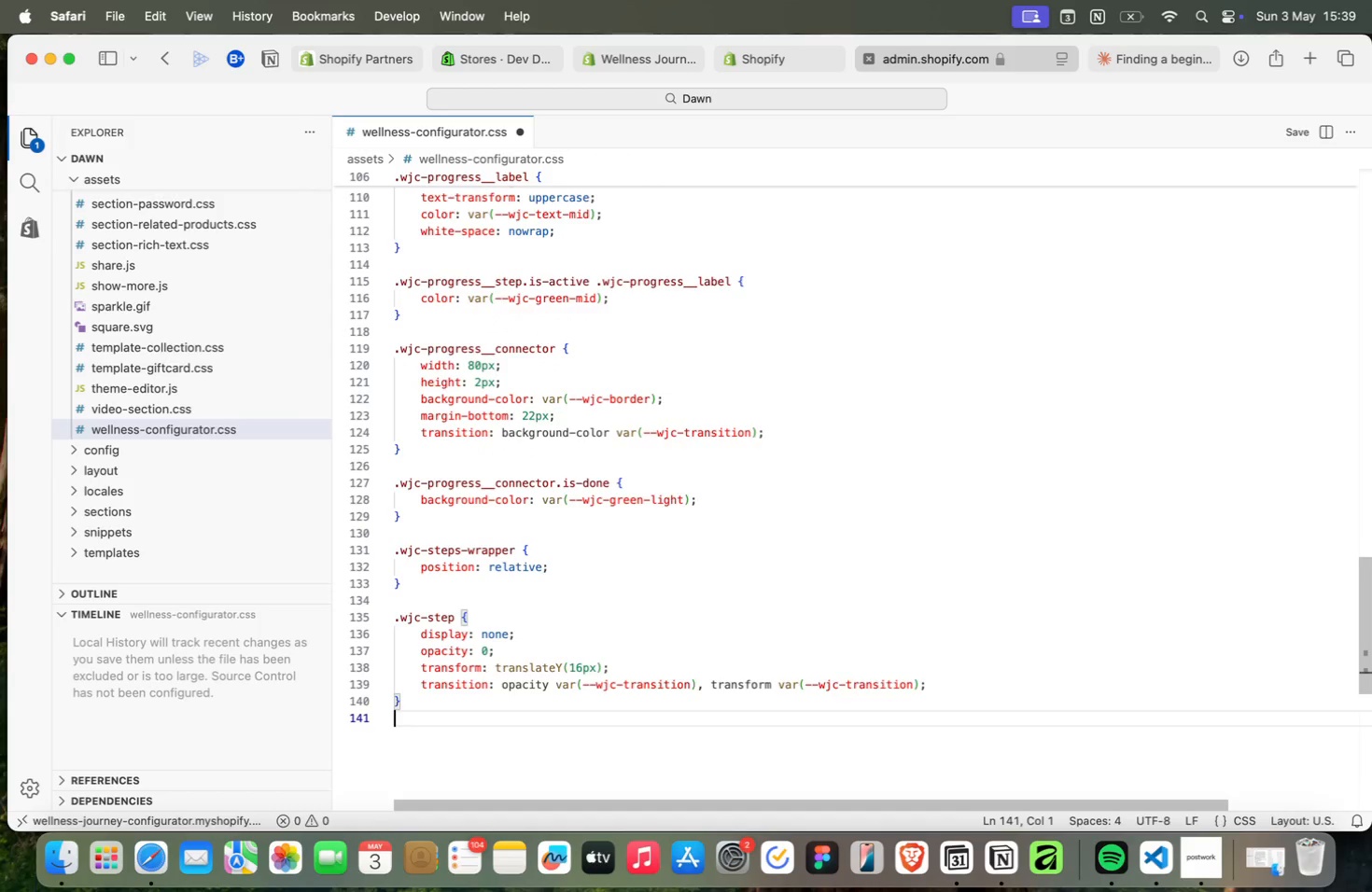 
key(Enter)
 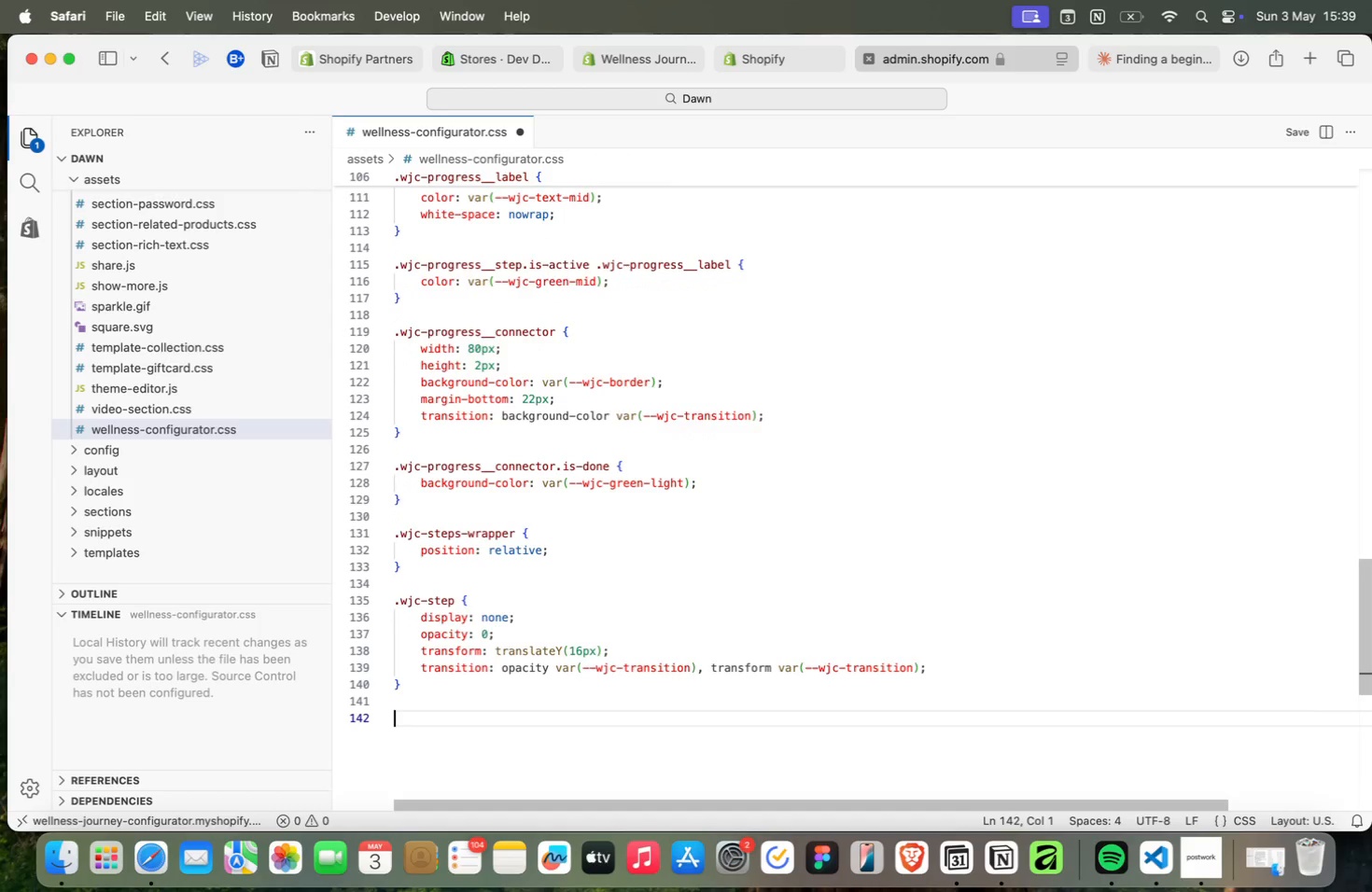 
key(Enter)
 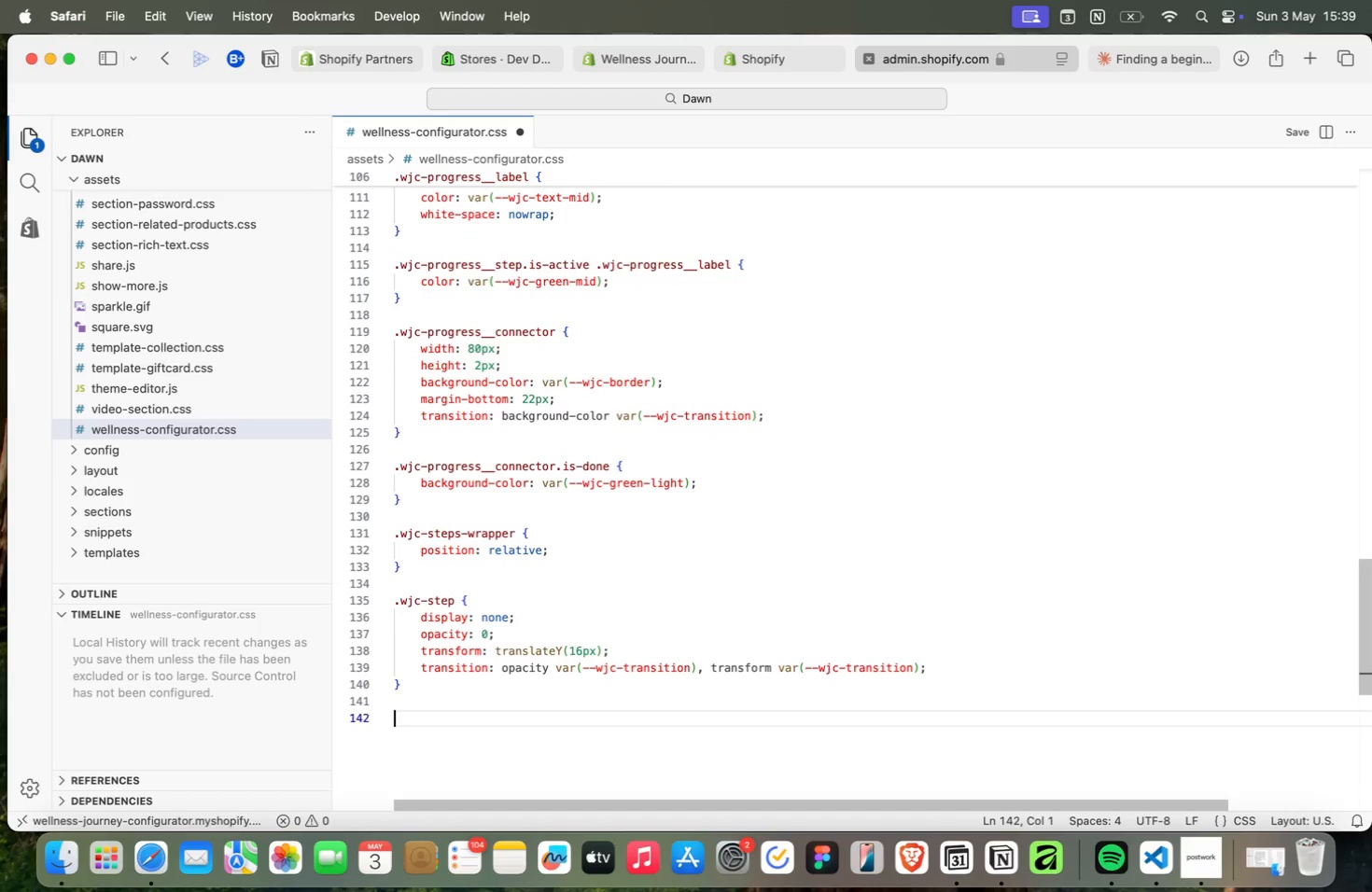 
type(step)
 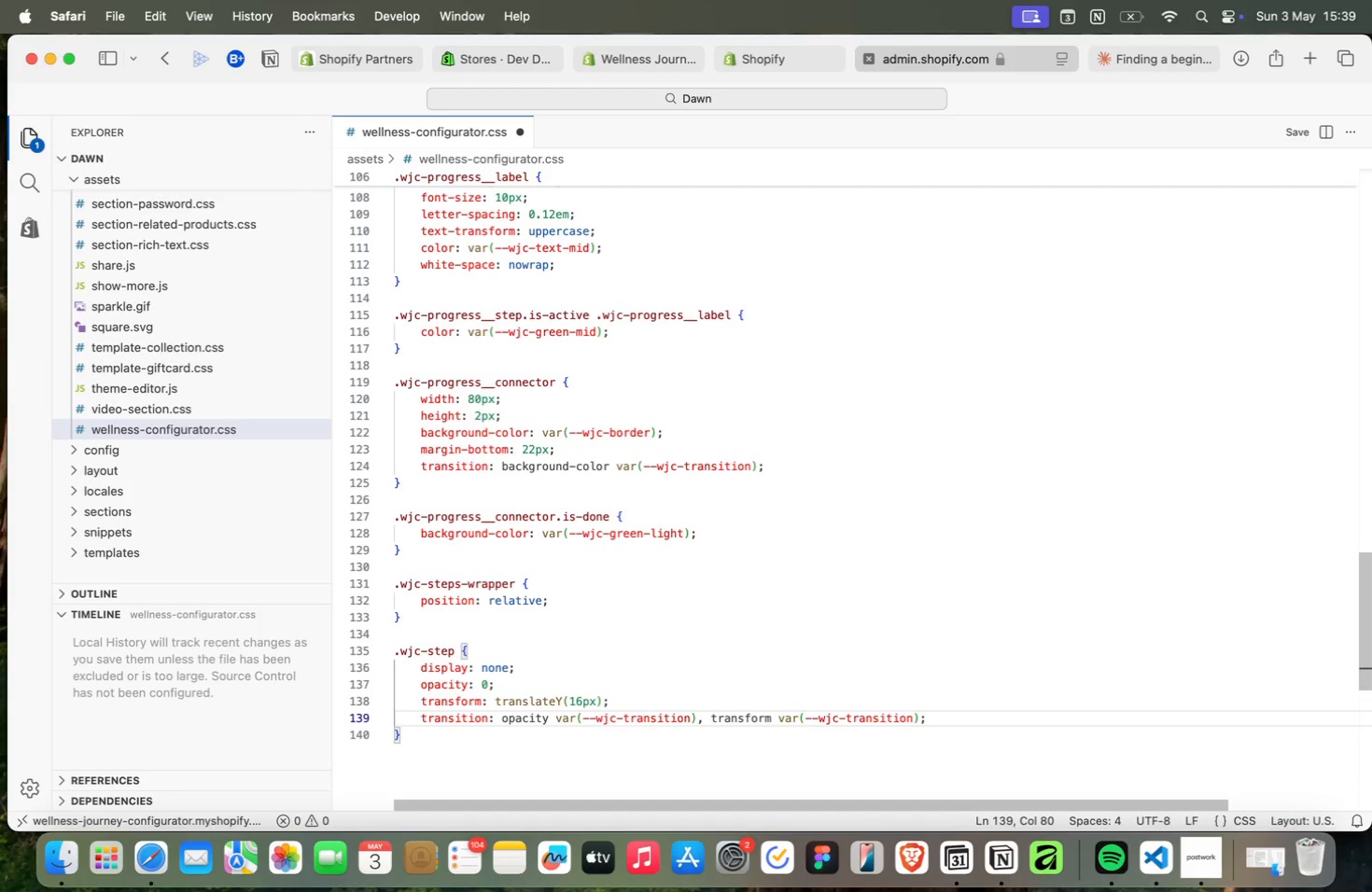 
key(Enter)
 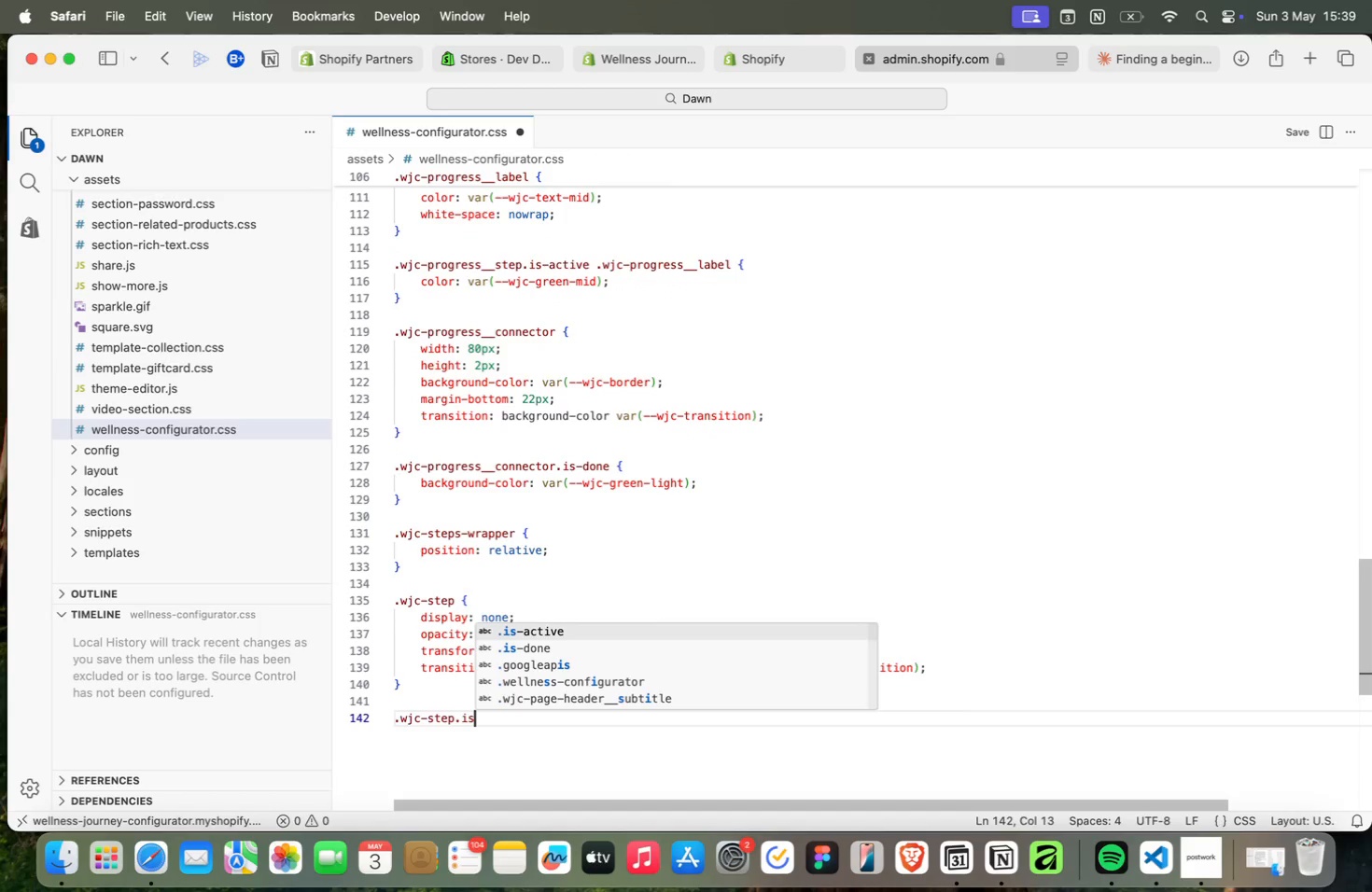 
type(.is)
 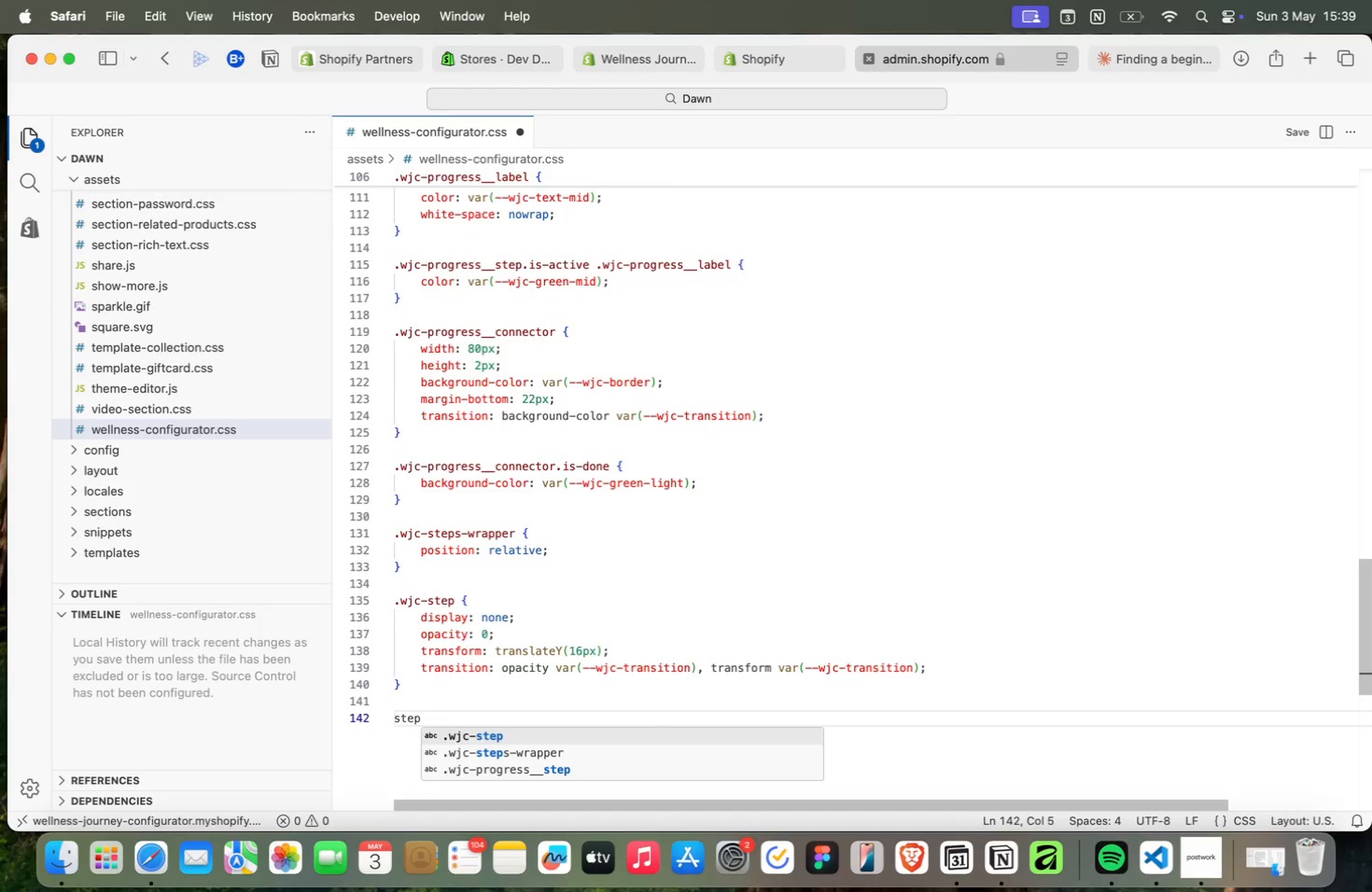 
key(Enter)
 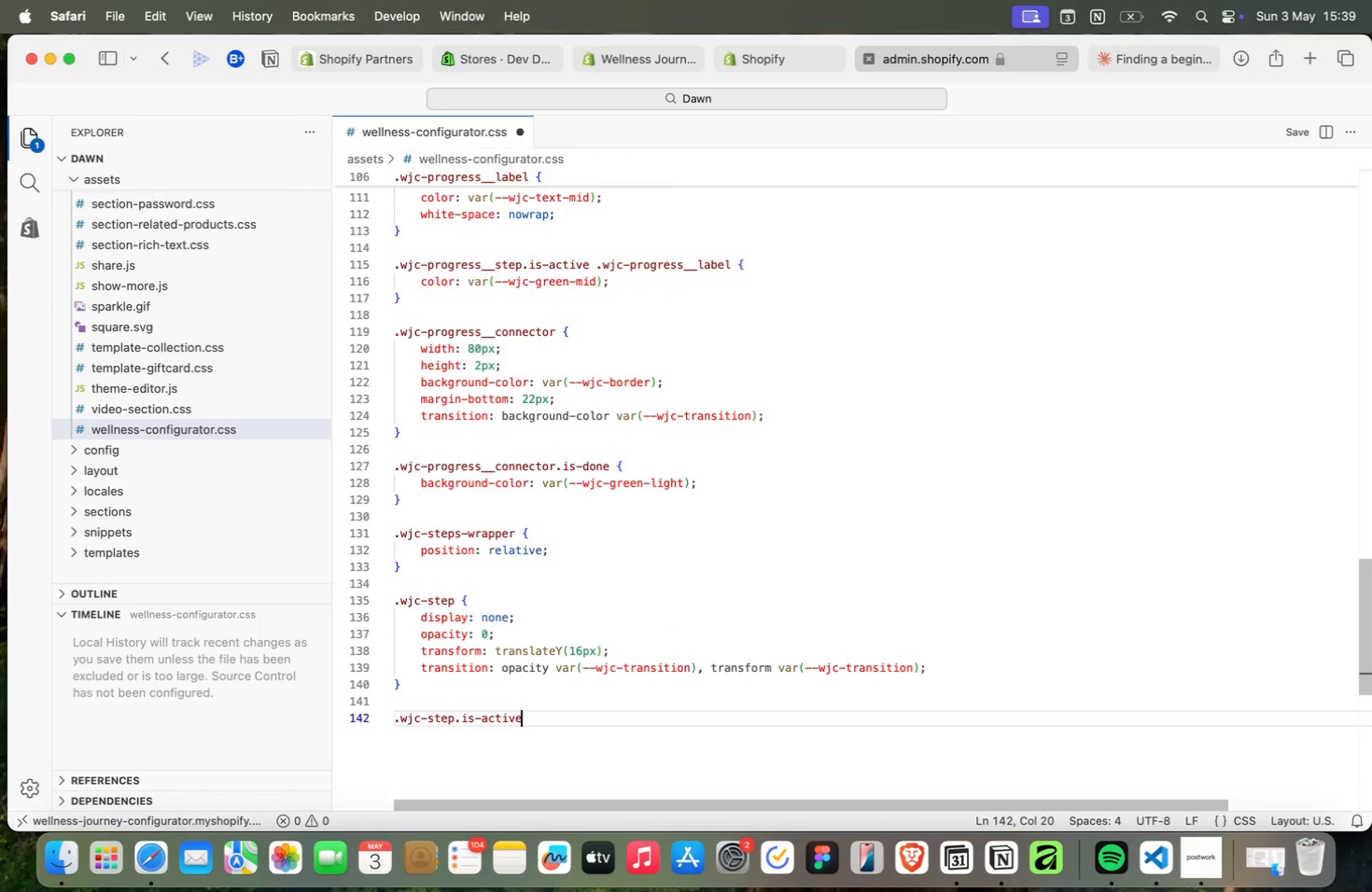 
key(Space)
 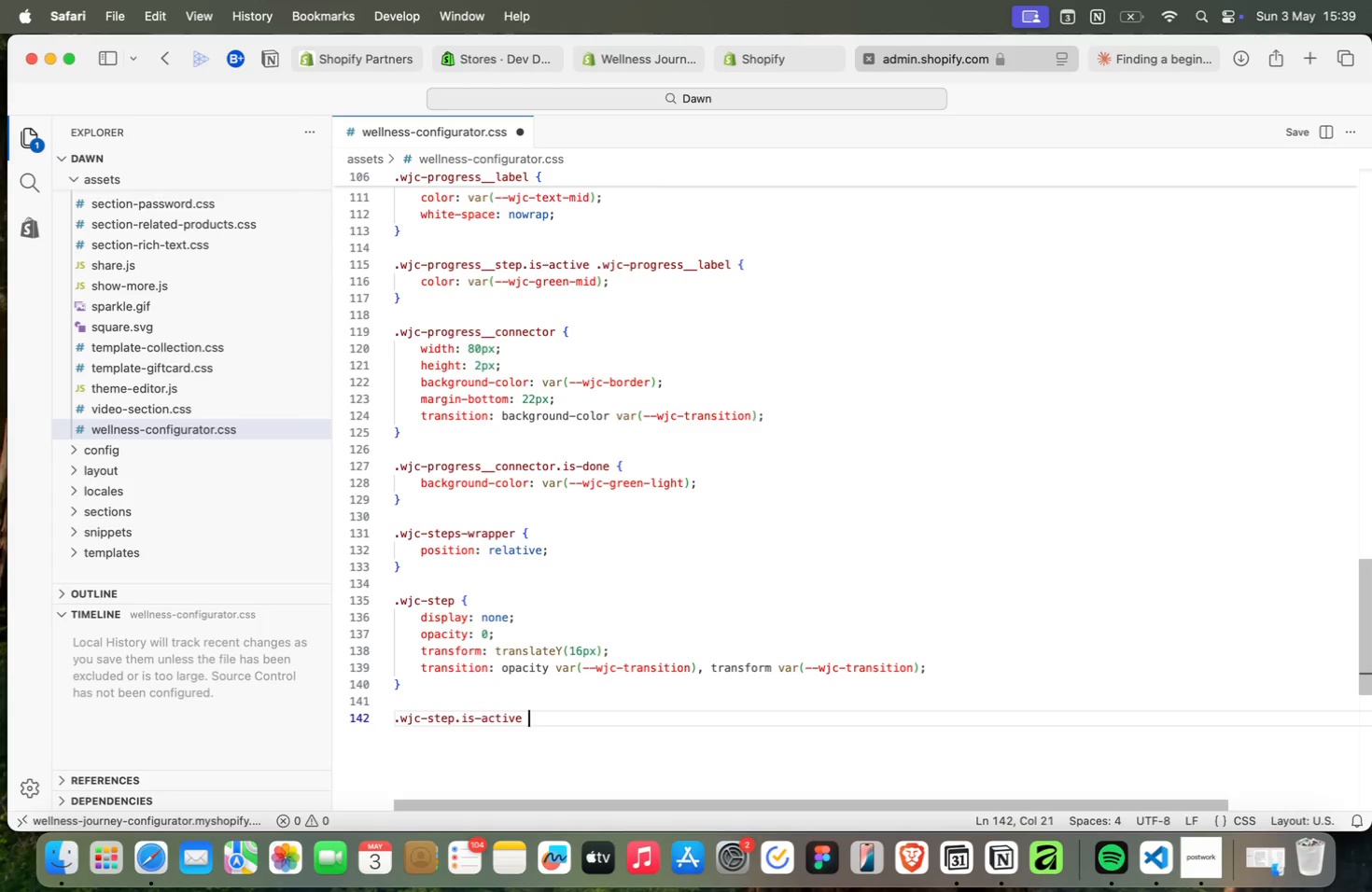 
key(Shift+ShiftRight)
 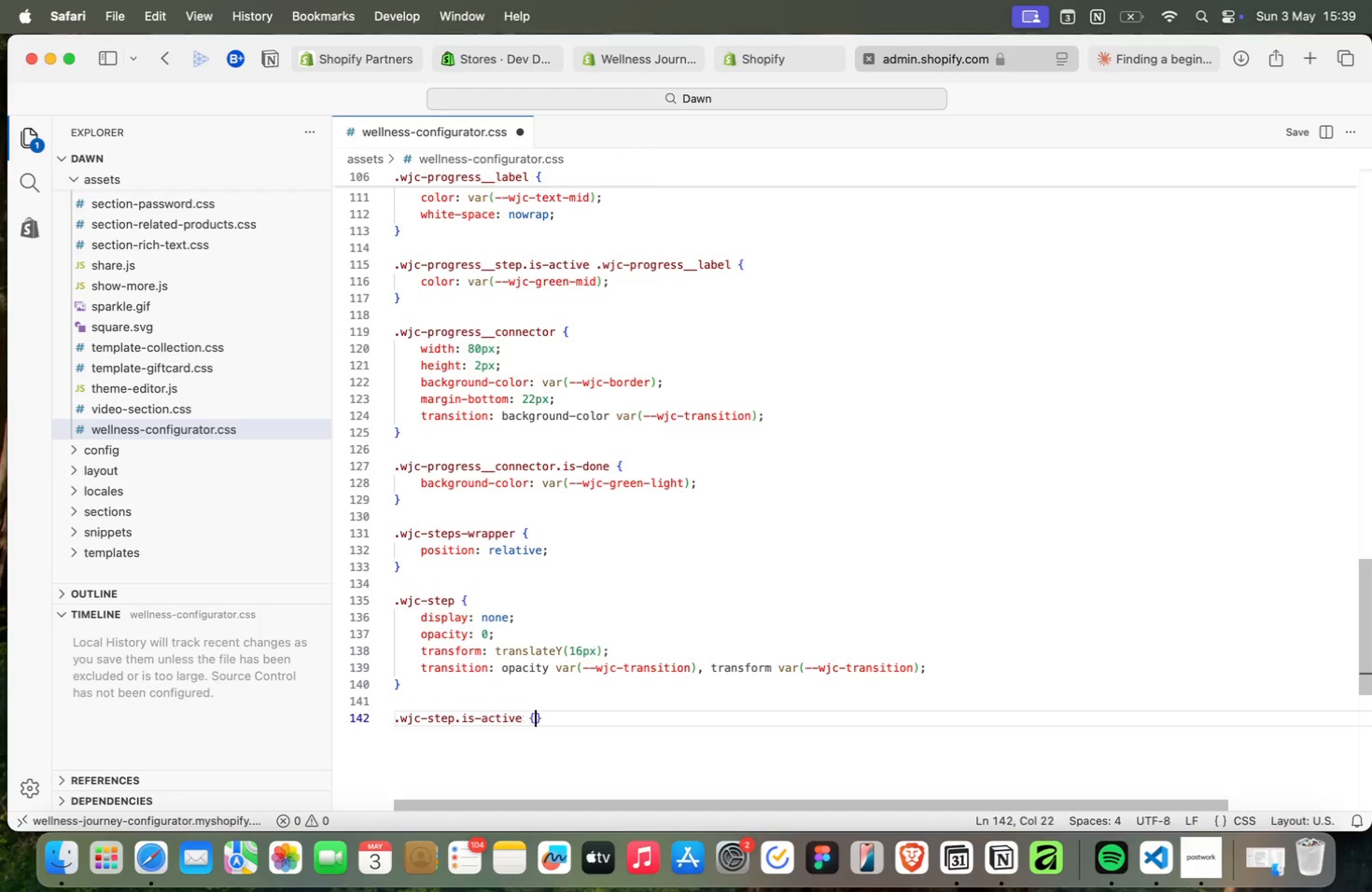 
key(Shift+BracketLeft)
 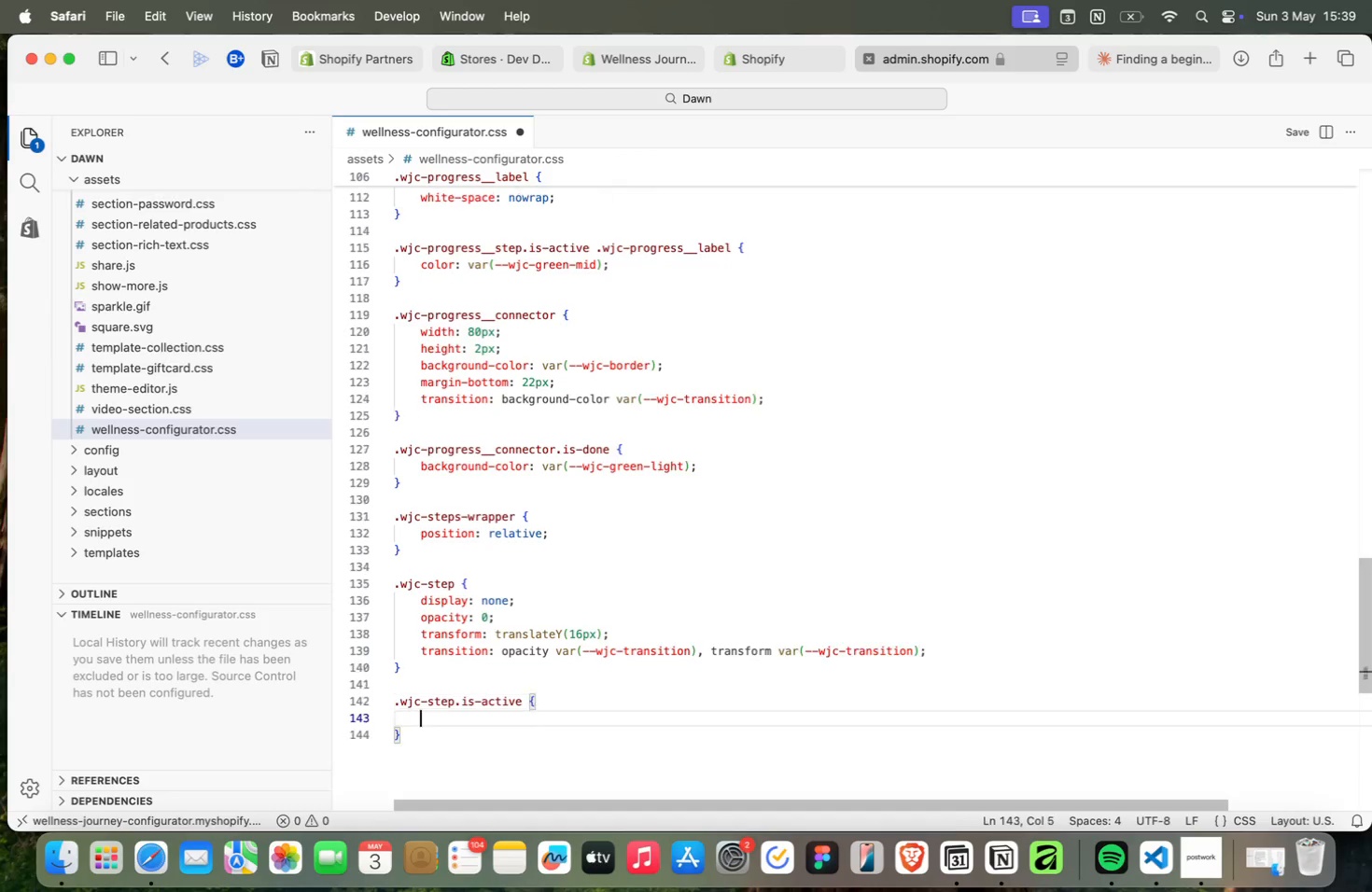 
key(Enter)
 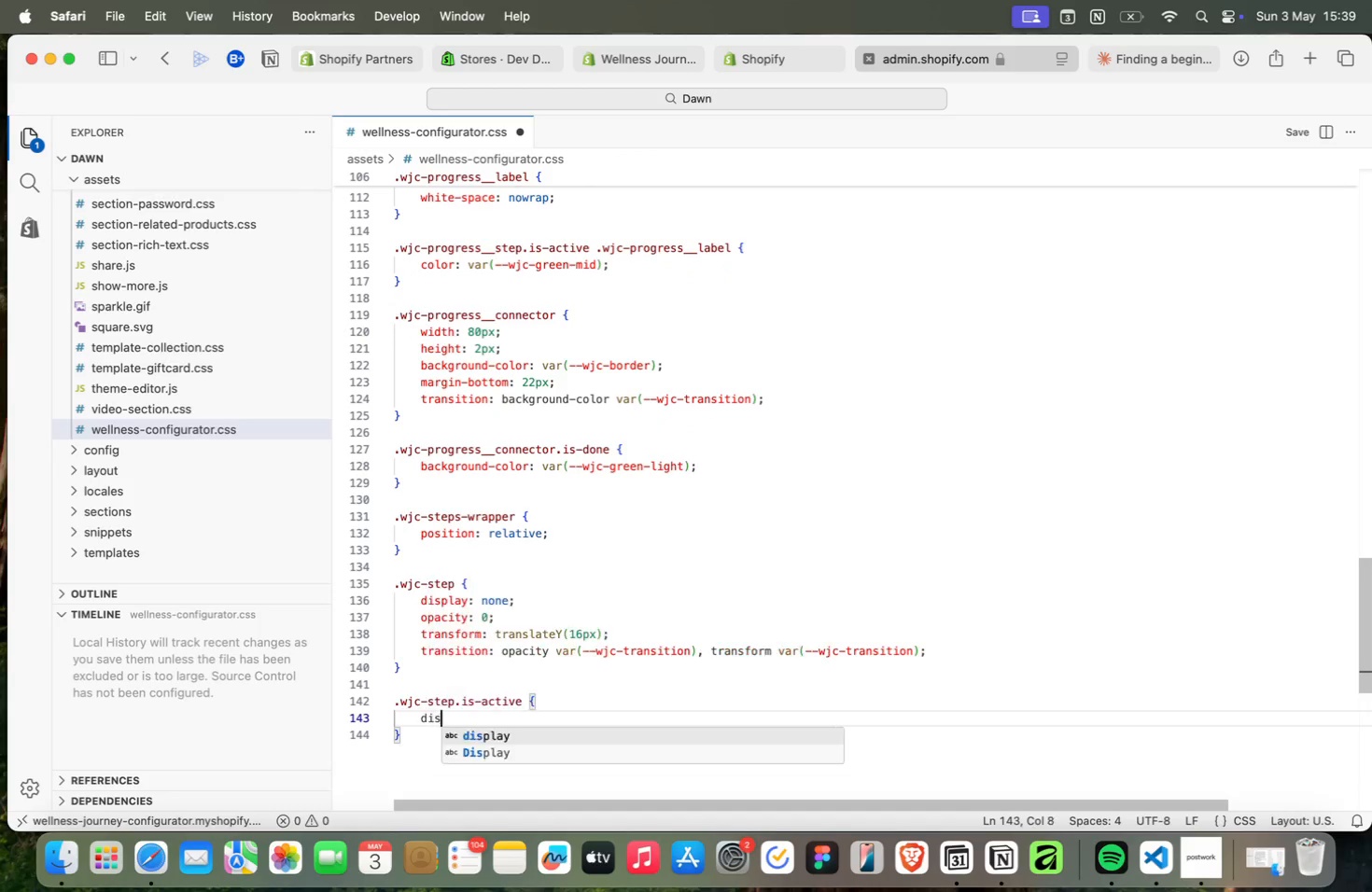 
type(disp)
 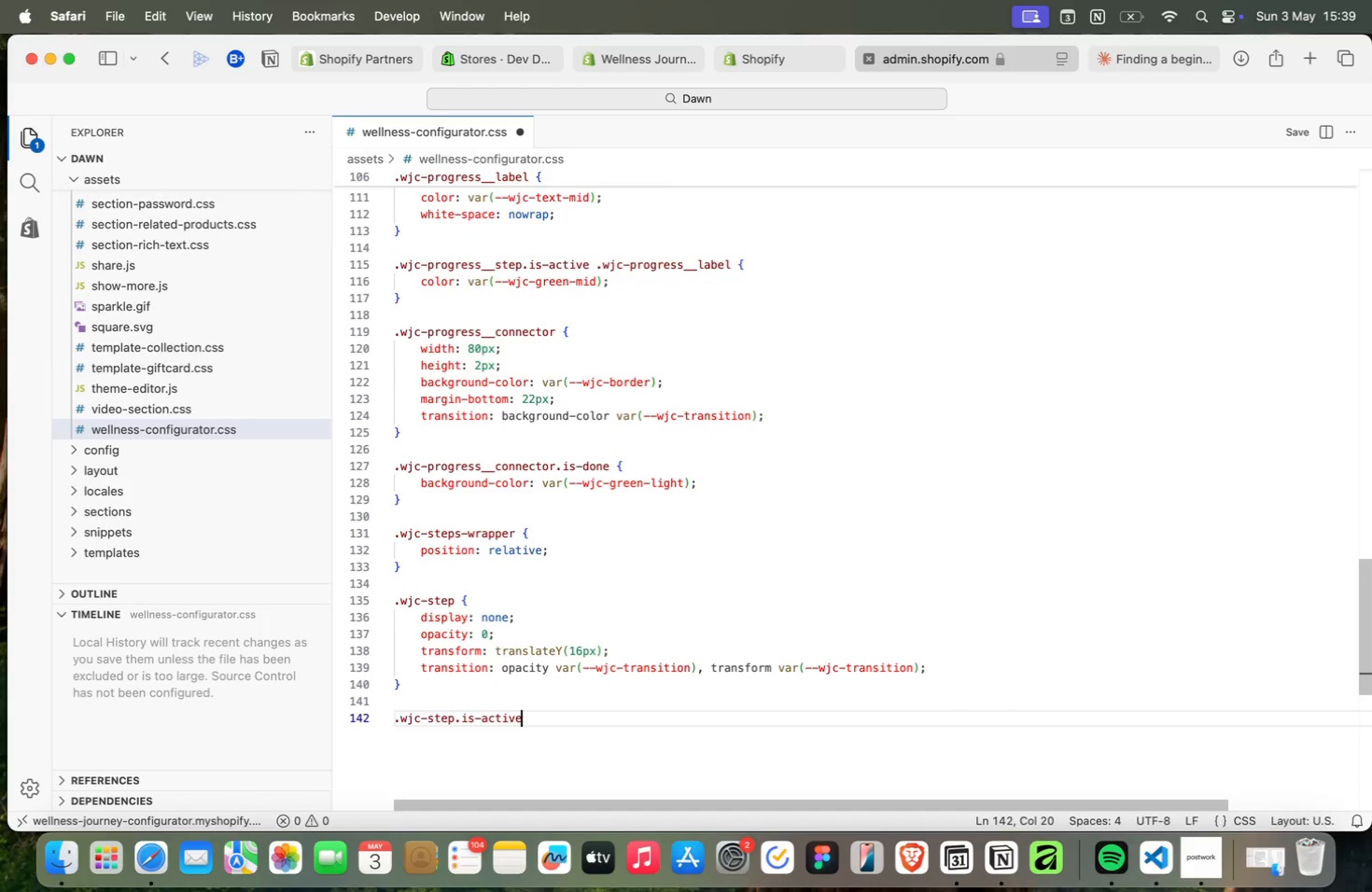 
key(Enter)
 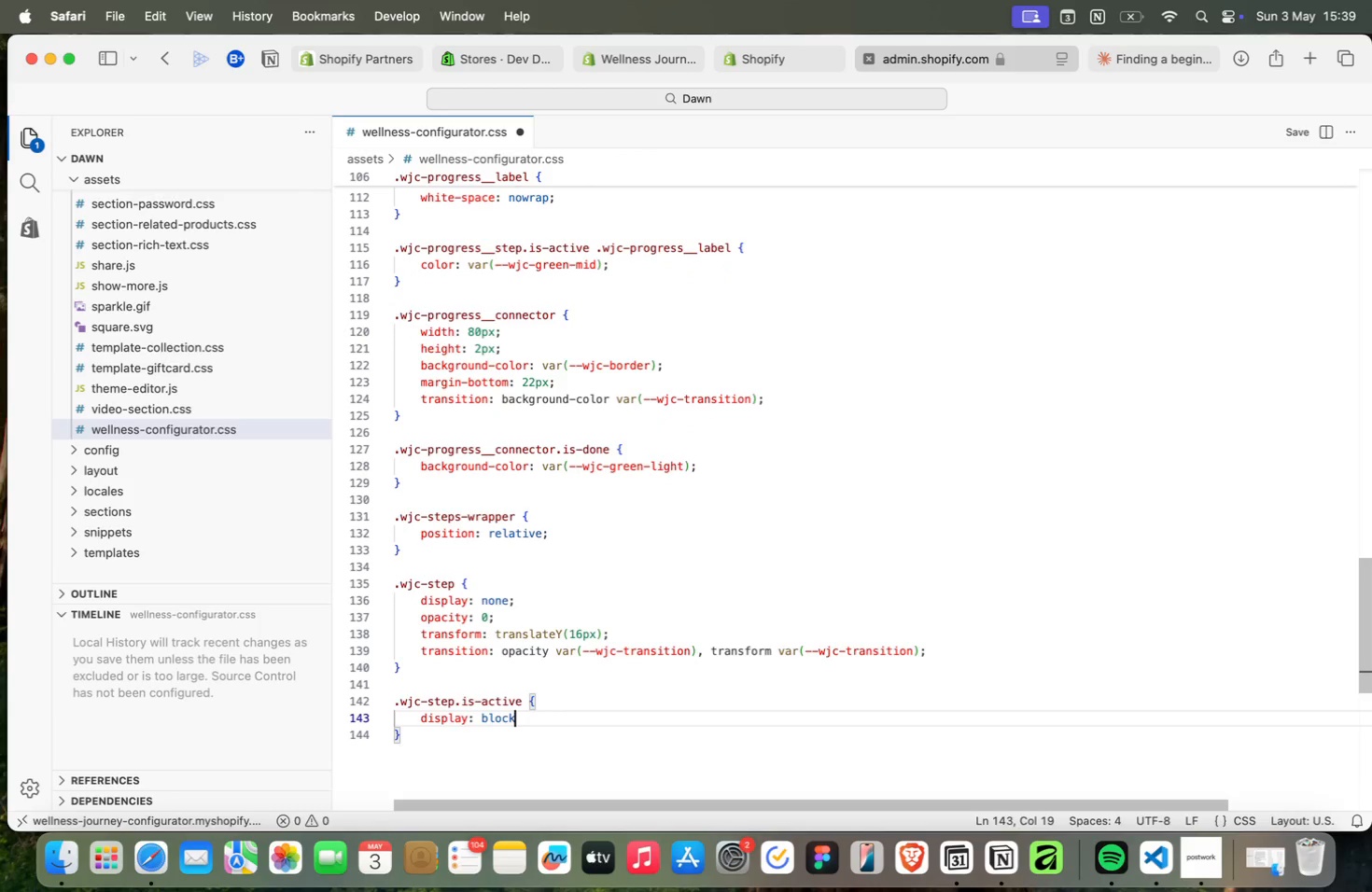 
type(: block;)
 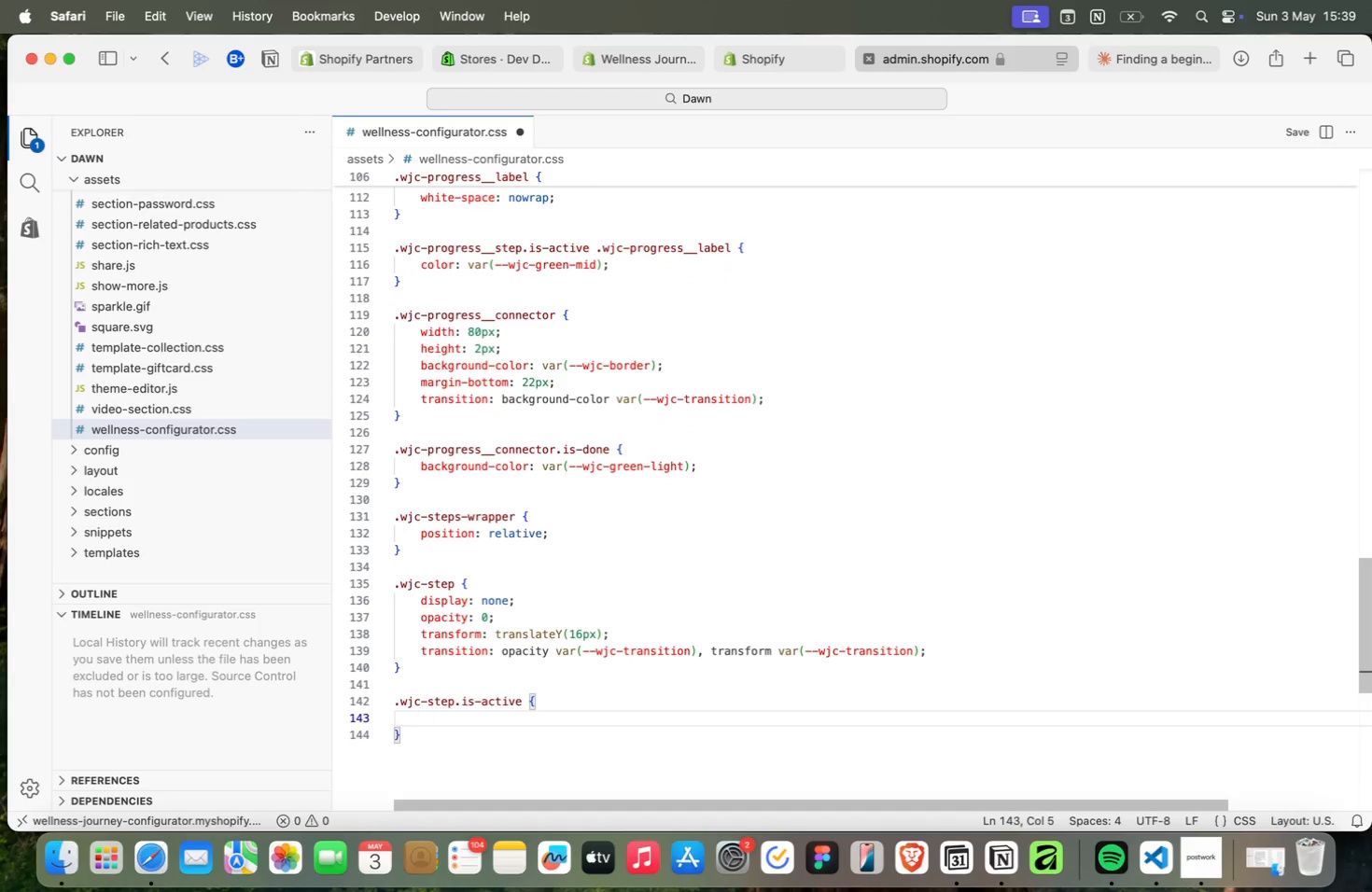 
key(ArrowDown)
 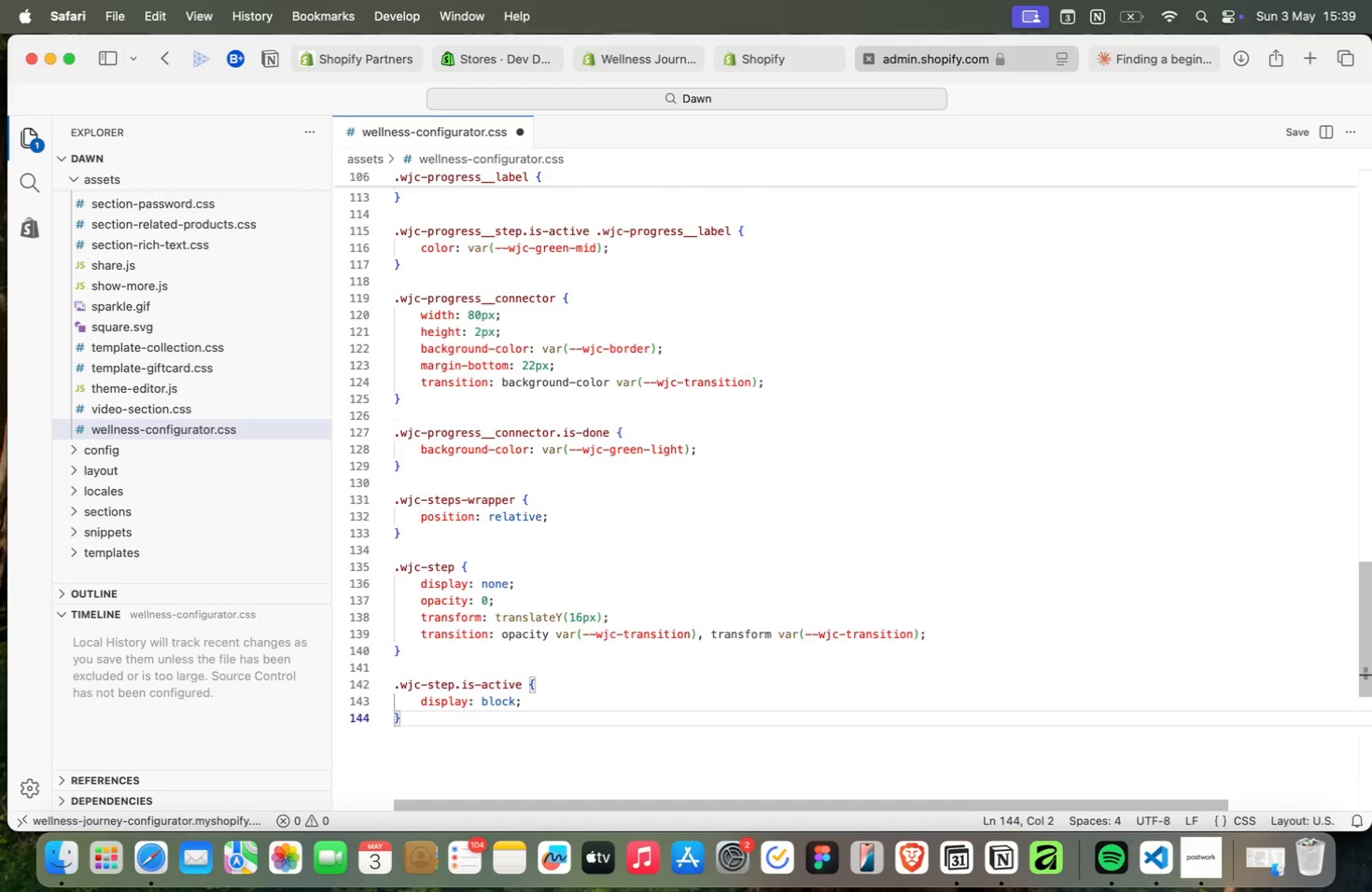 
key(Enter)
 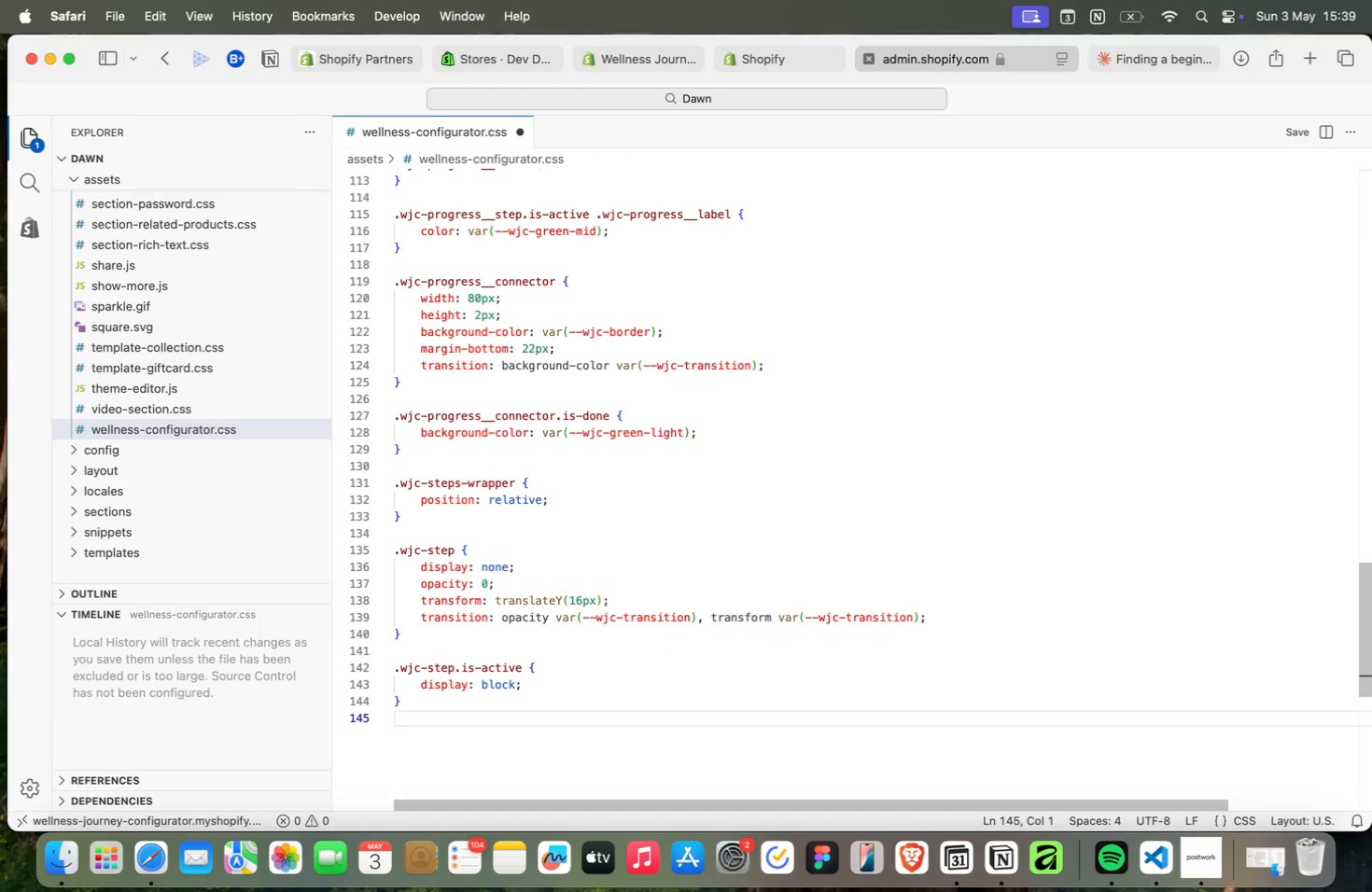 
key(Enter)
 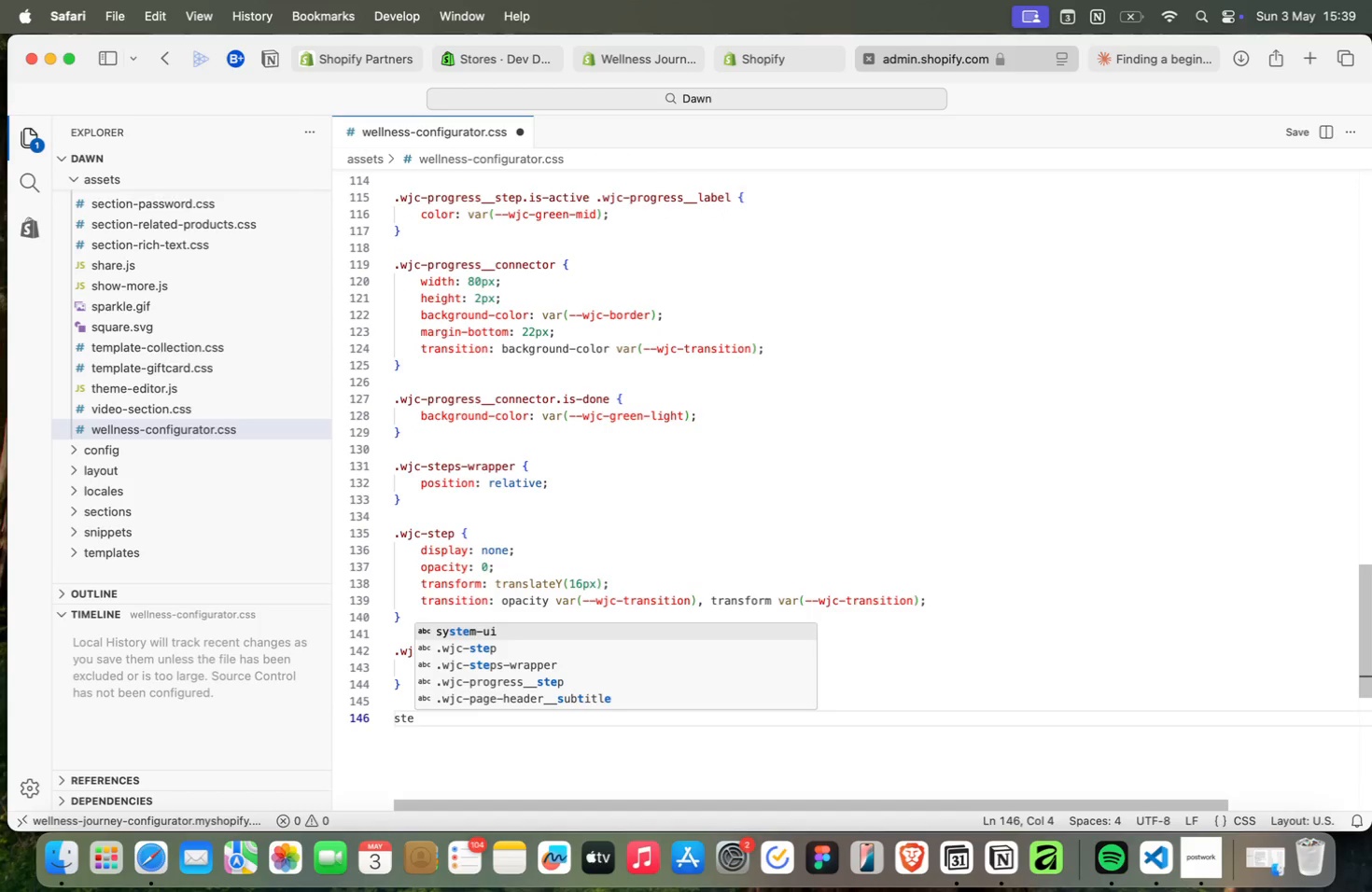 
type(ste)
 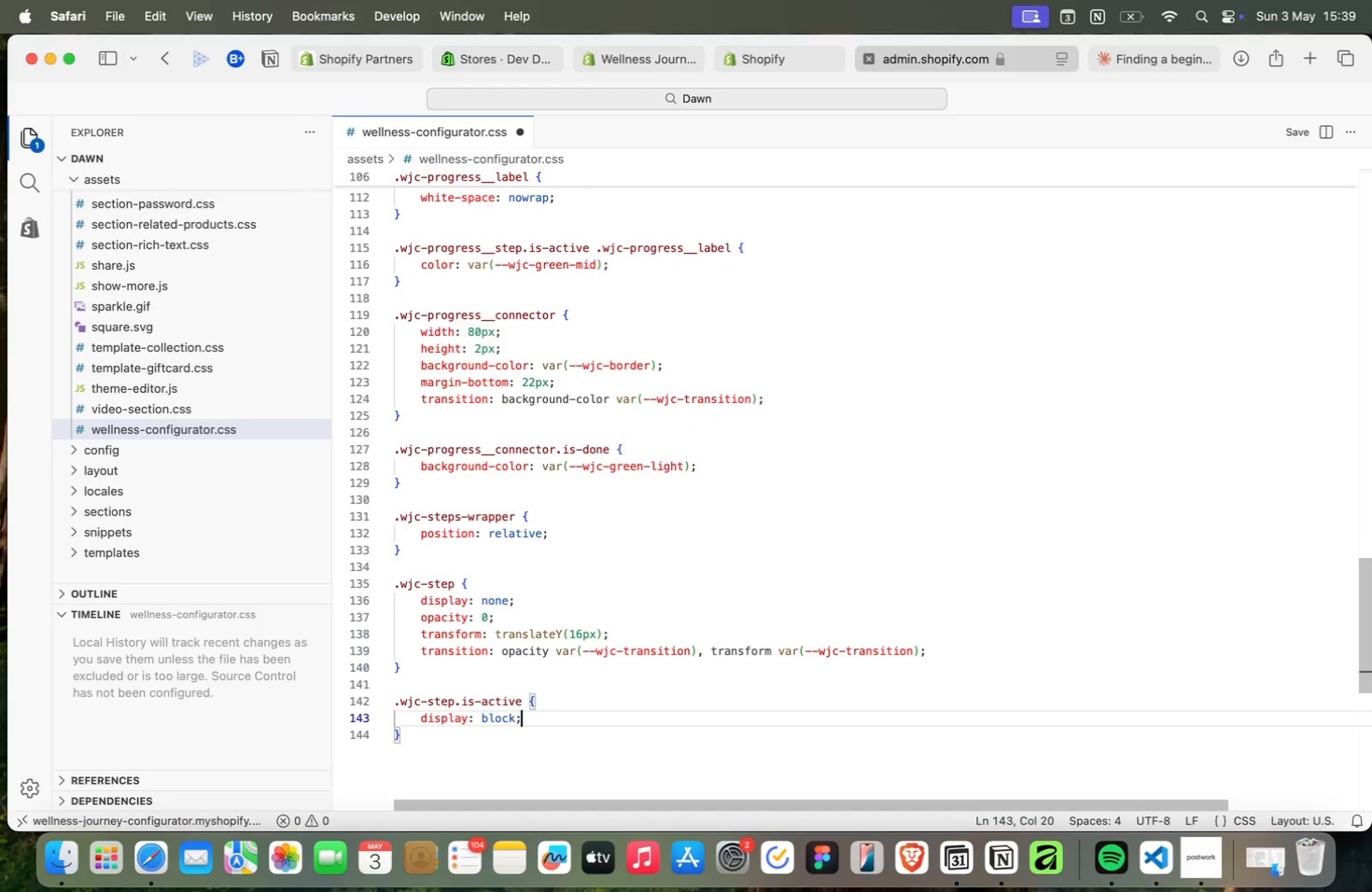 
key(ArrowDown)
 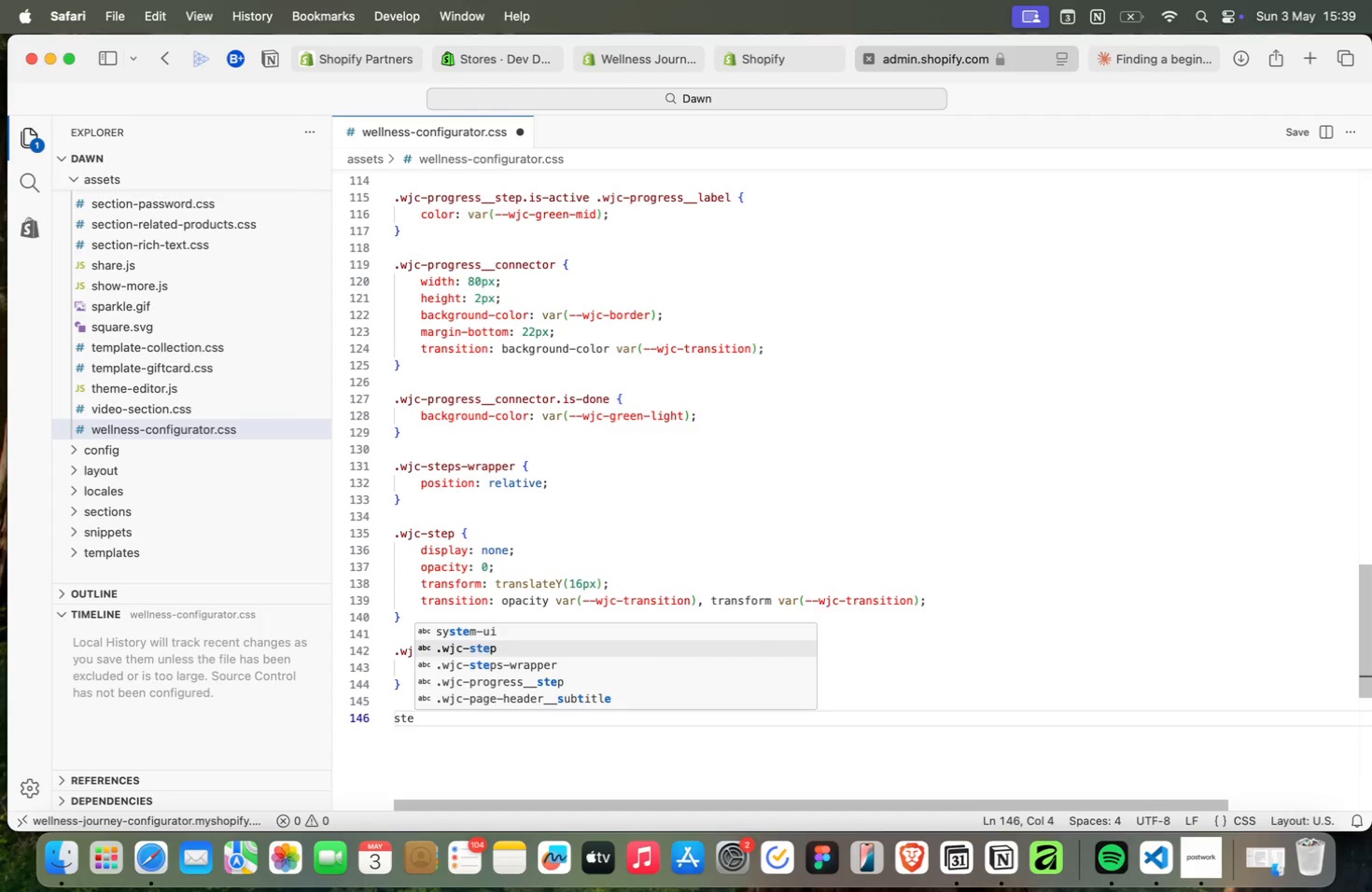 
key(Enter)
 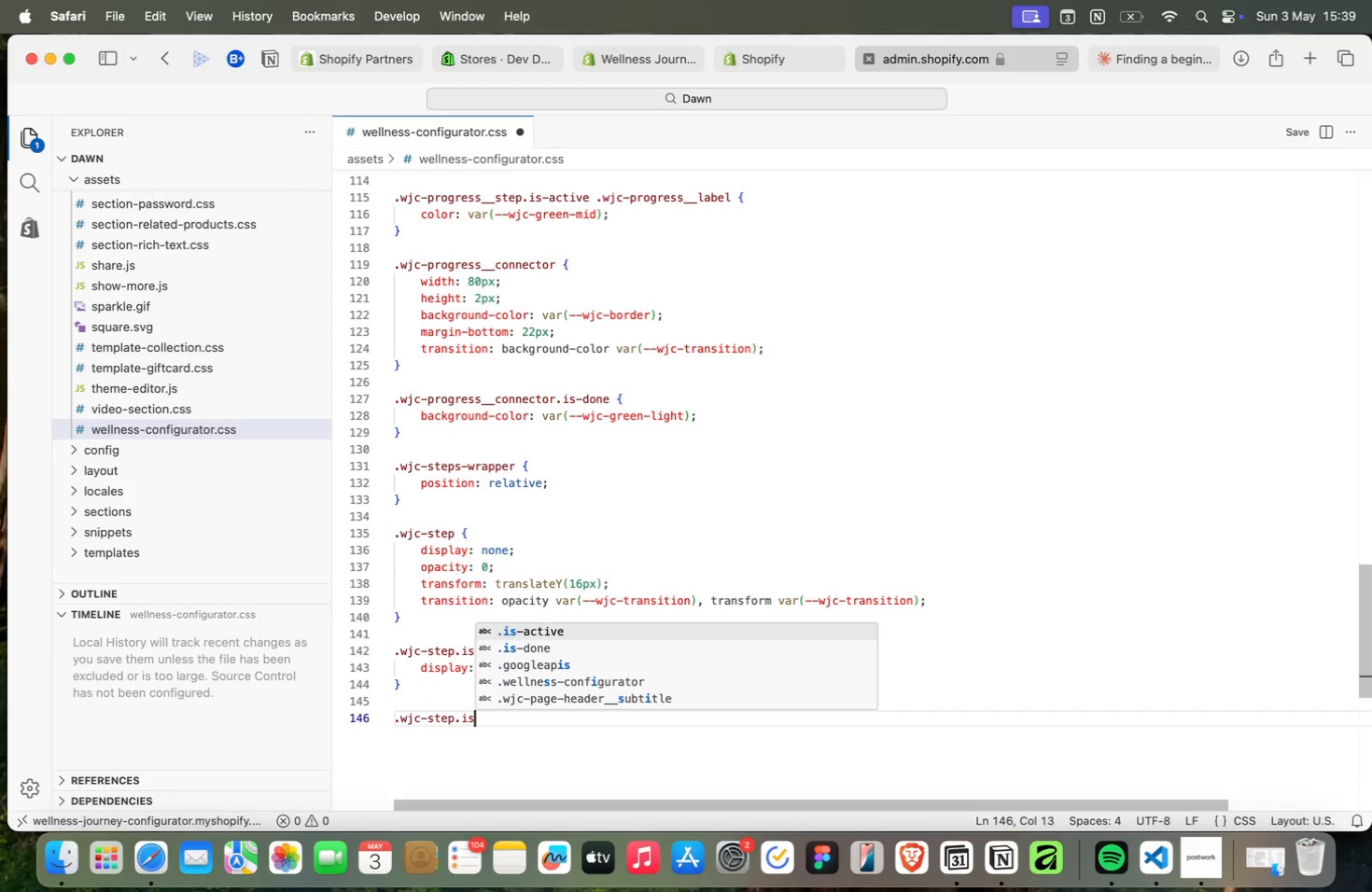 
type(.is-visible {)
 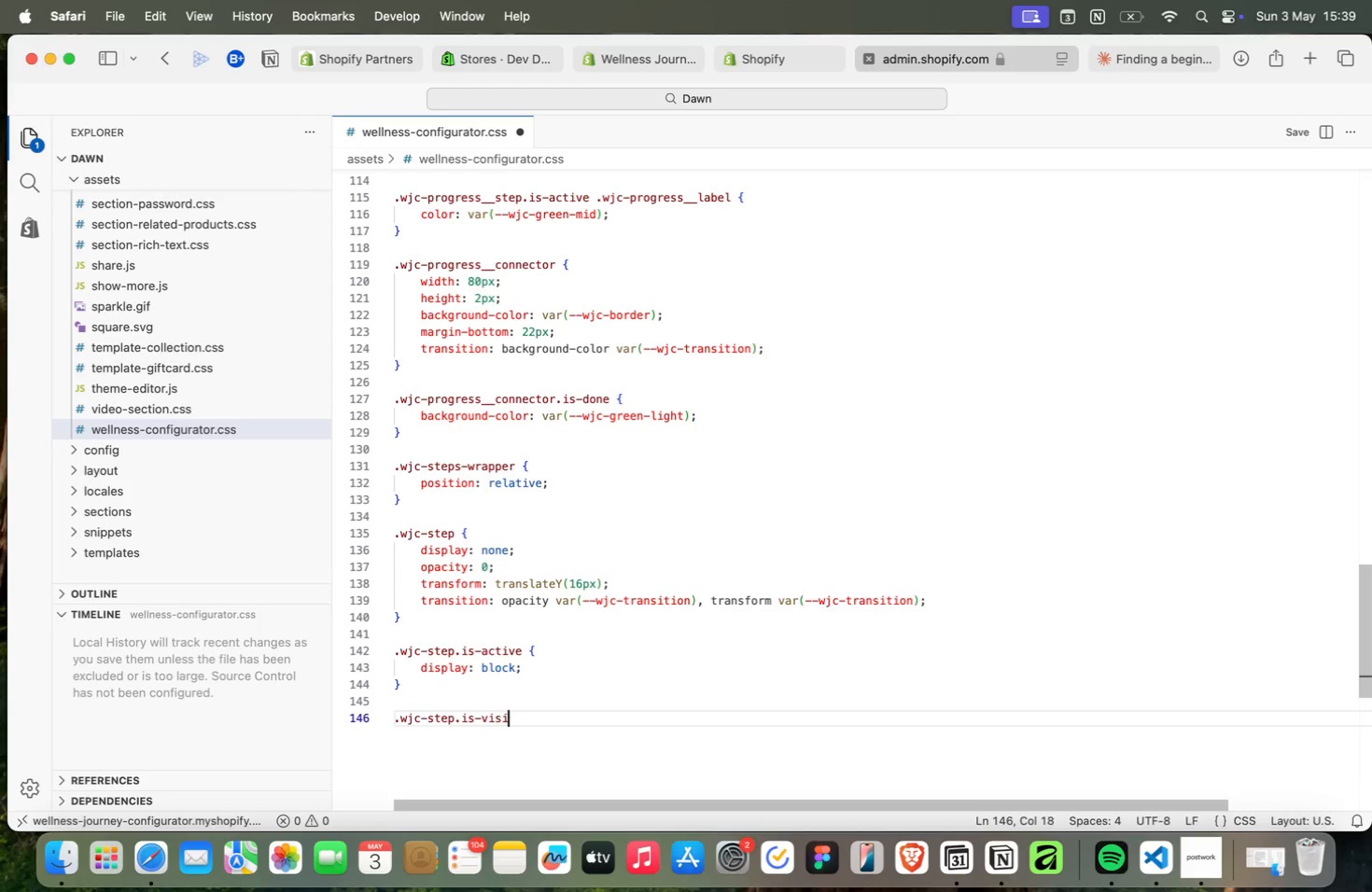 
 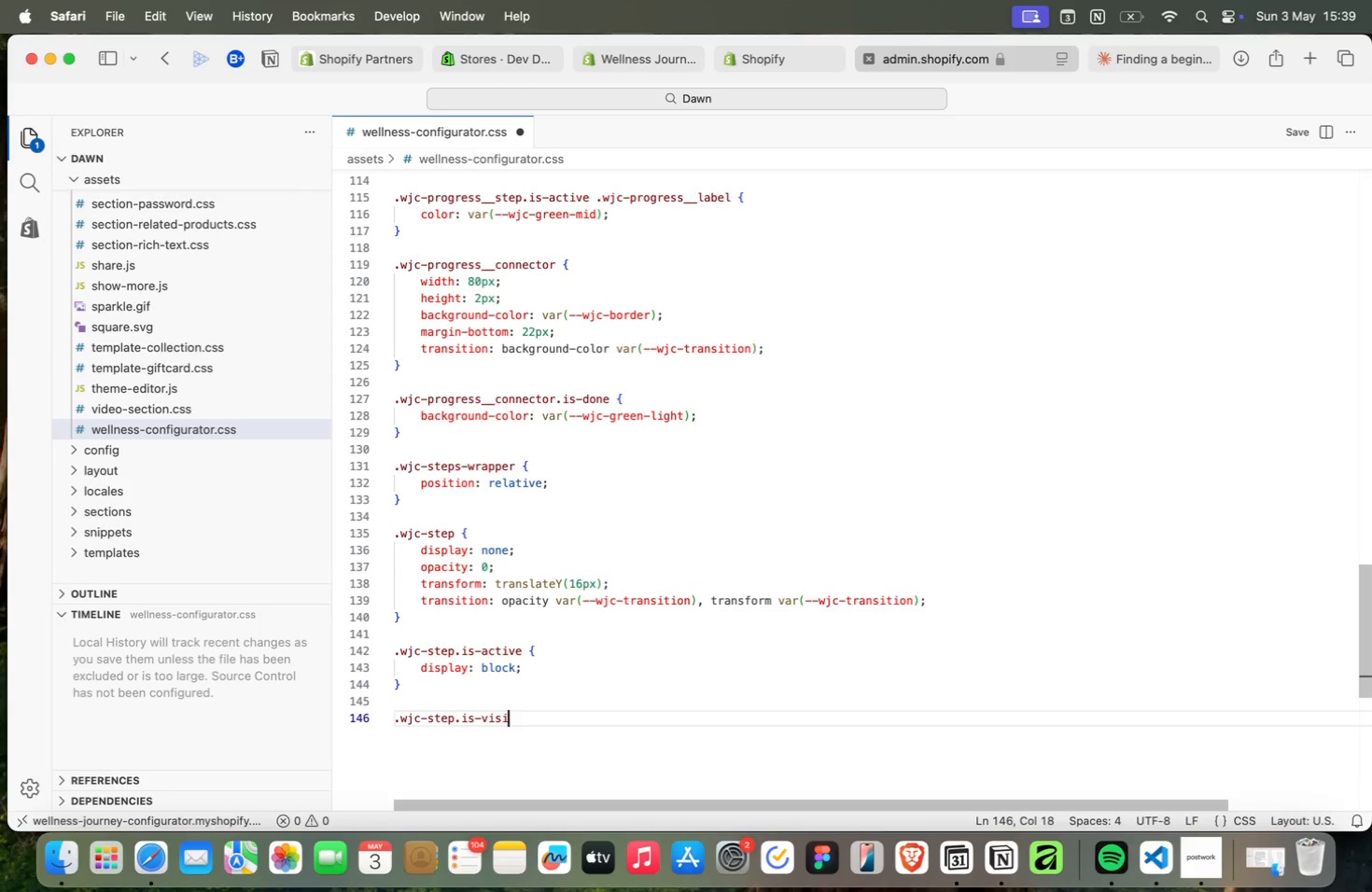 
key(Enter)
 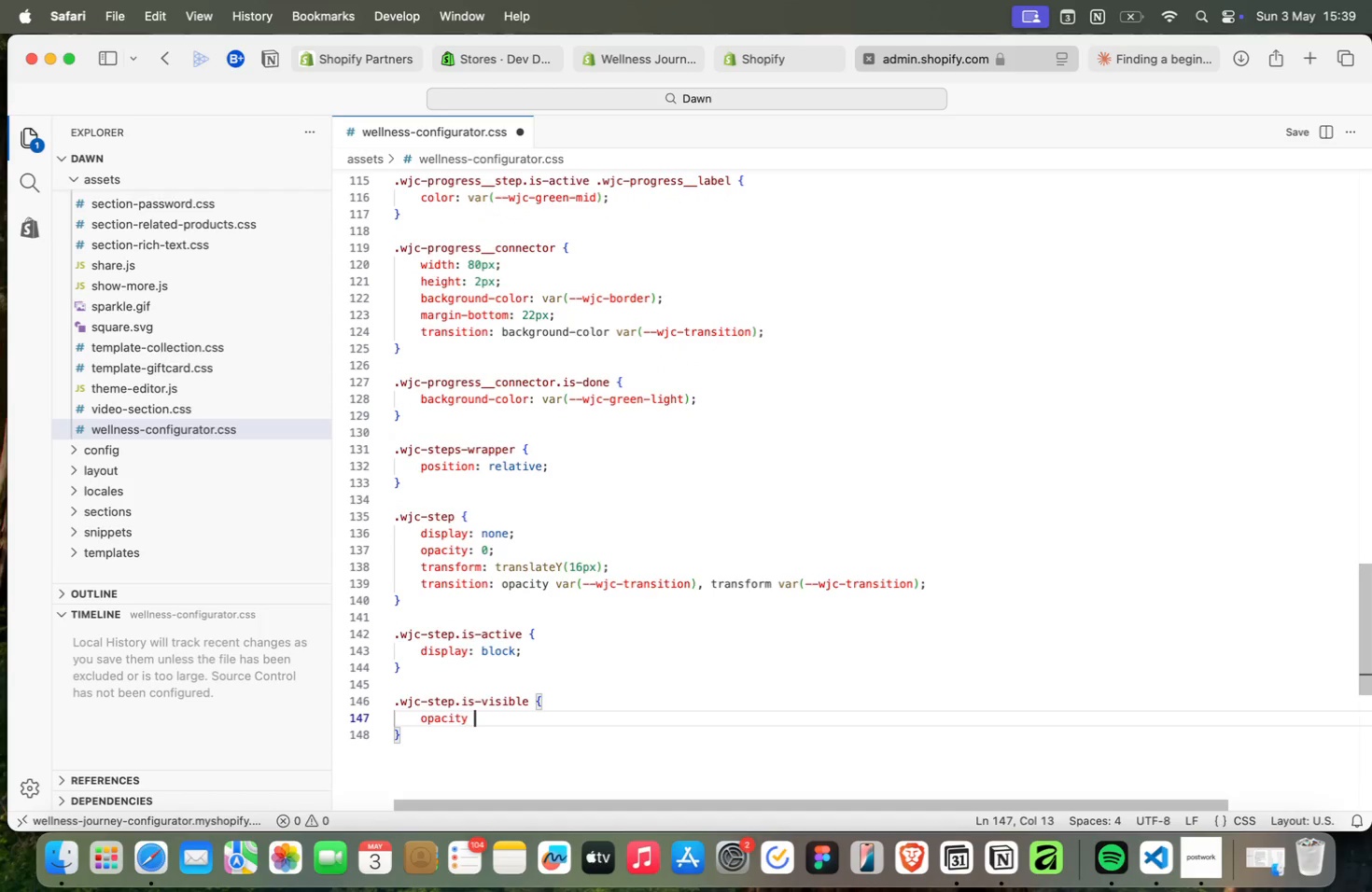 
type(opacity )
key(Backspace)
type(: 1;)
 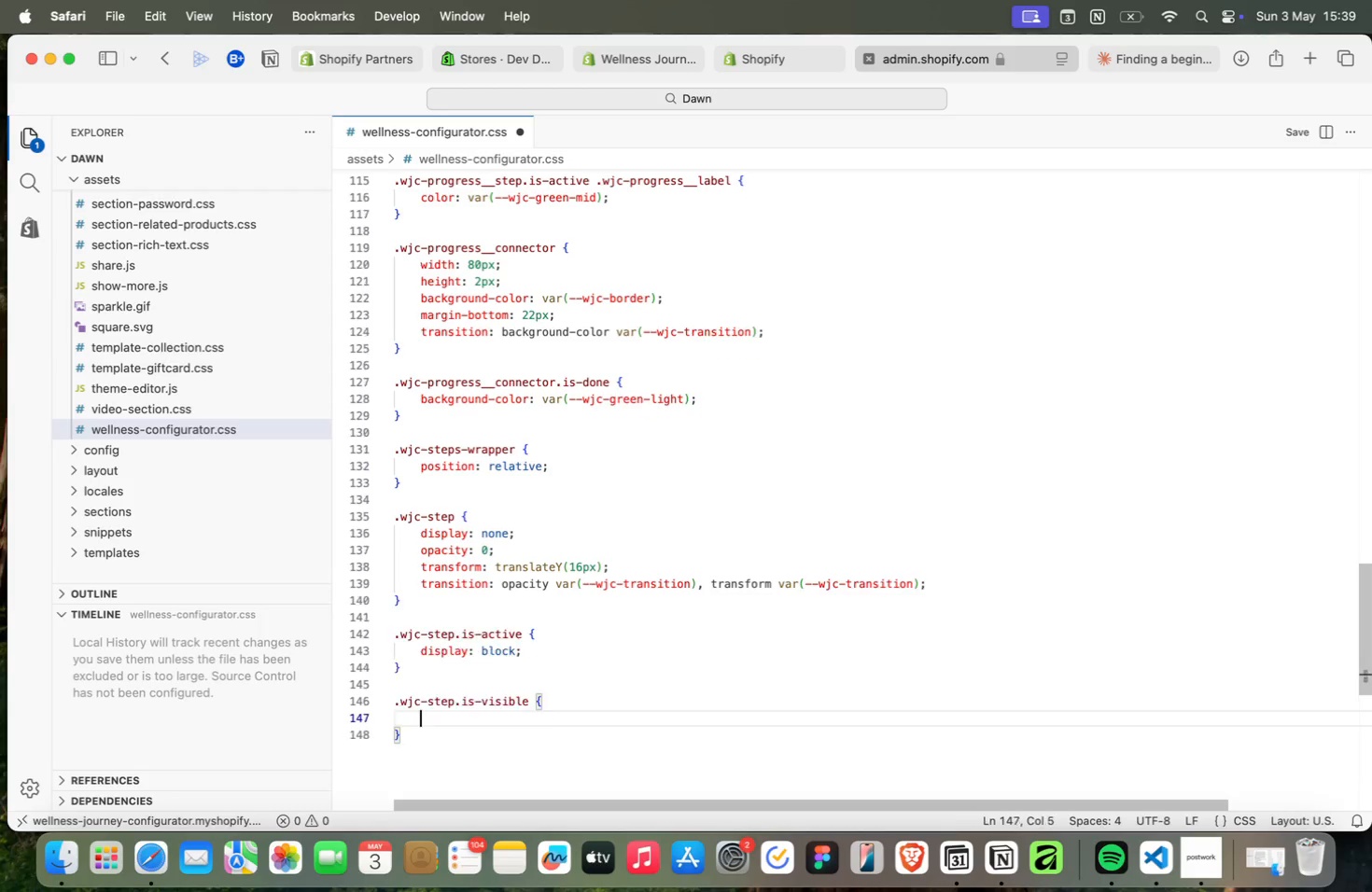 
key(Enter)
 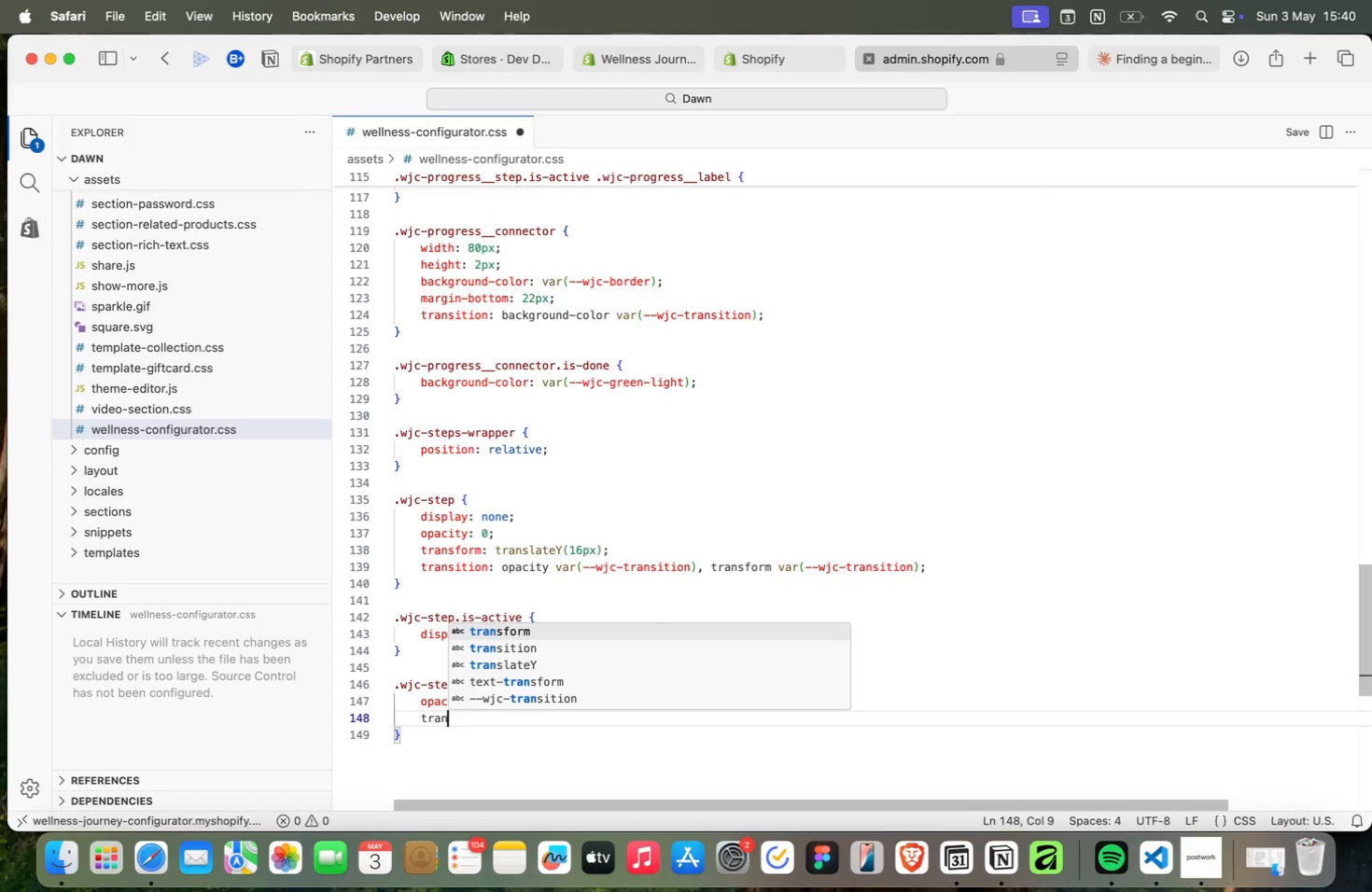 
type(tran)
 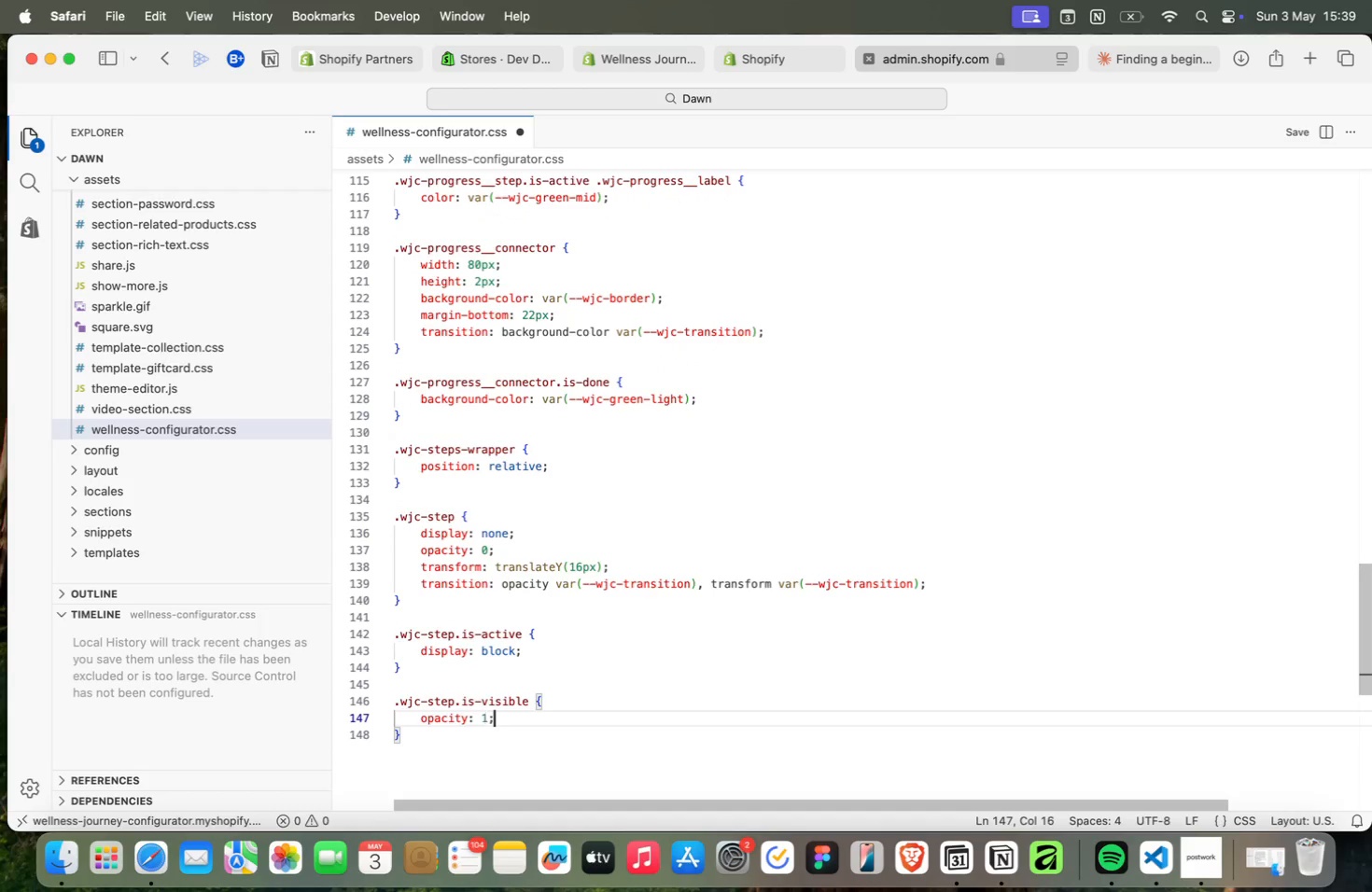 
key(Enter)
 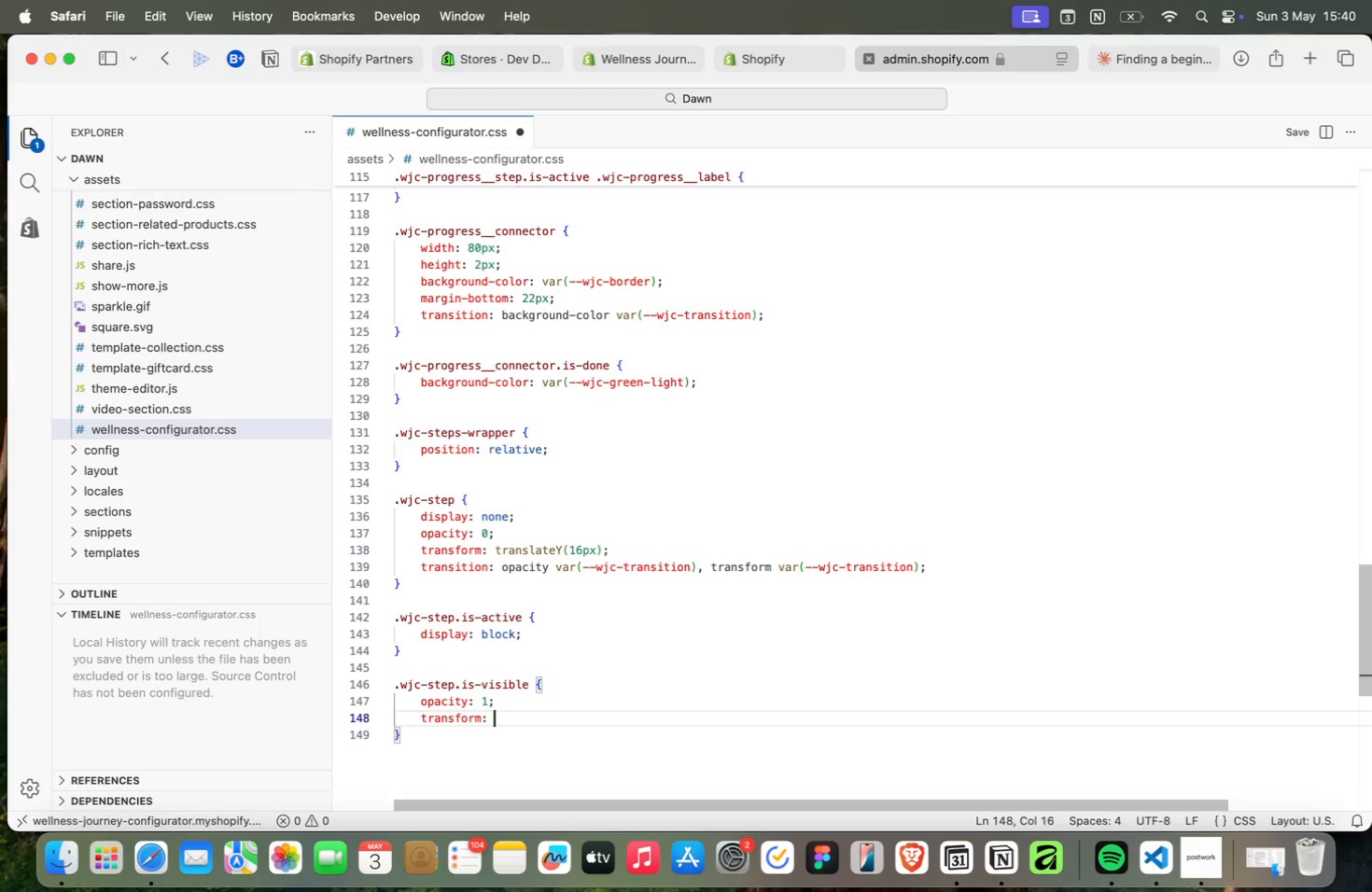 
type(: tran)
 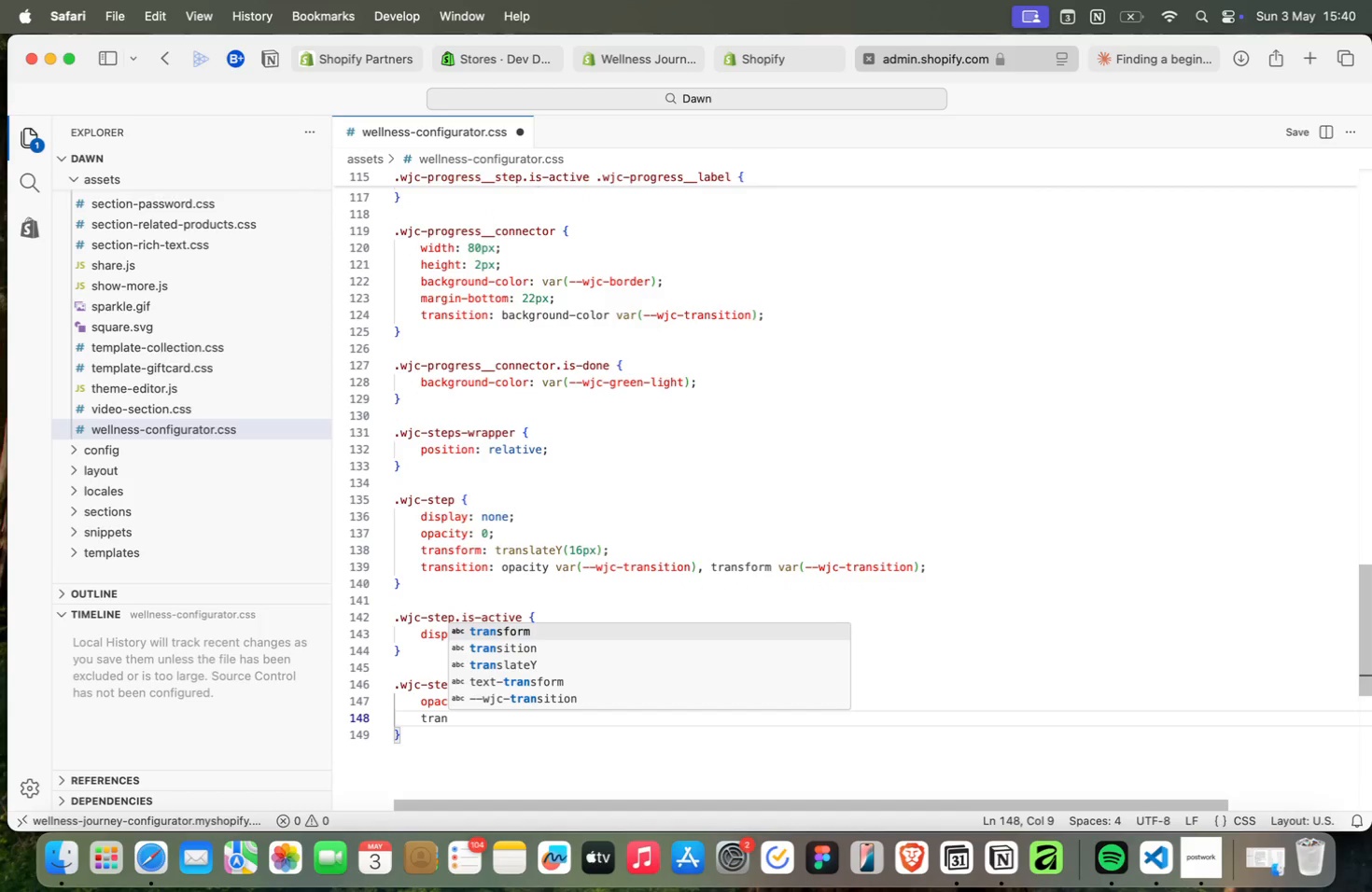 
key(ArrowDown)
 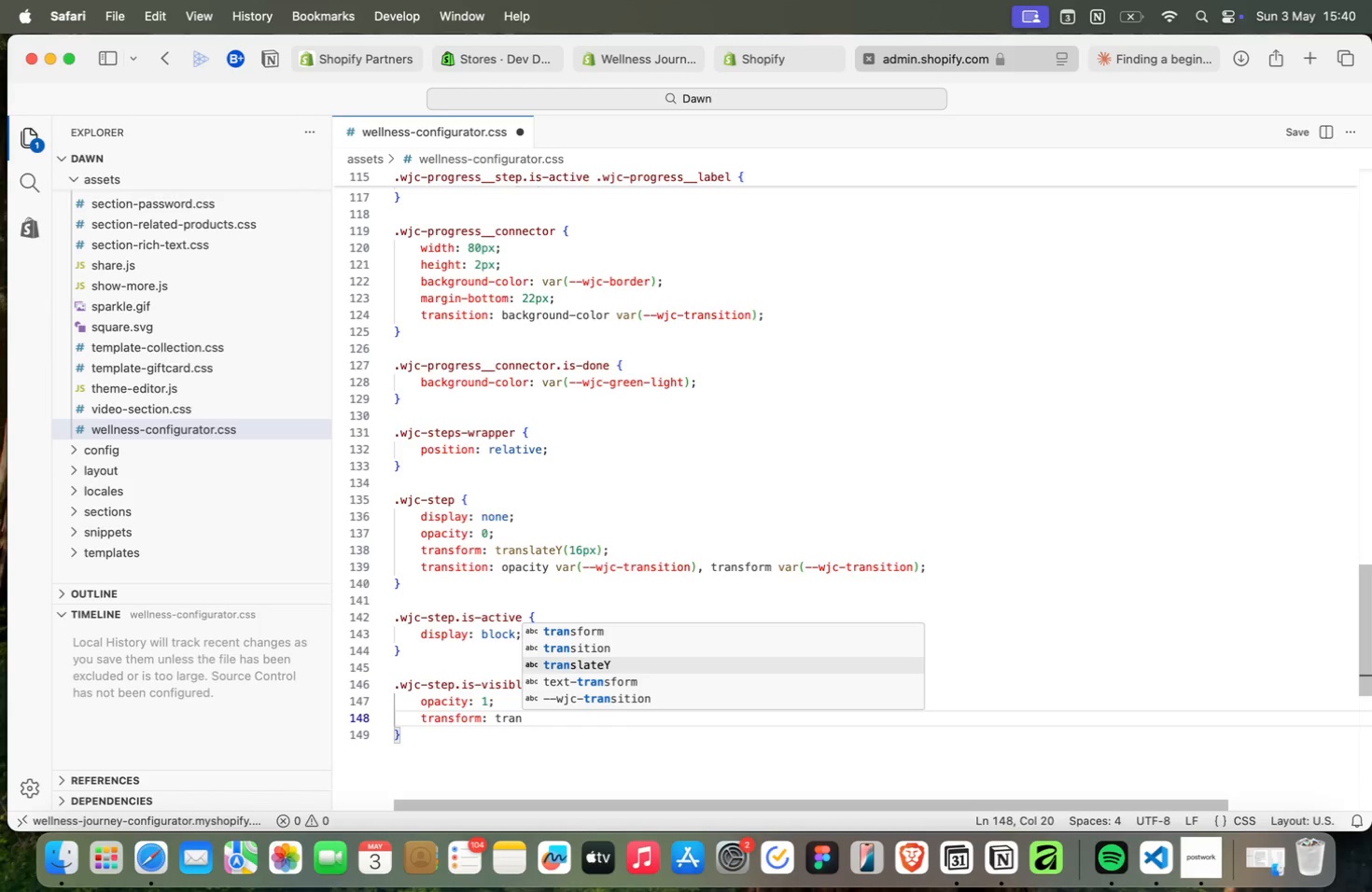 
key(ArrowDown)
 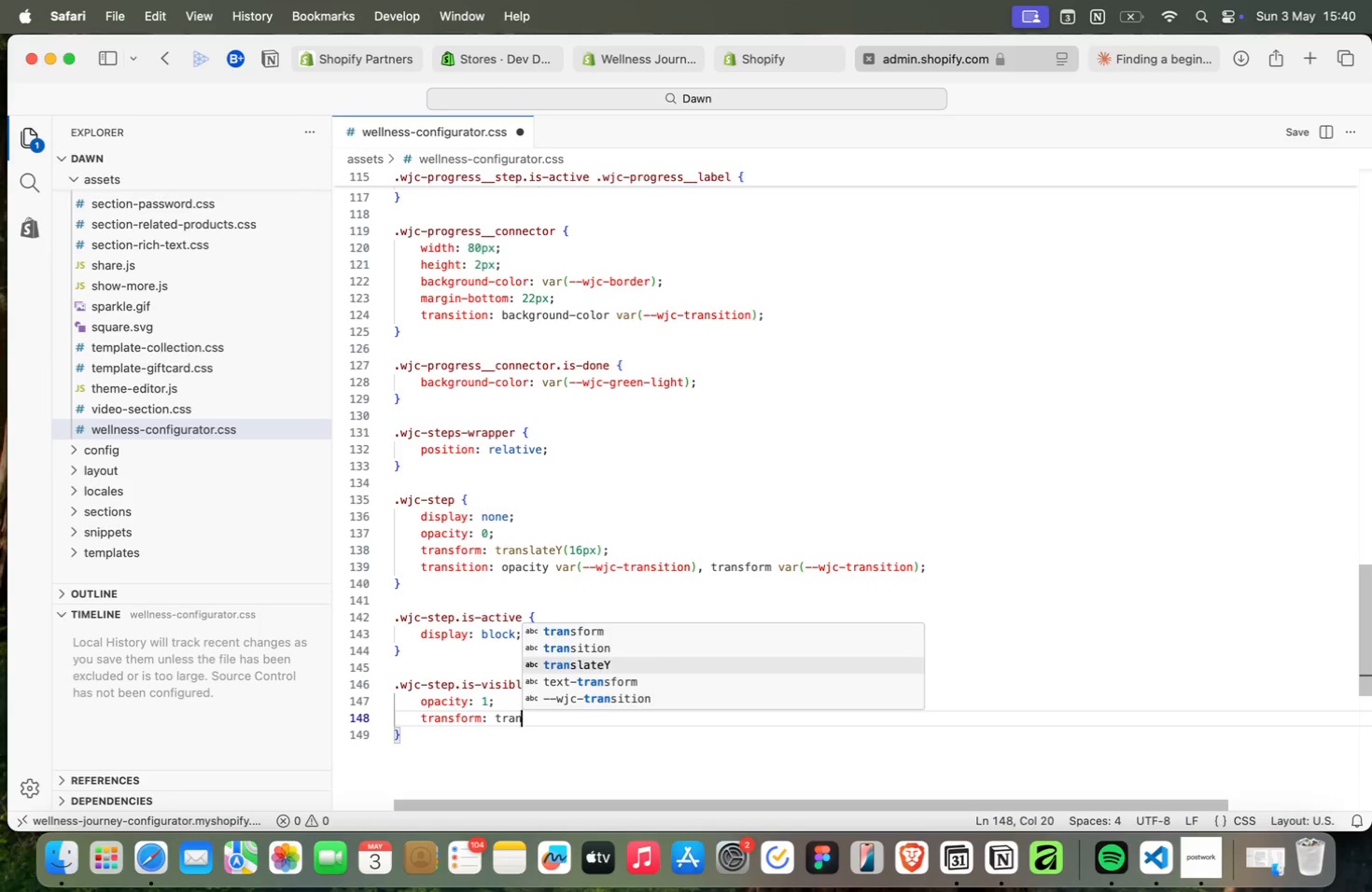 
key(Enter)
 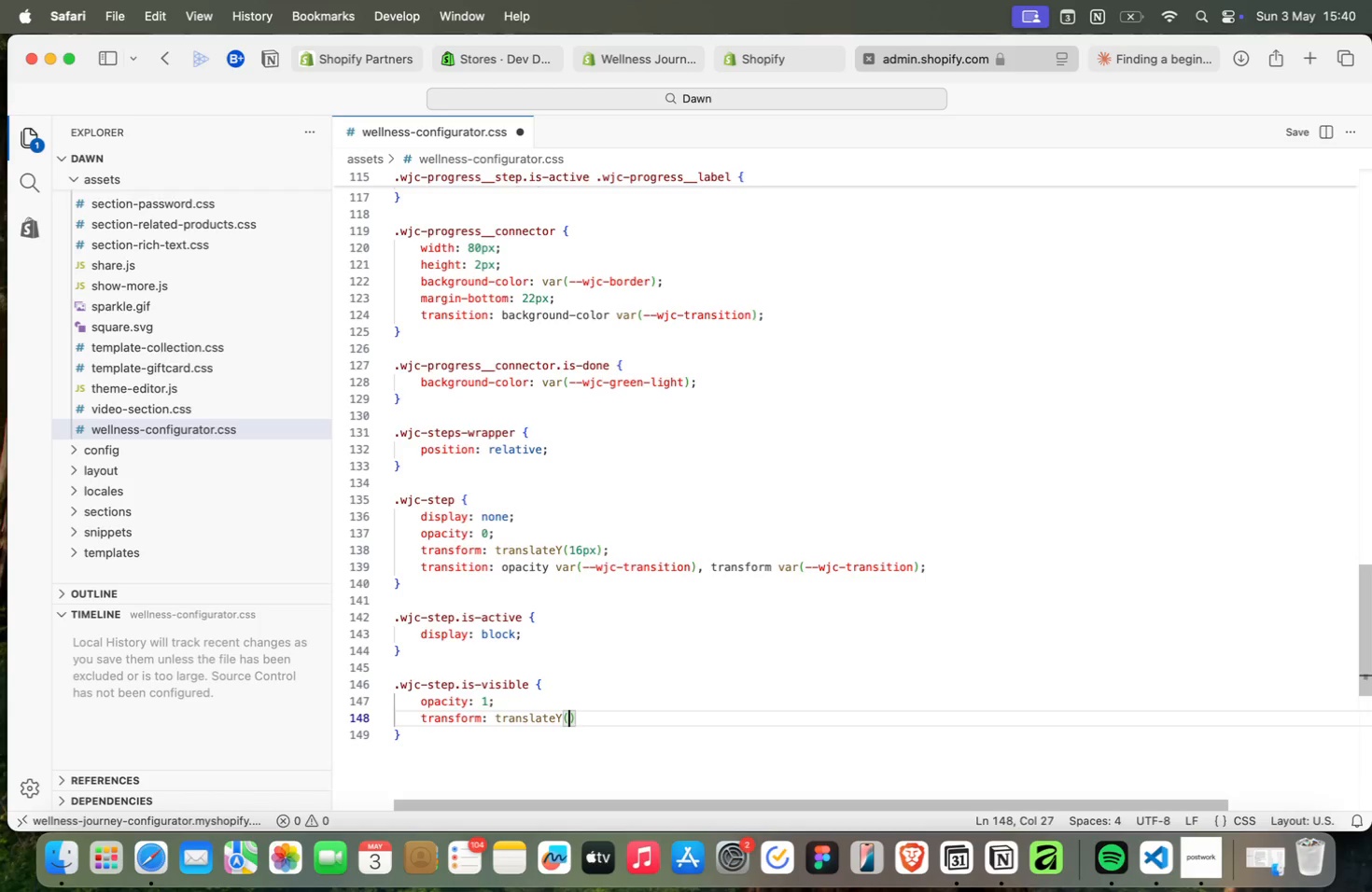 
type((0)
 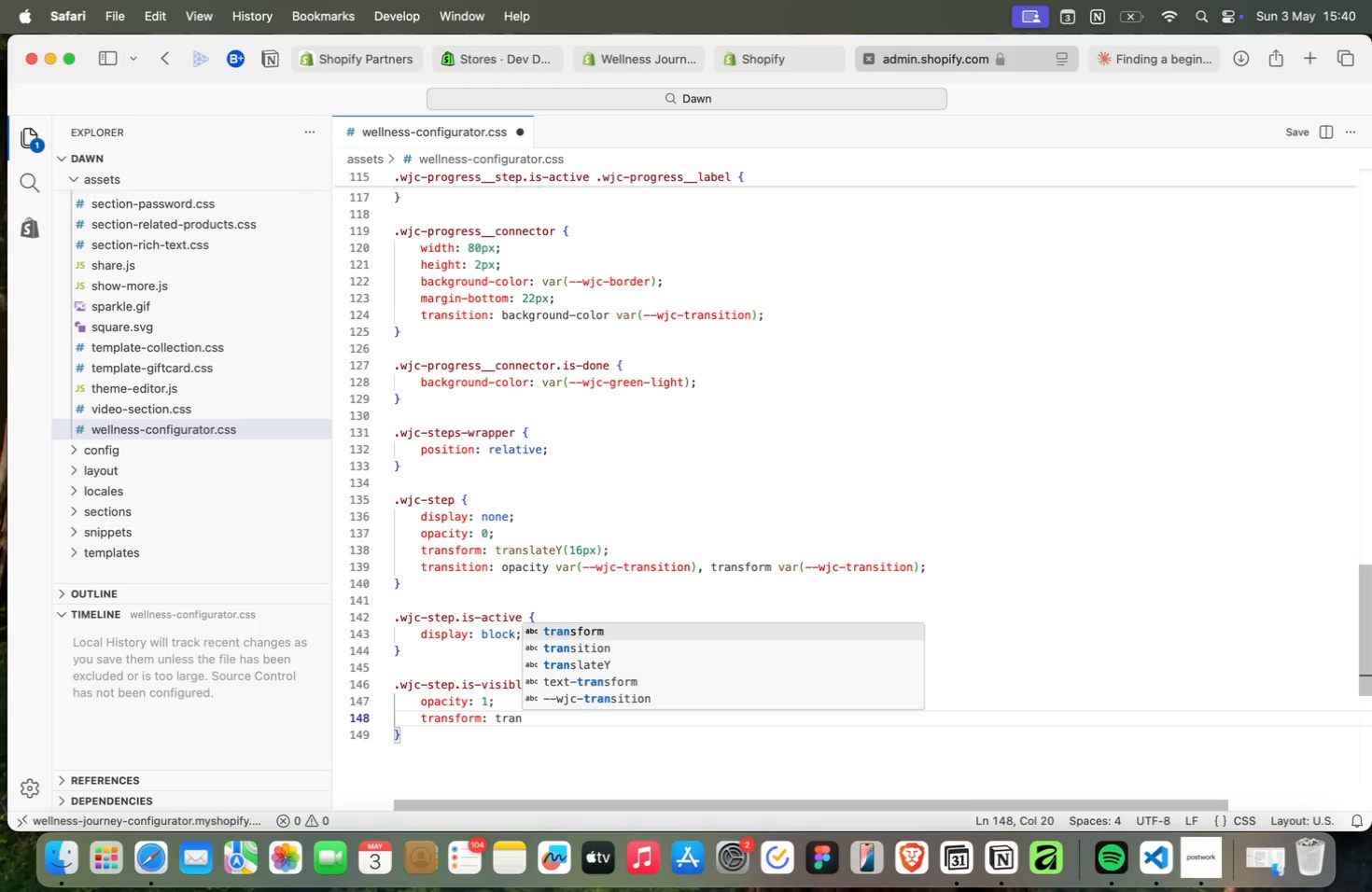 
key(ArrowRight)
 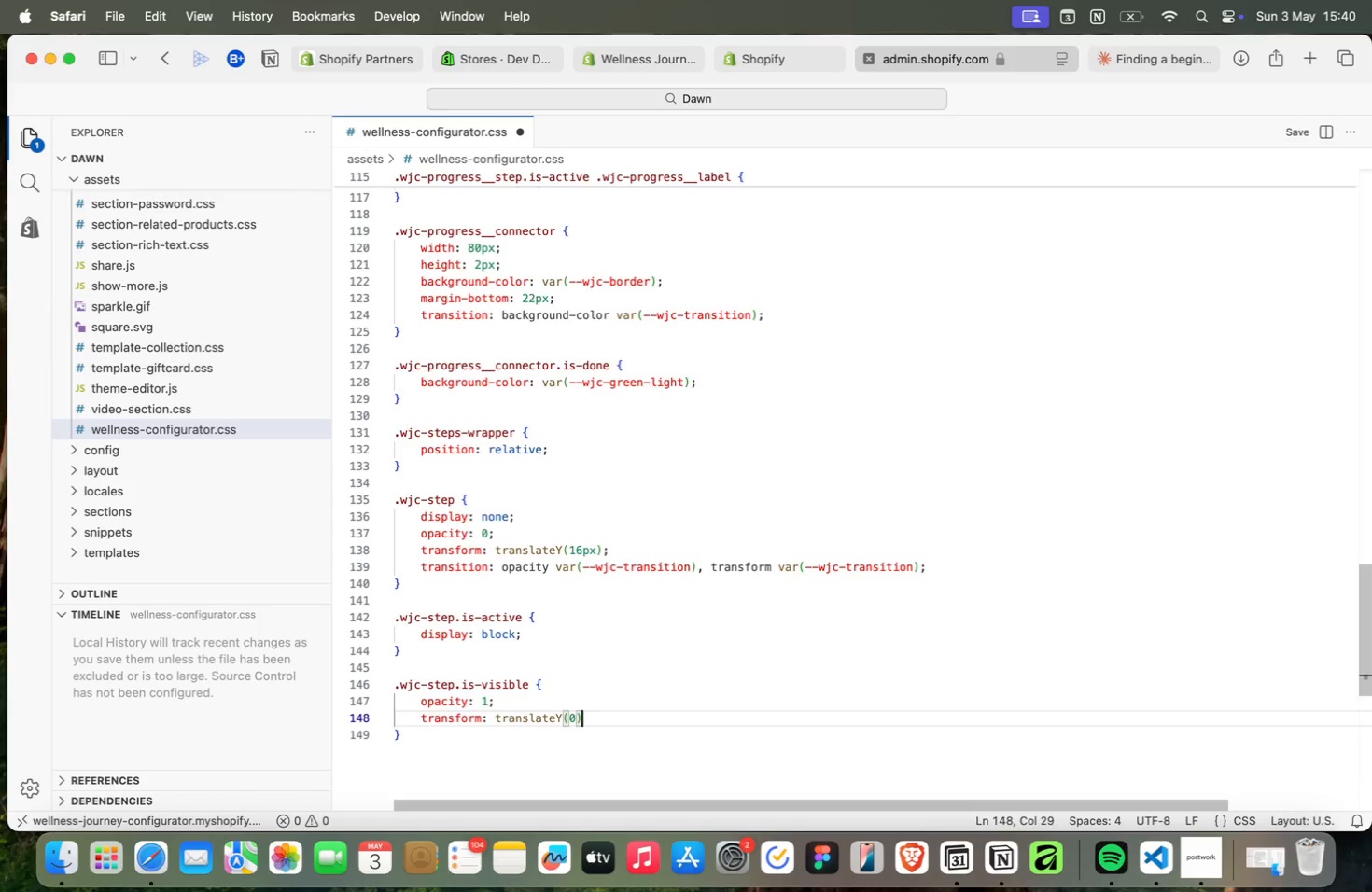 
key(Semicolon)
 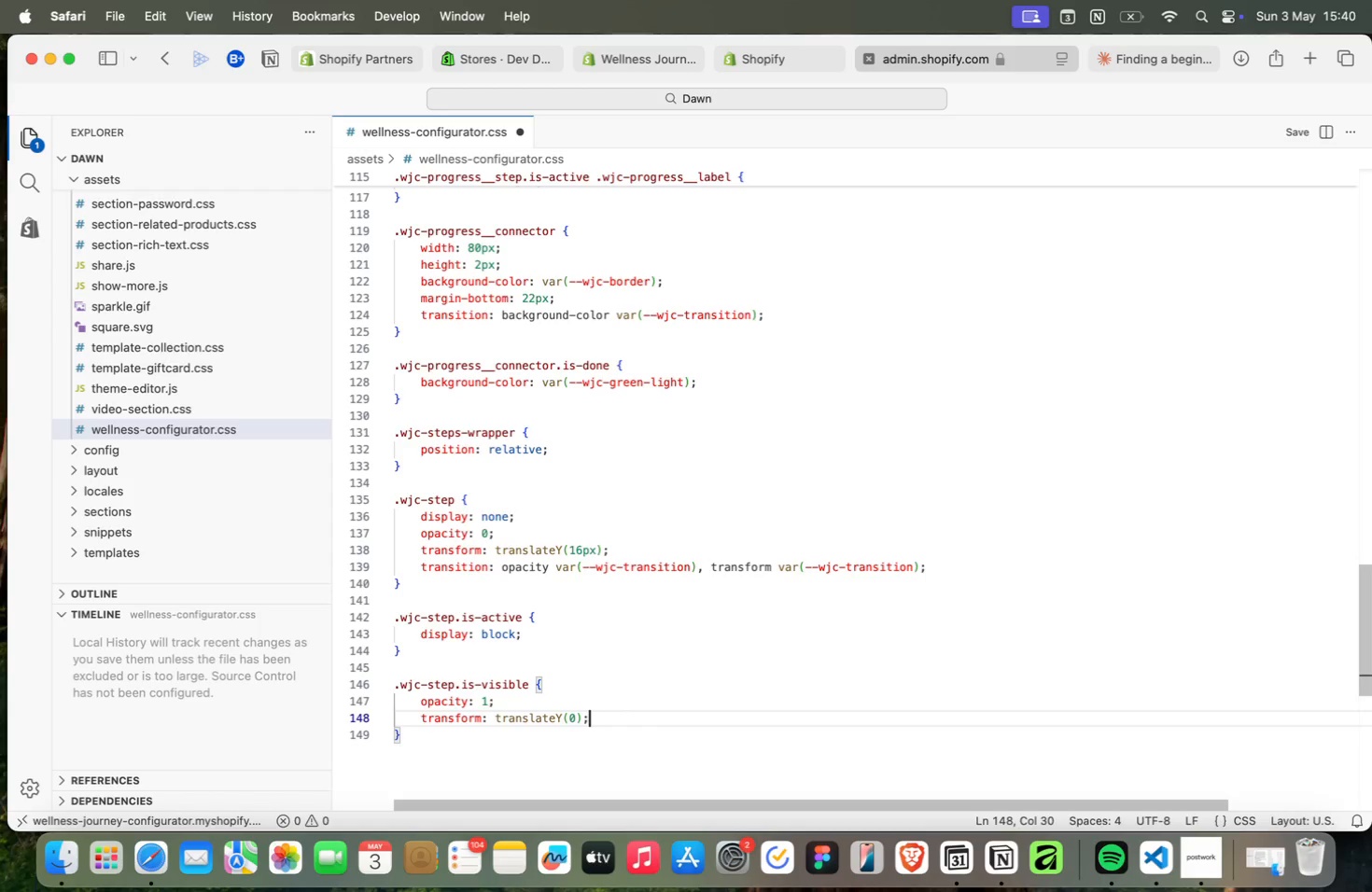 
key(ArrowDown)
 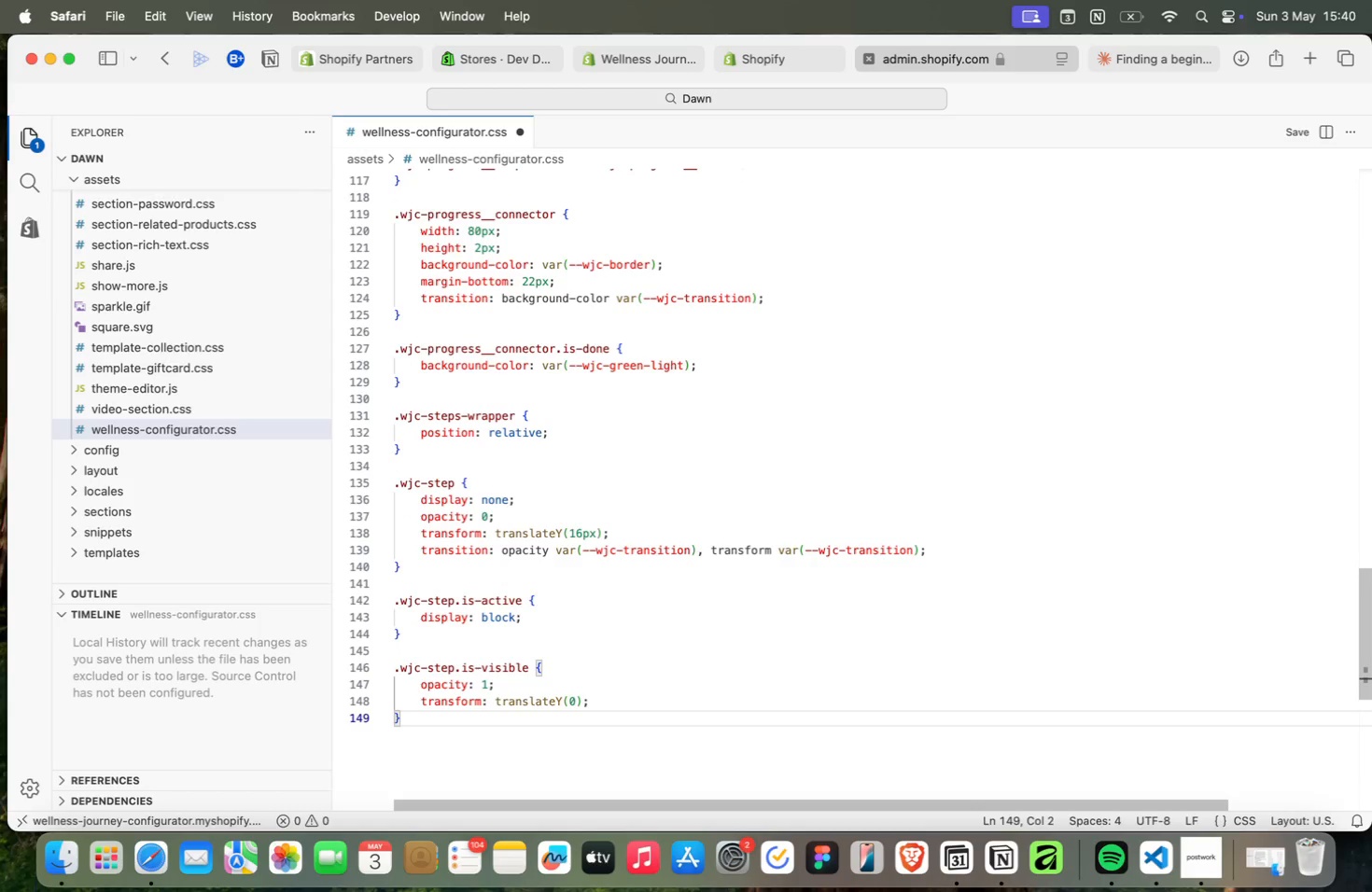 
key(Enter)
 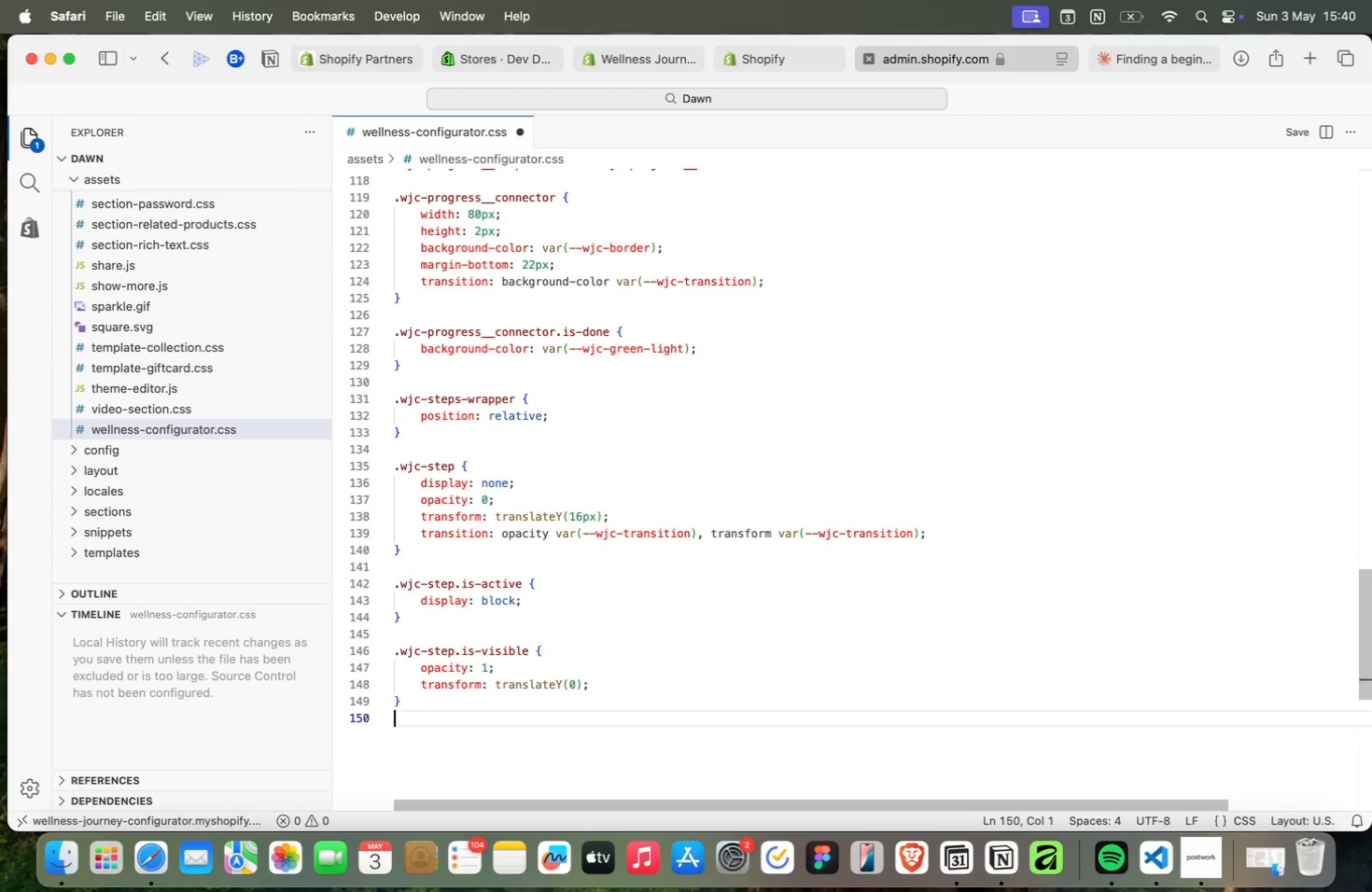 
key(Enter)
 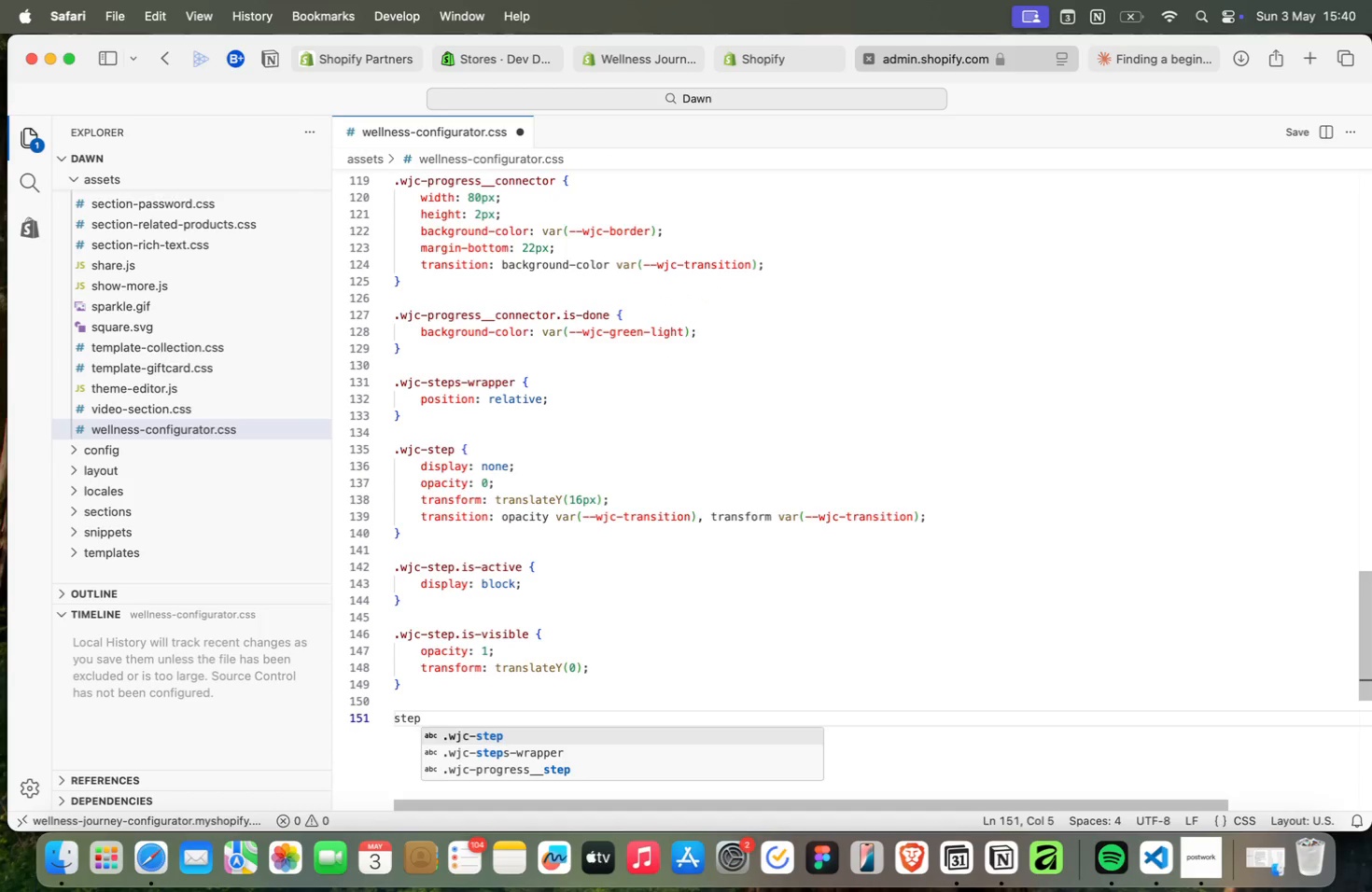 
type(step)
 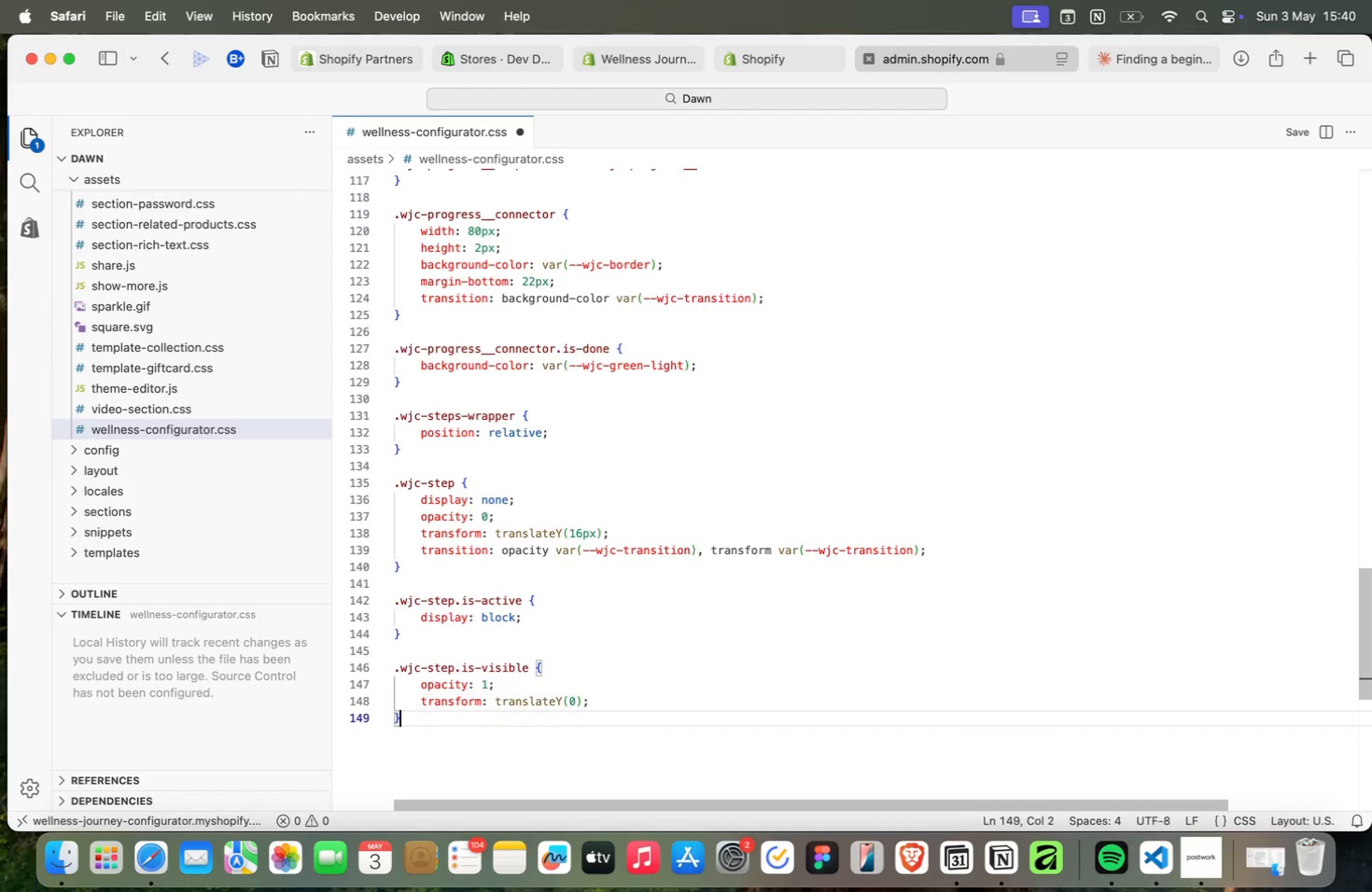 
key(Enter)
 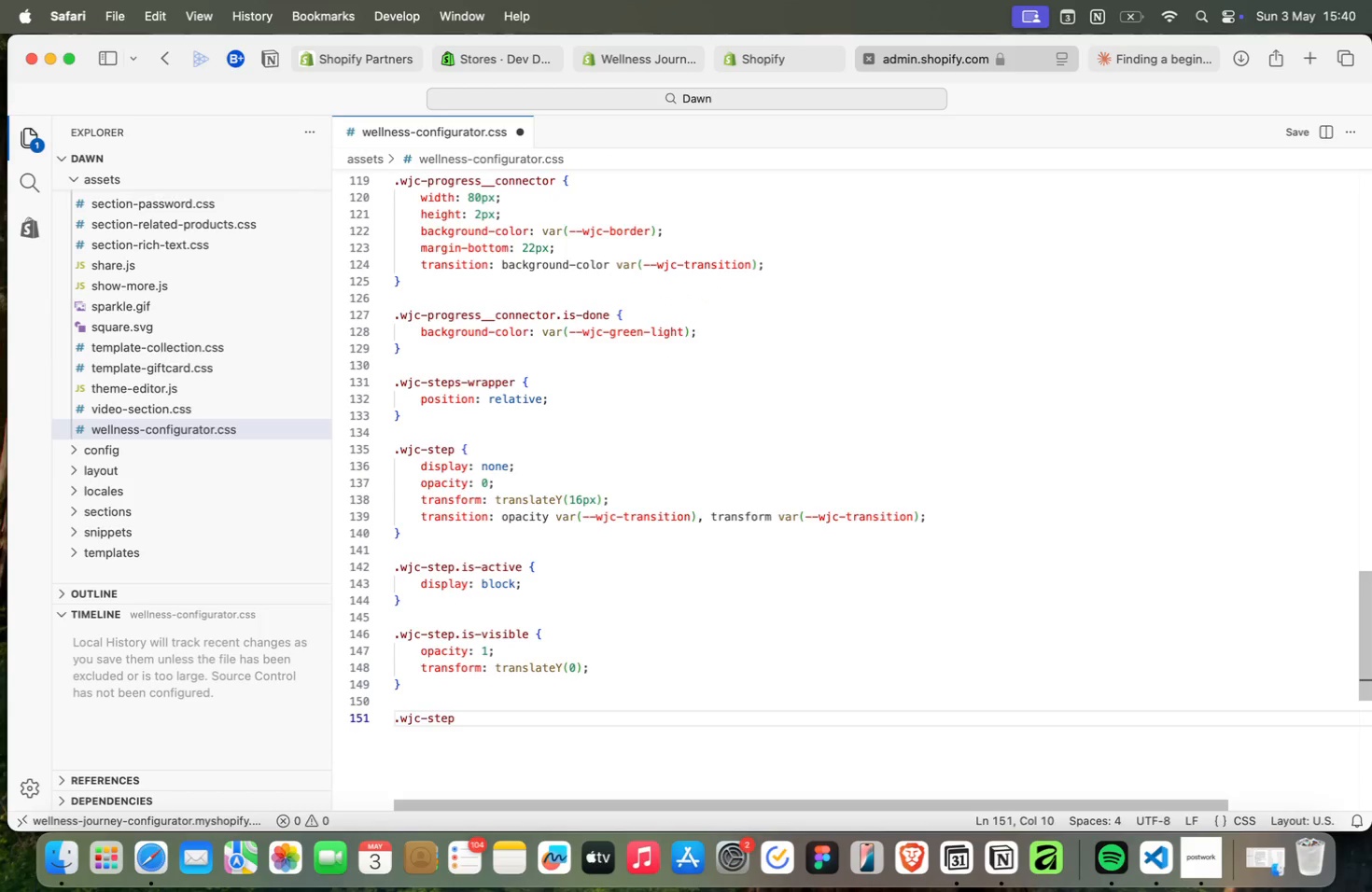 
type(__heading {)
 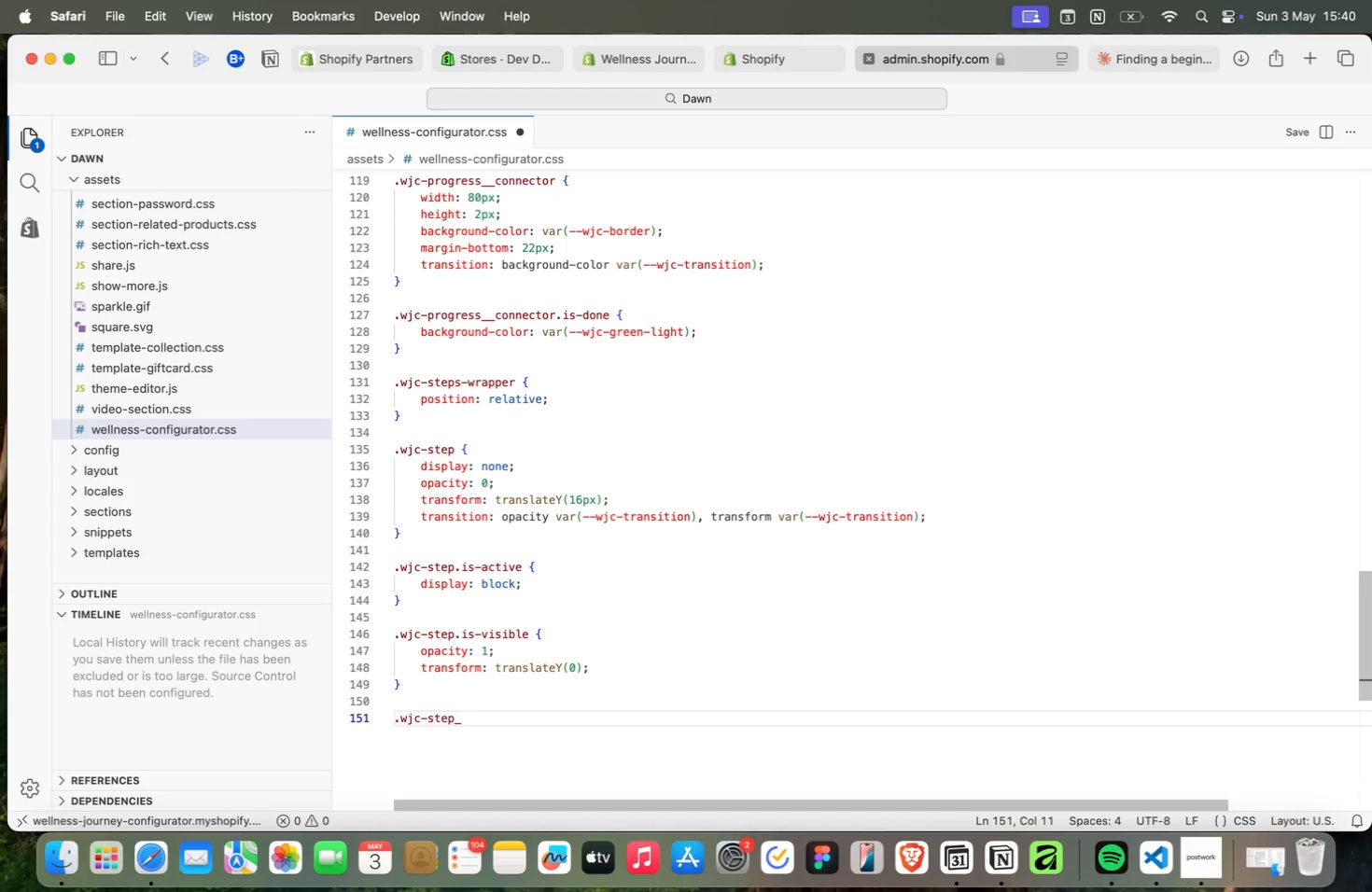 
key(Enter)
 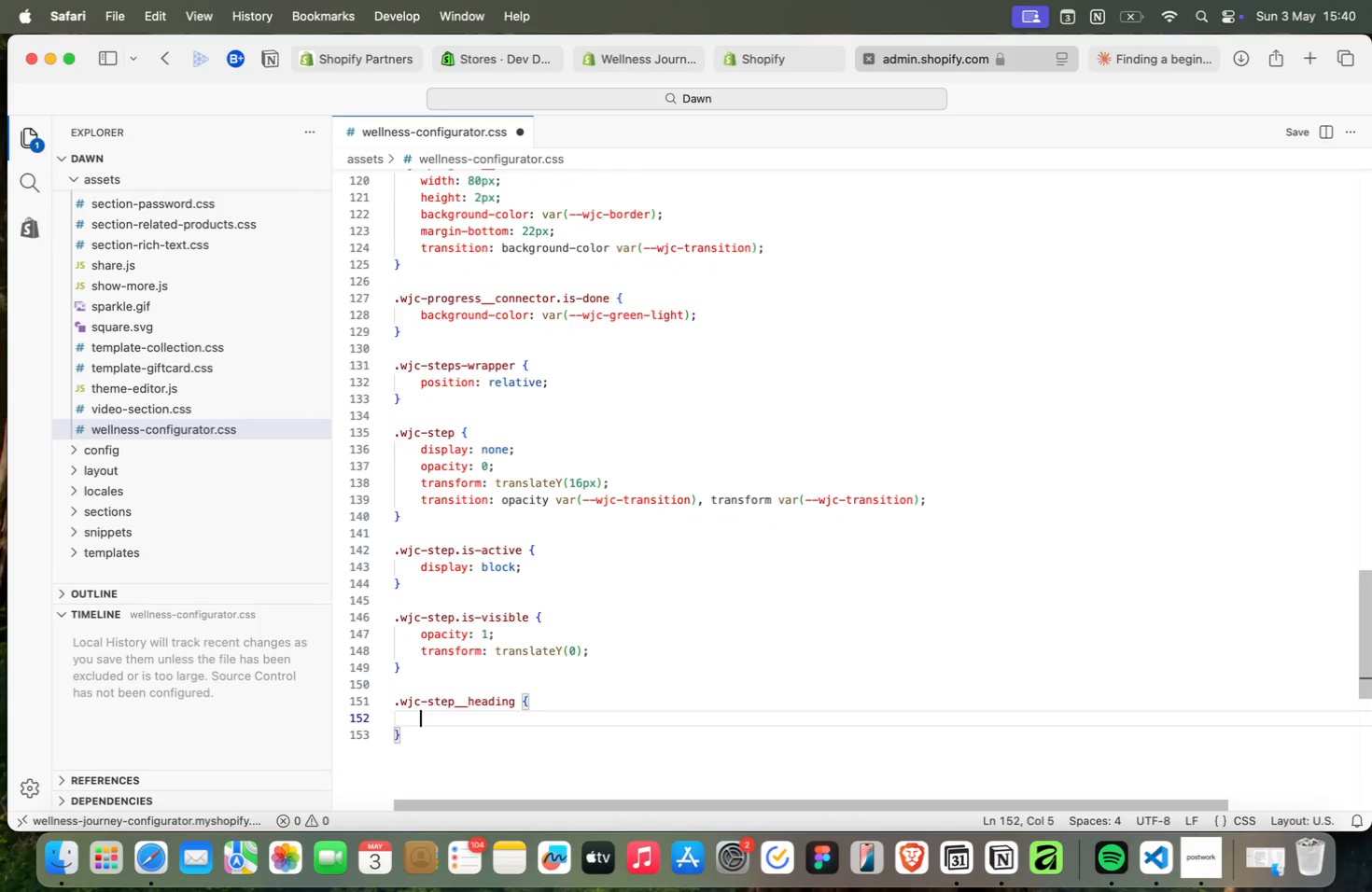 
type(font)
 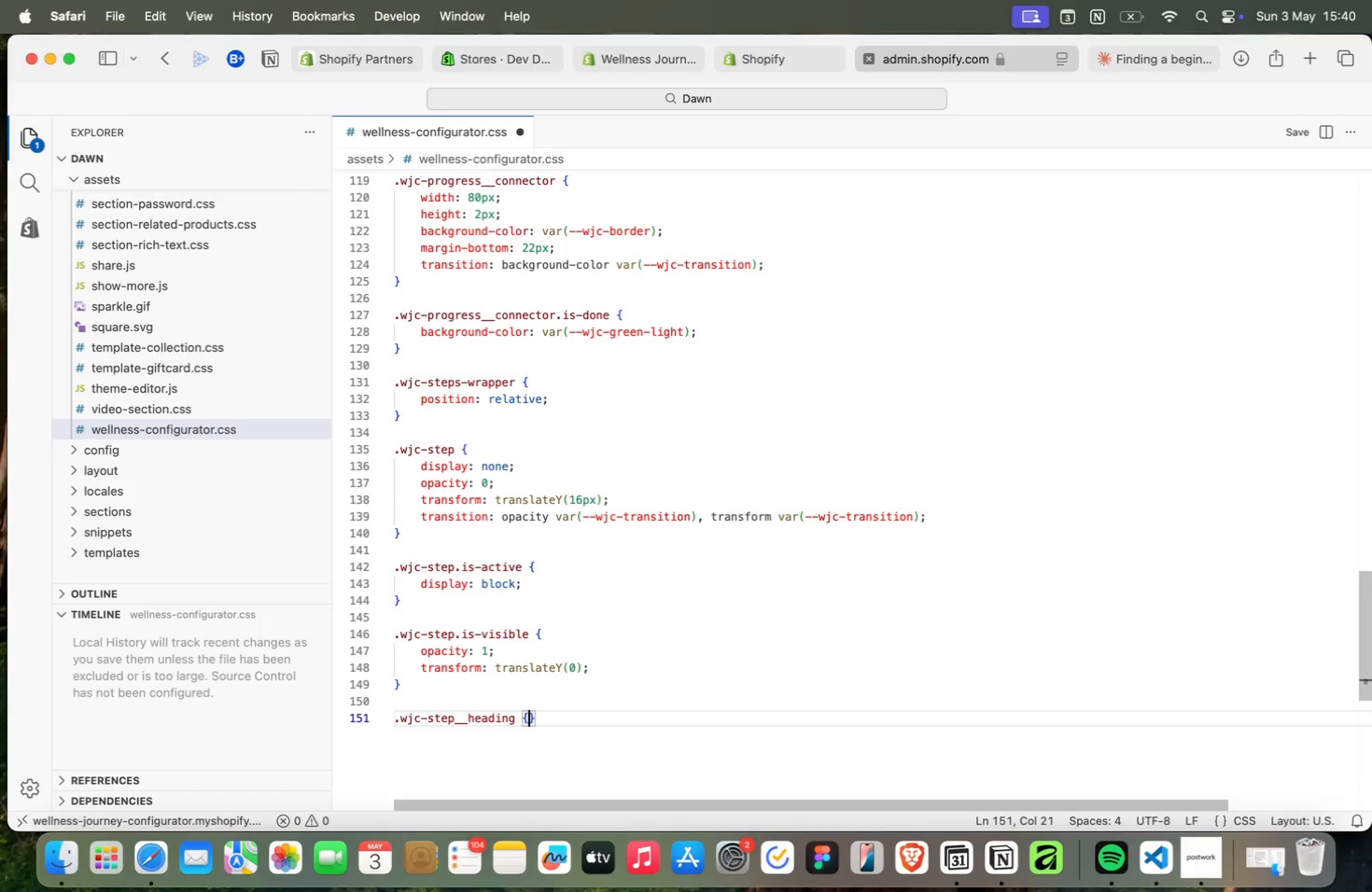 
key(Enter)
 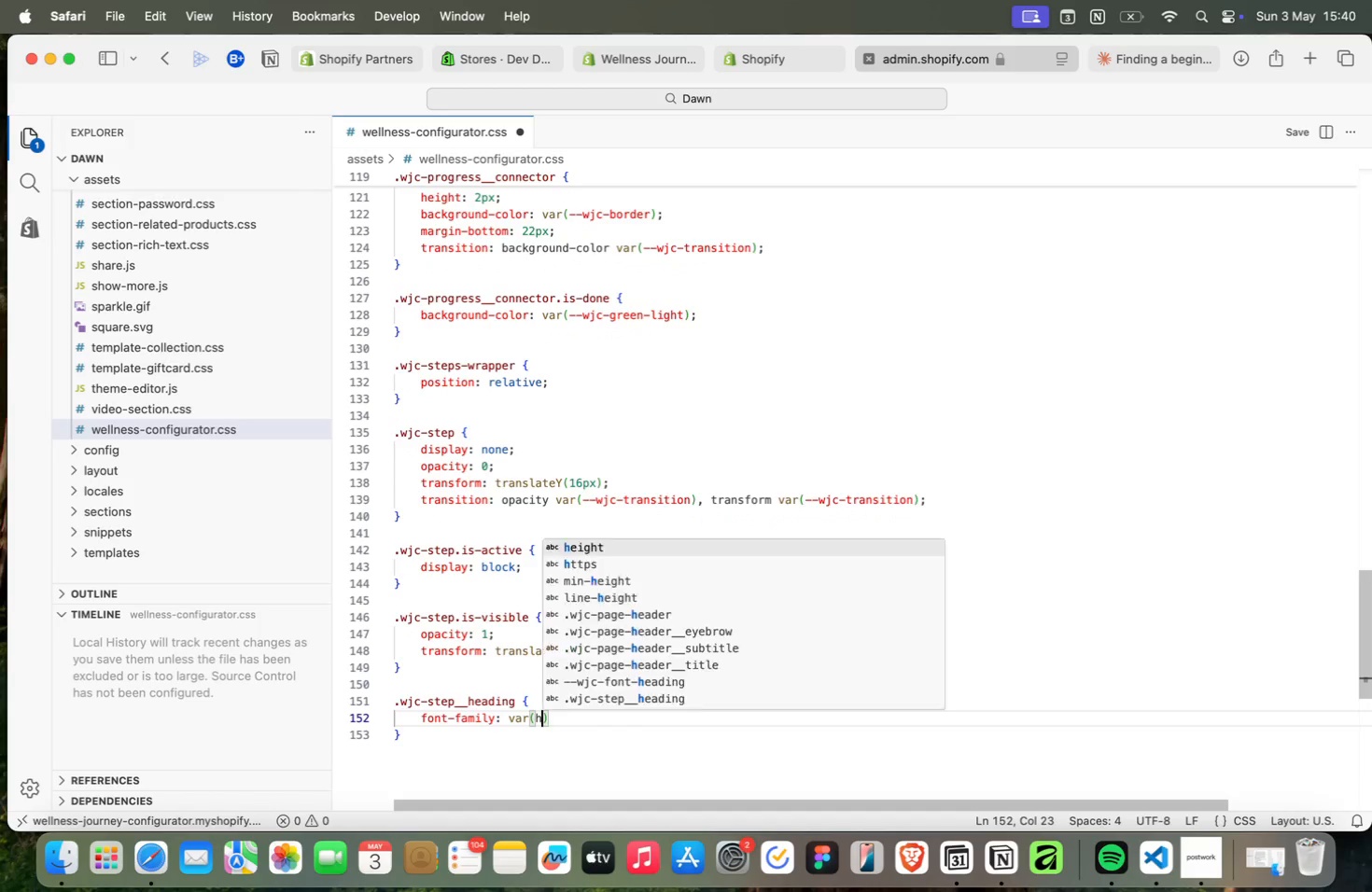 
type(: var(head)
 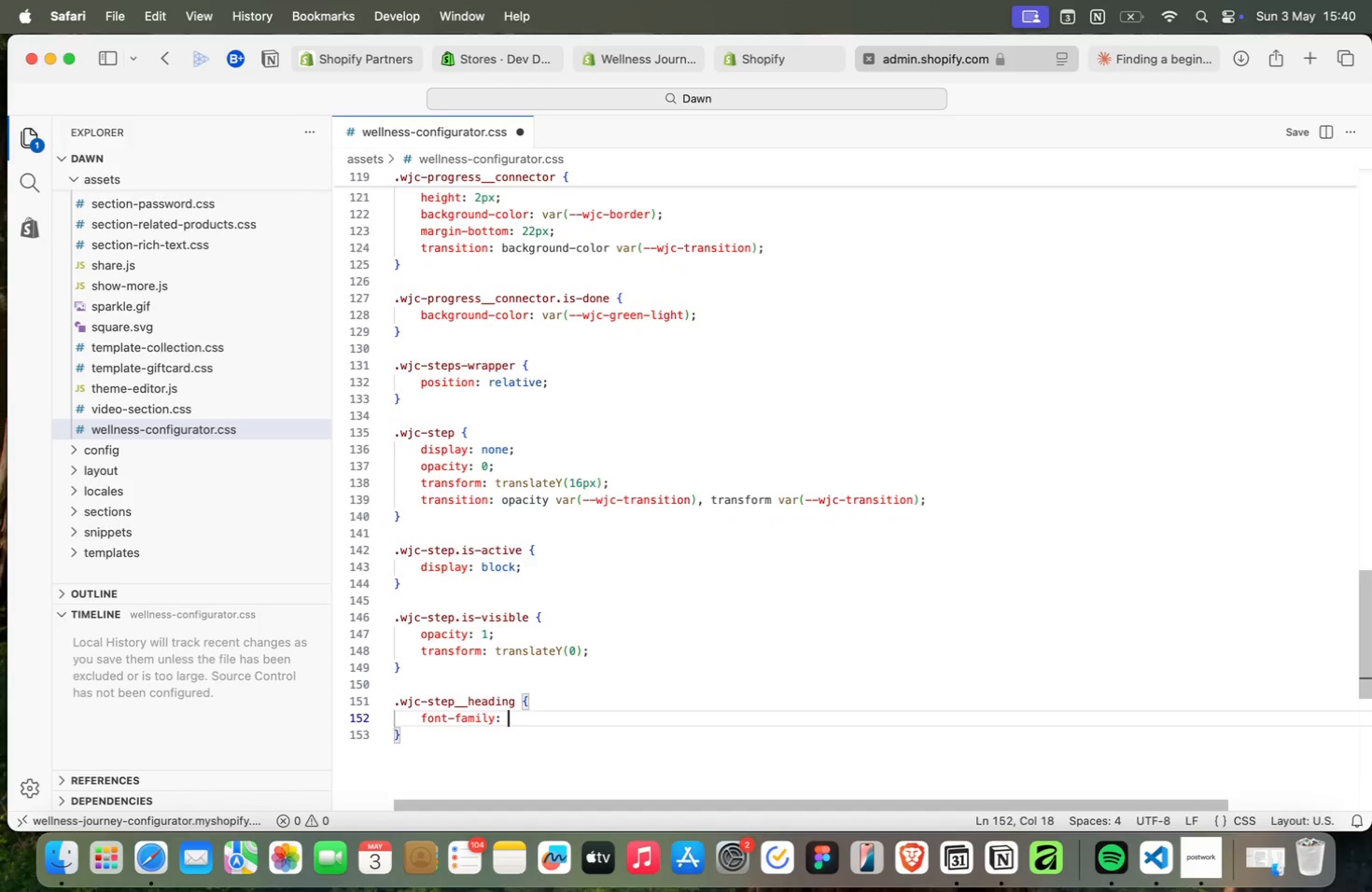 
key(ArrowUp)
 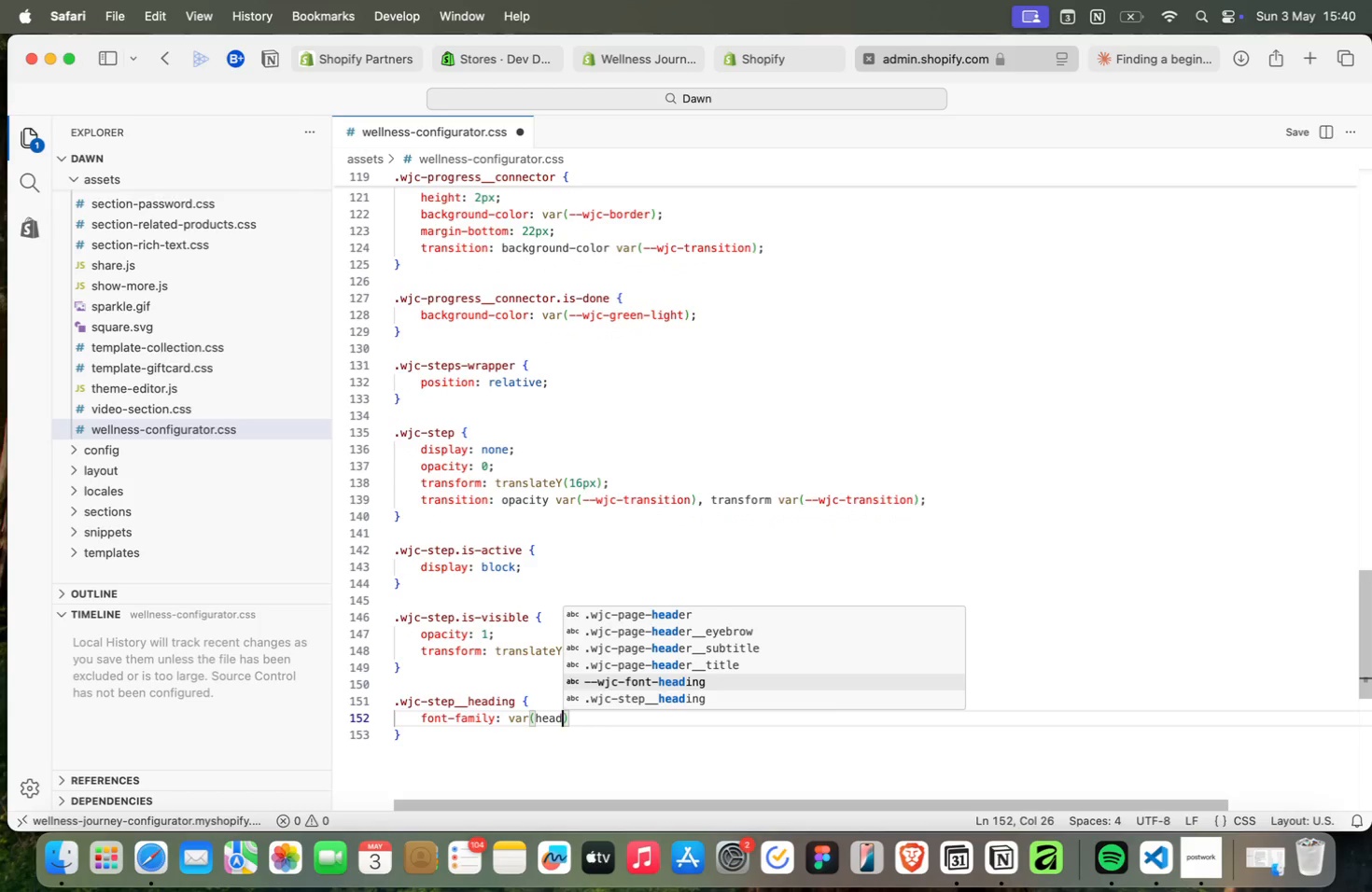 
key(ArrowUp)
 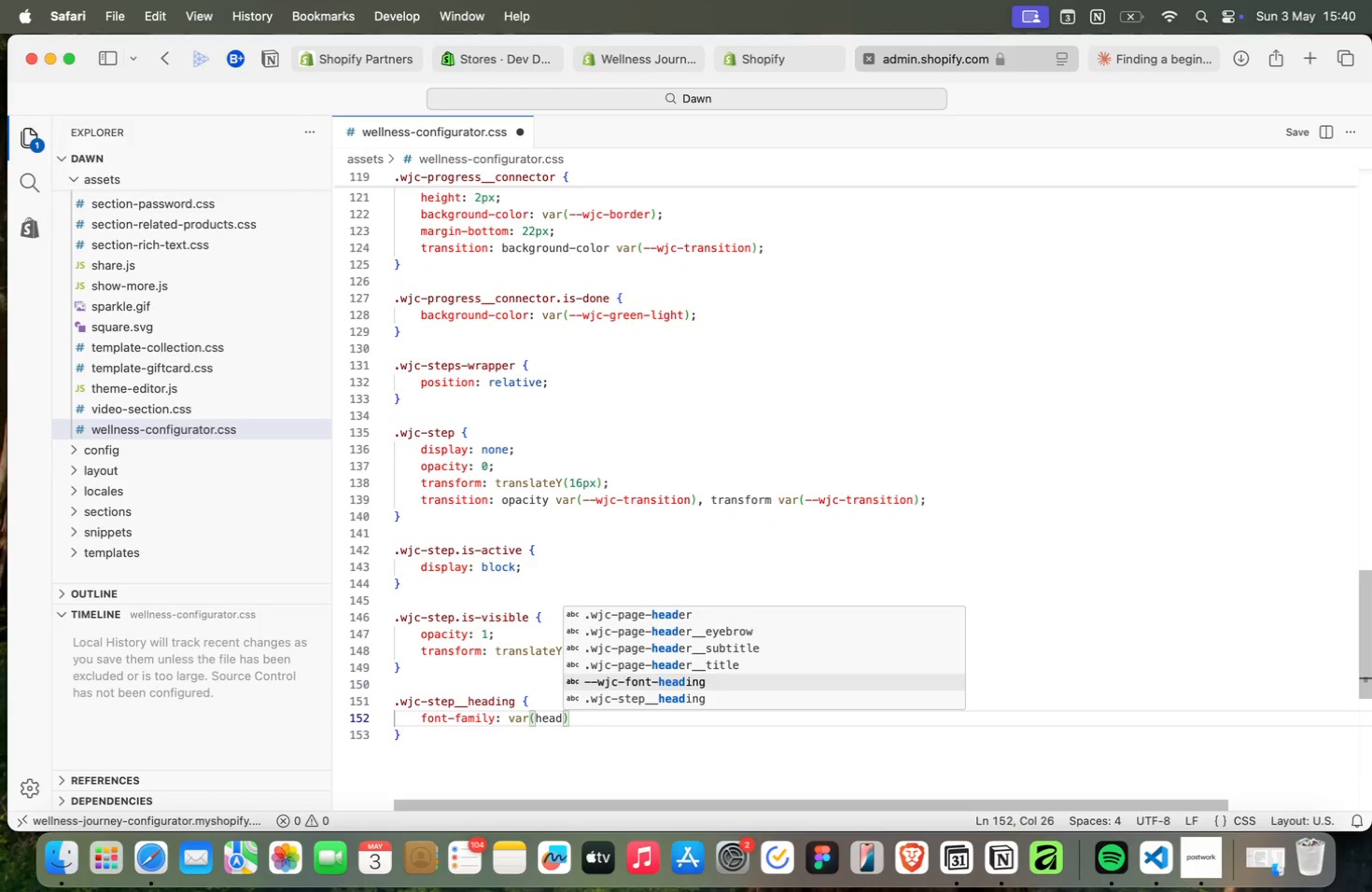 
key(Enter)
 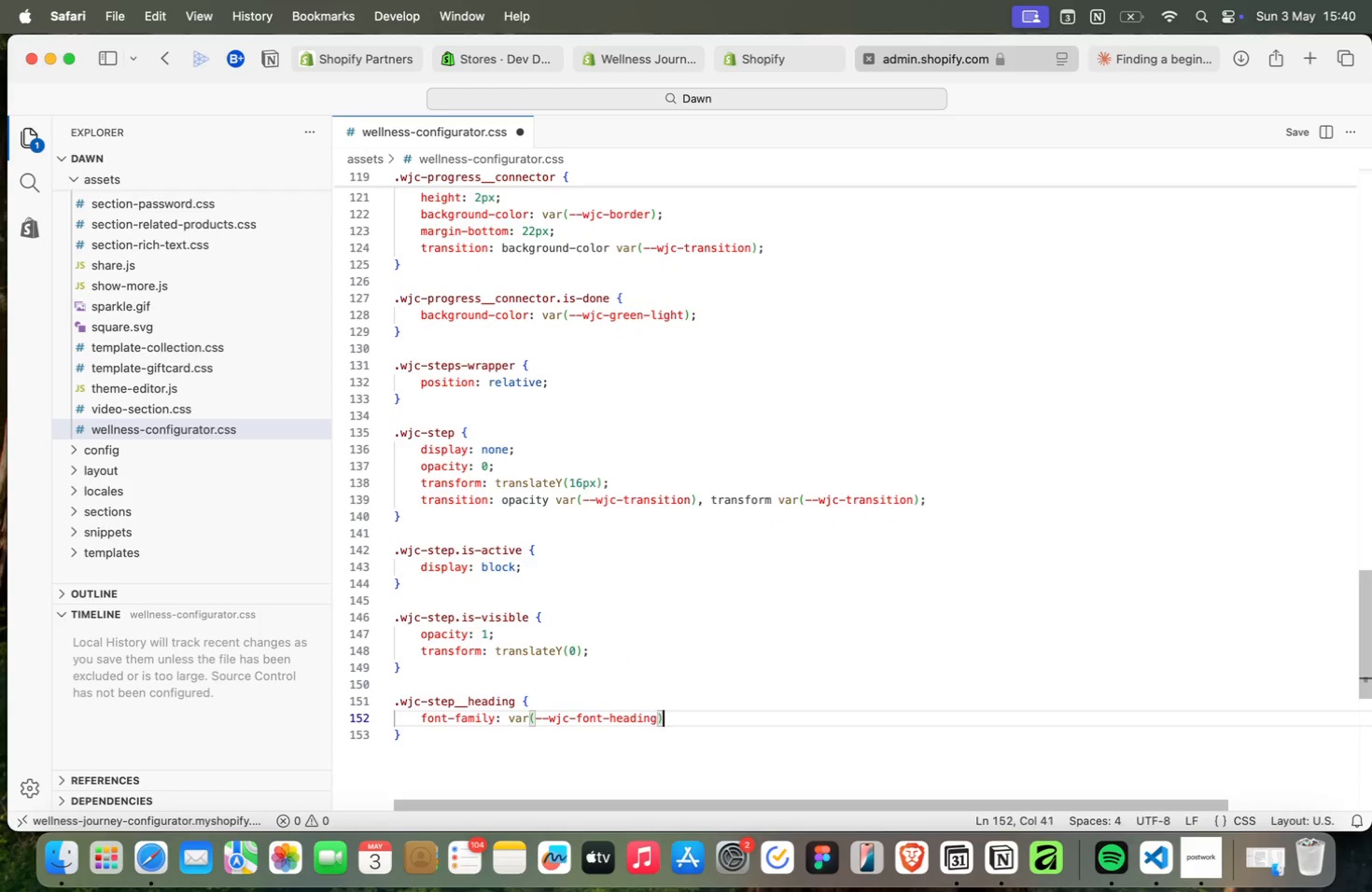 
key(ArrowRight)
 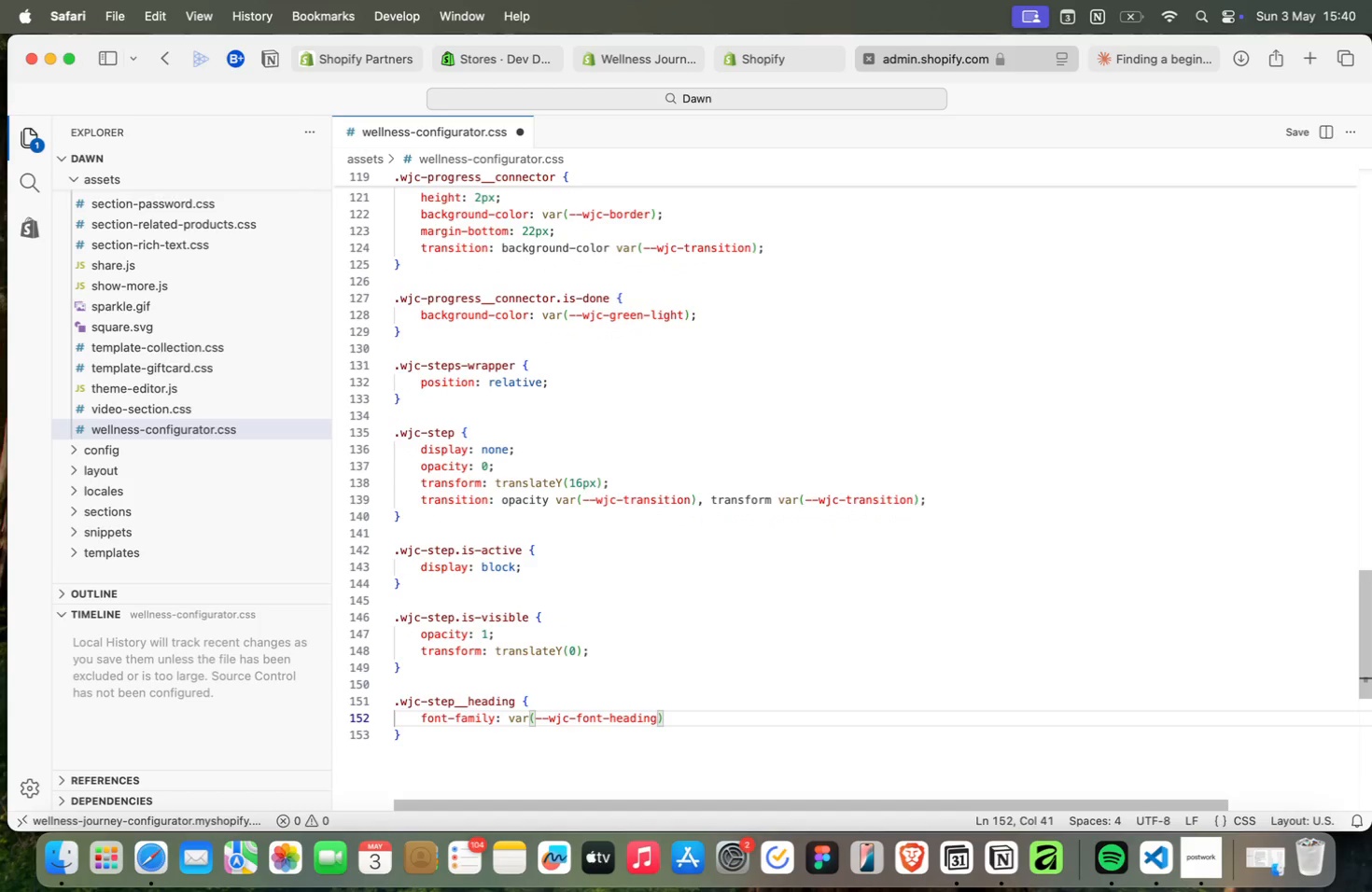 
key(Semicolon)
 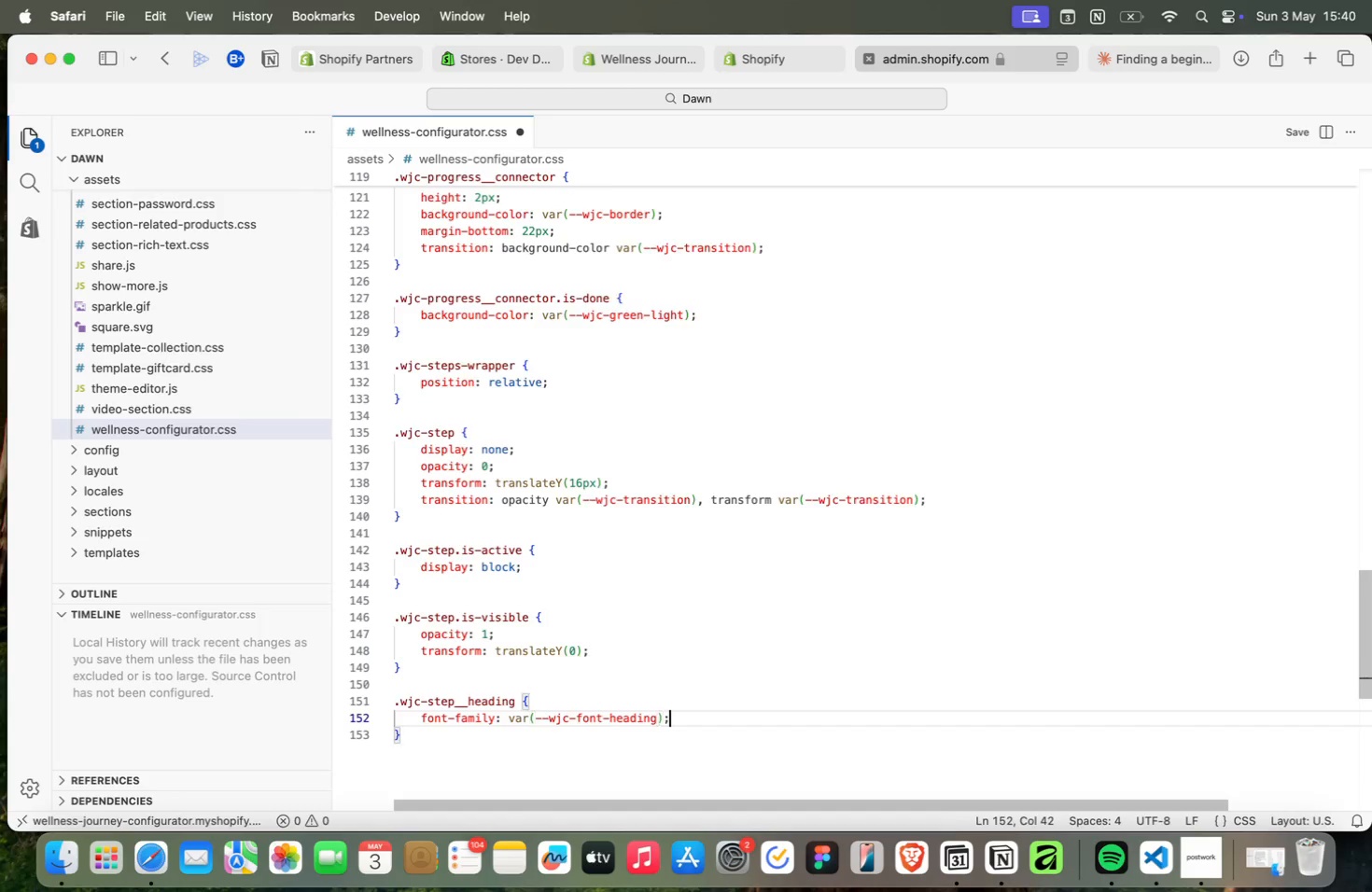 
key(Enter)
 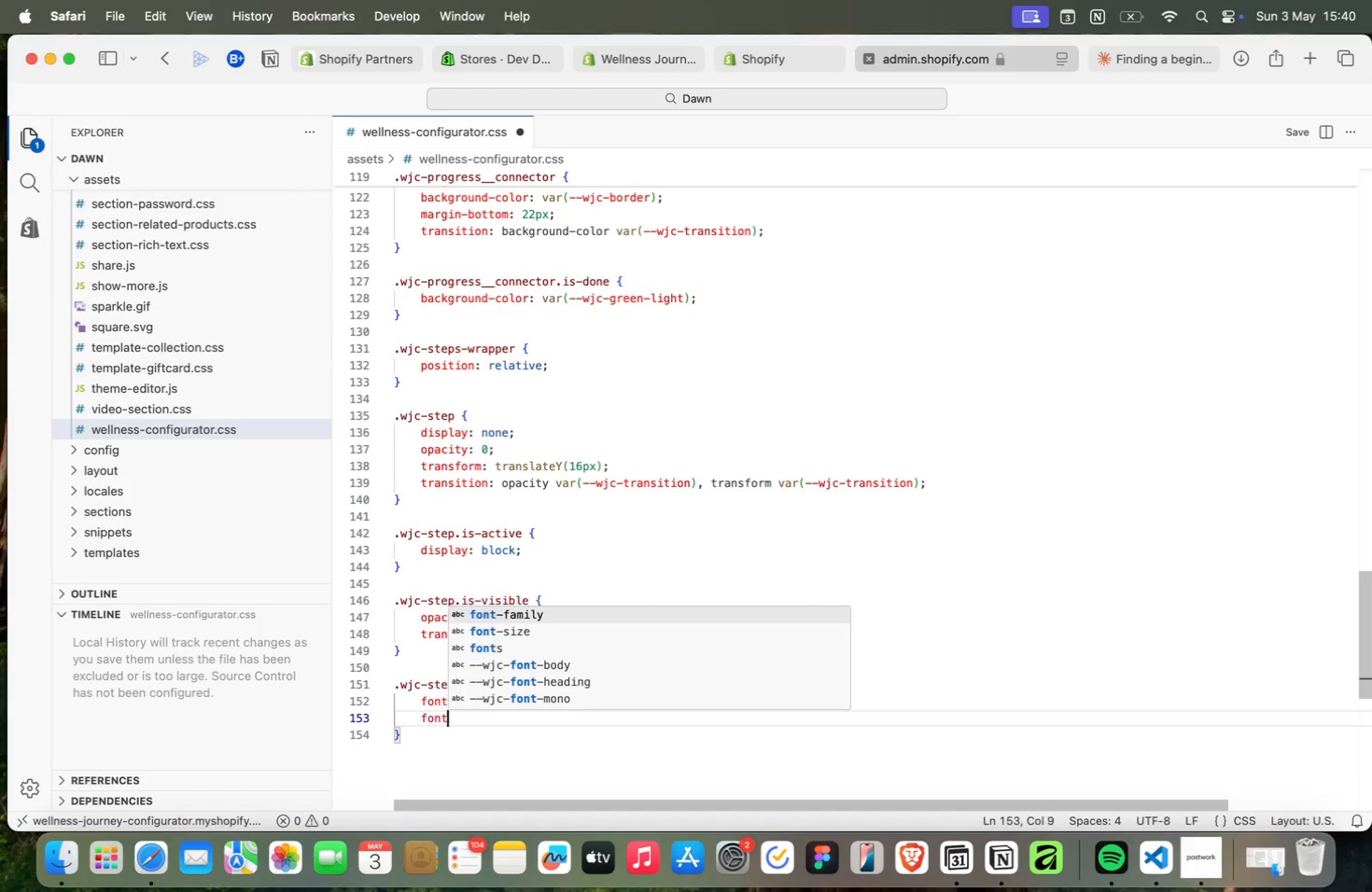 
type(font)
 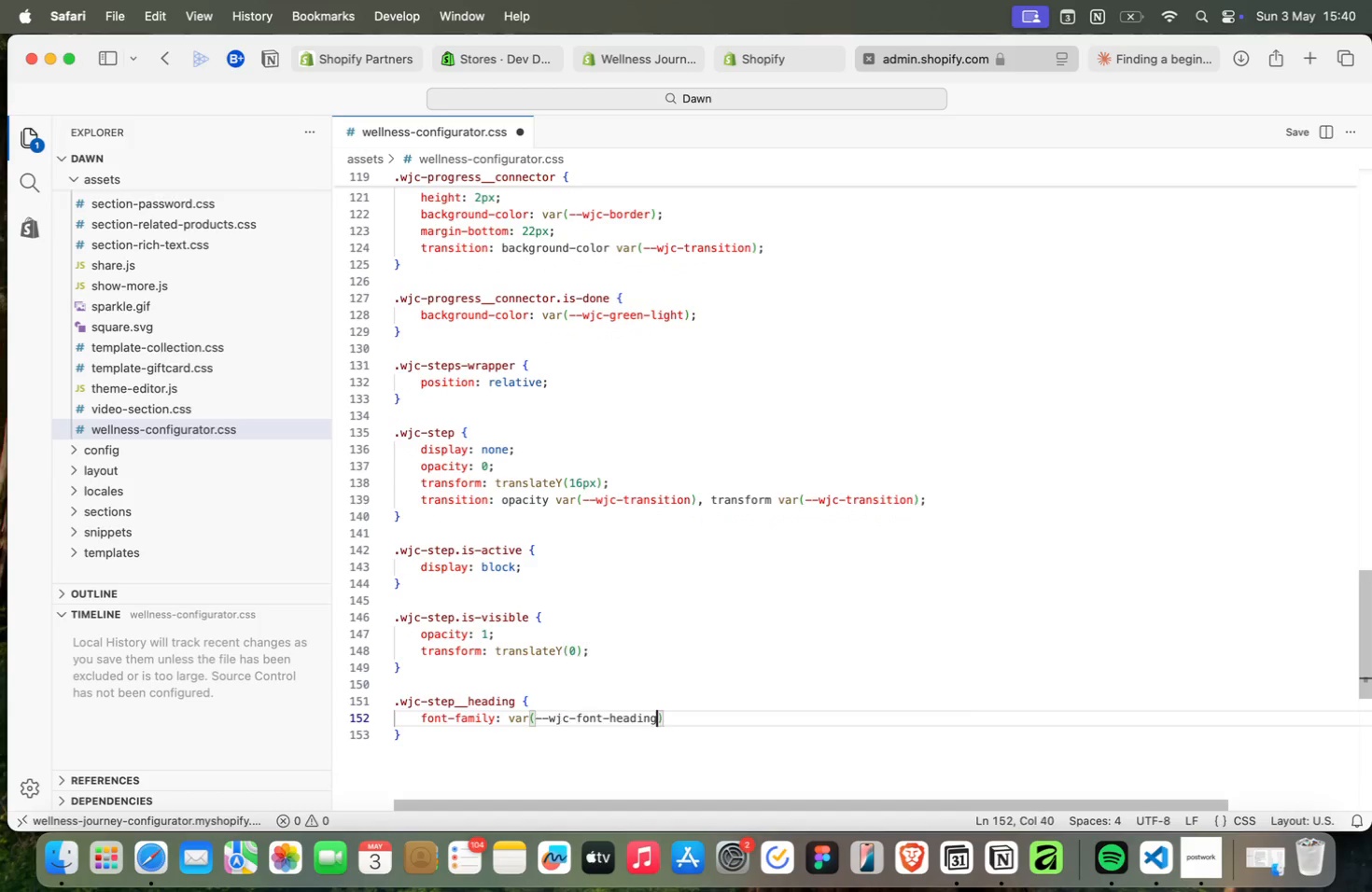 
key(ArrowDown)
 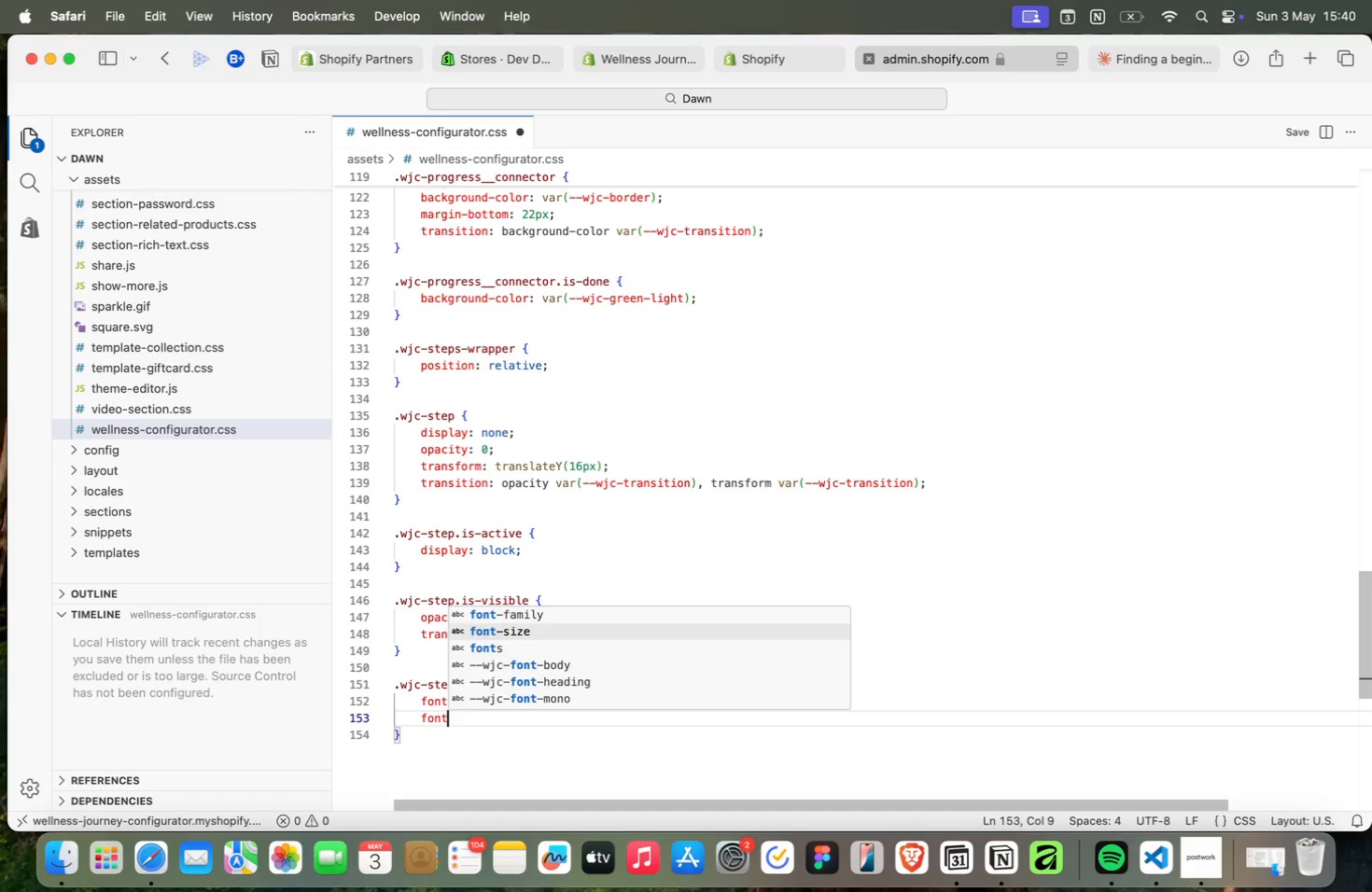 
key(Enter)
 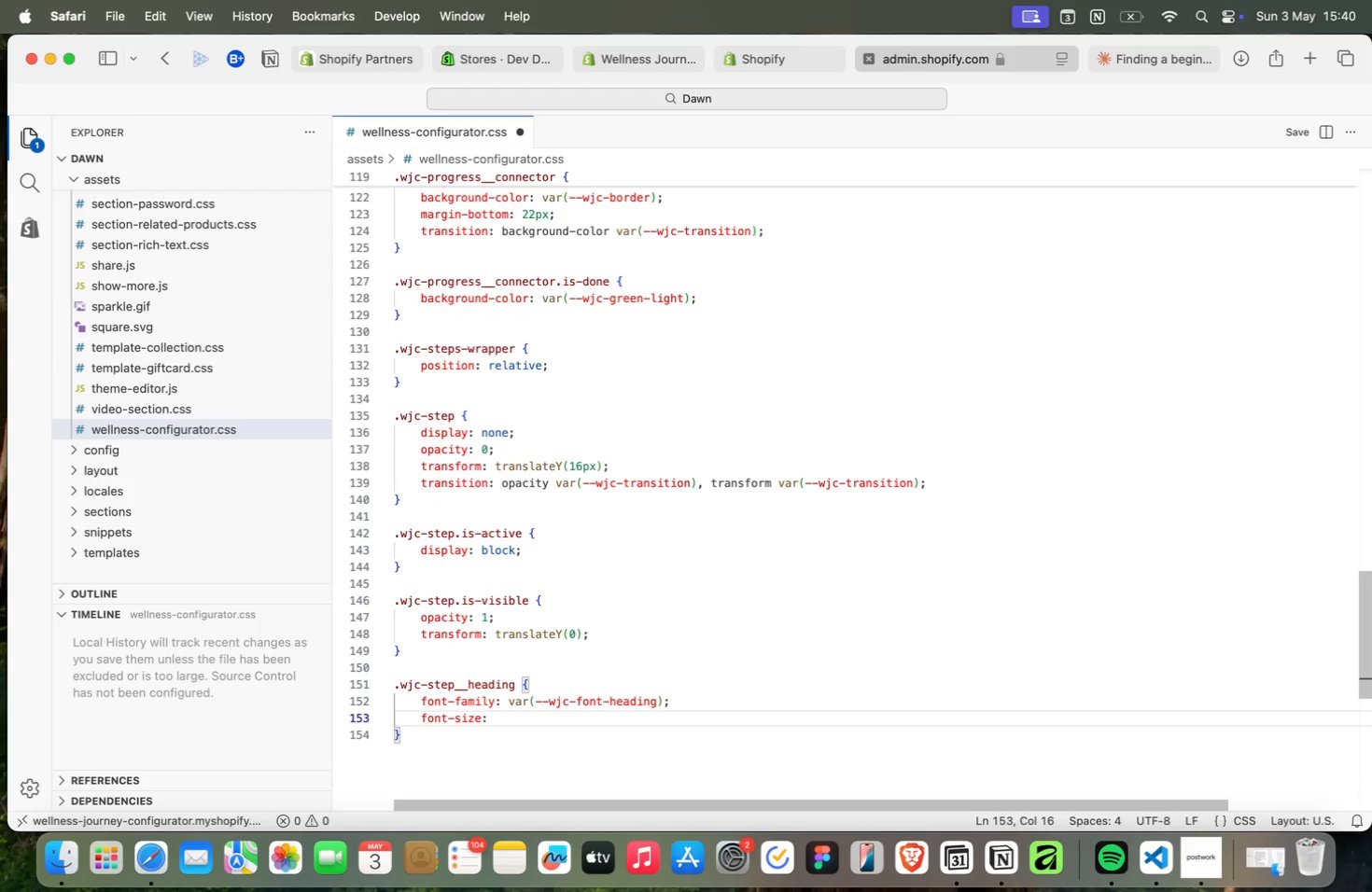 
type(: 29)
key(Backspace)
type(8px;)
 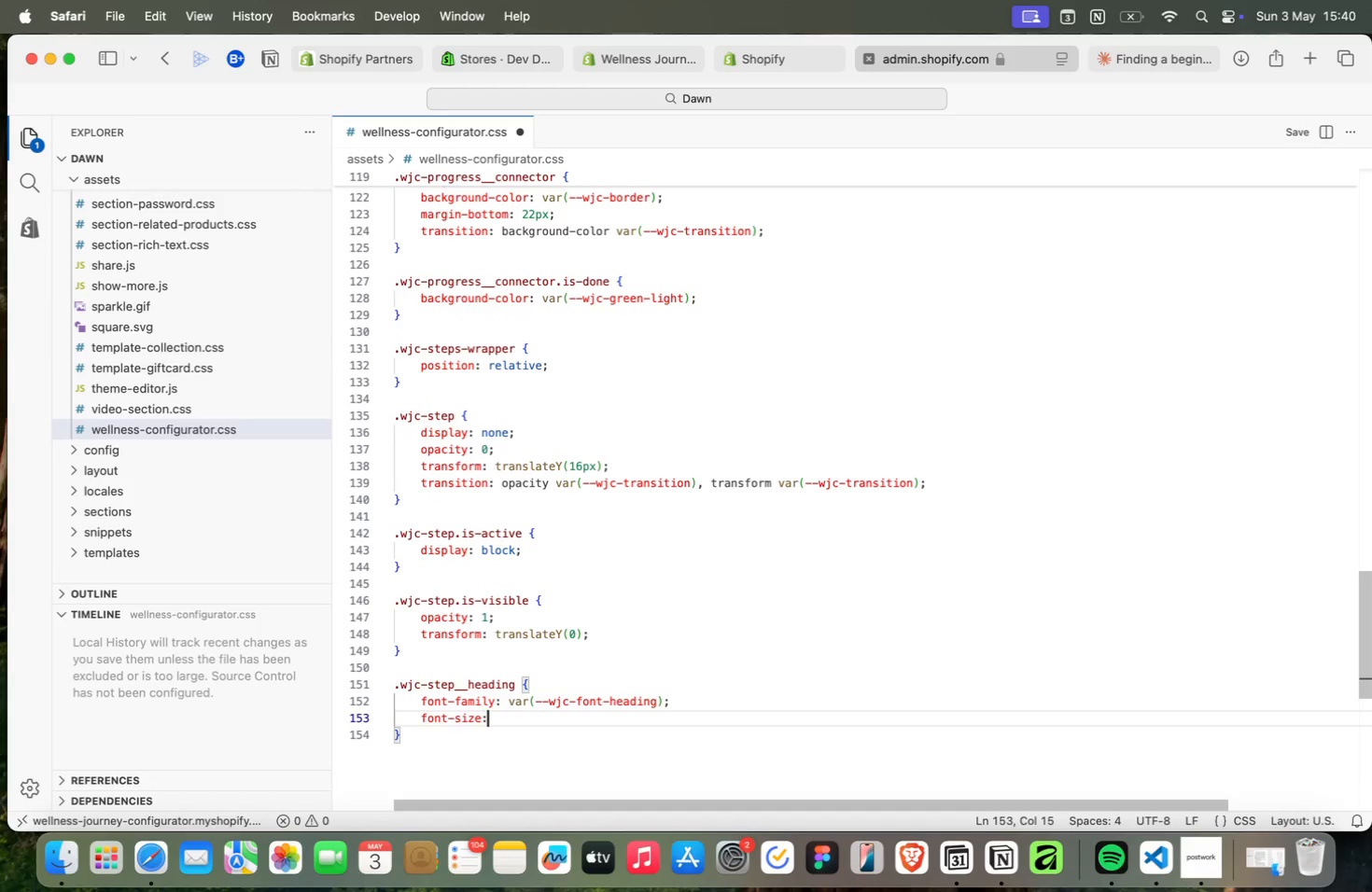 
key(Enter)
 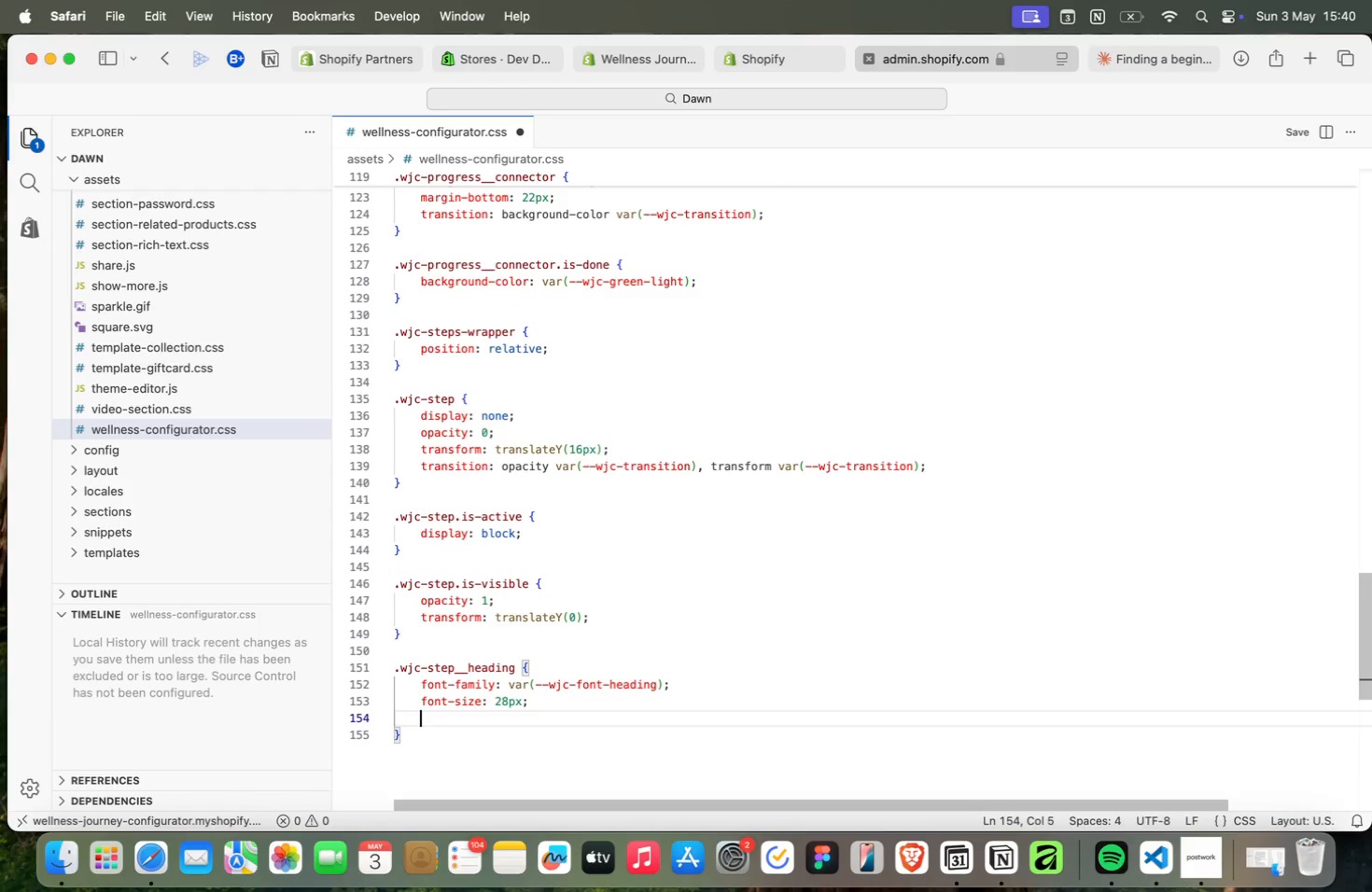 
type(color: var(dep)
key(Backspace)
 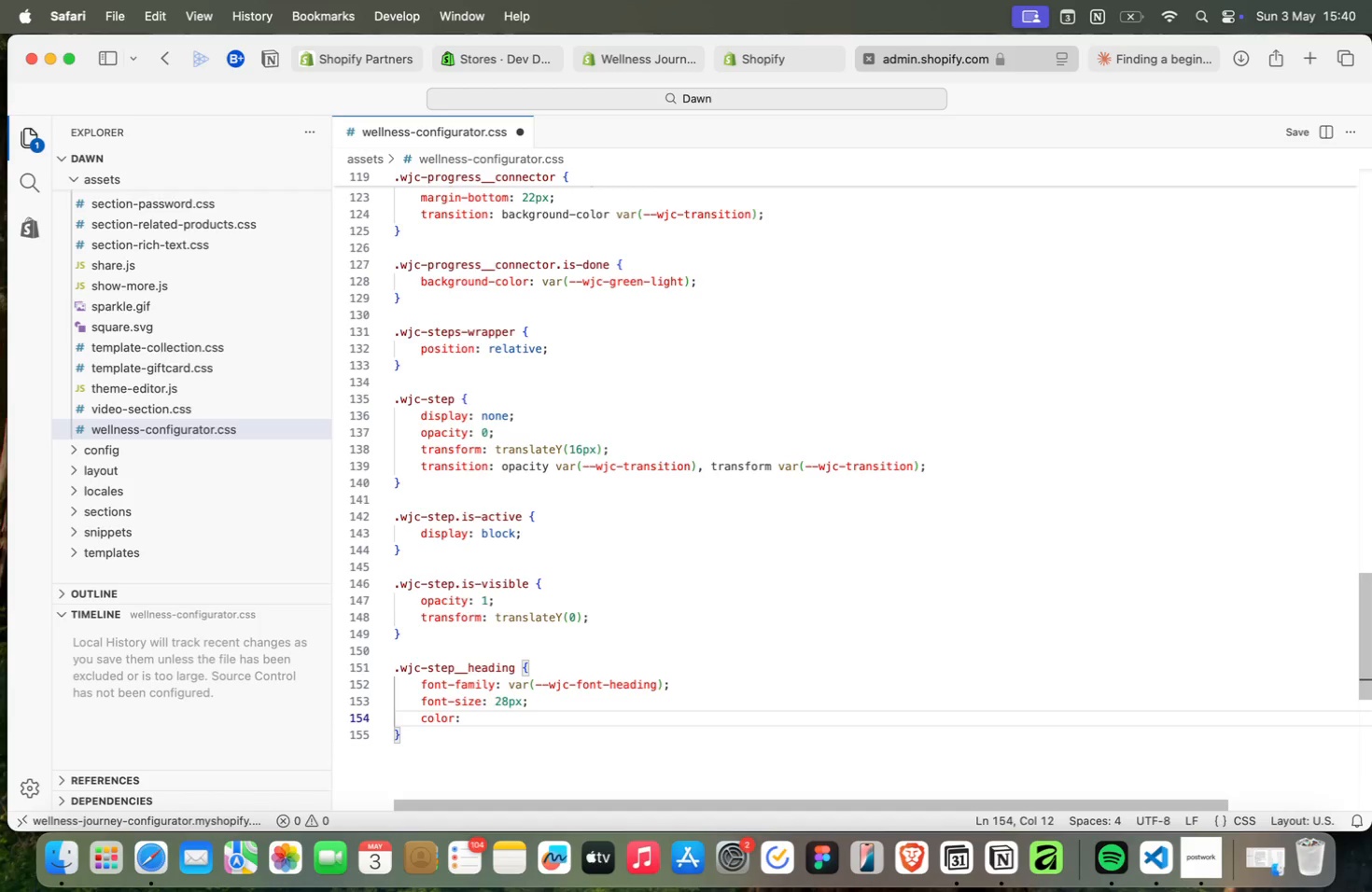 
key(Enter)
 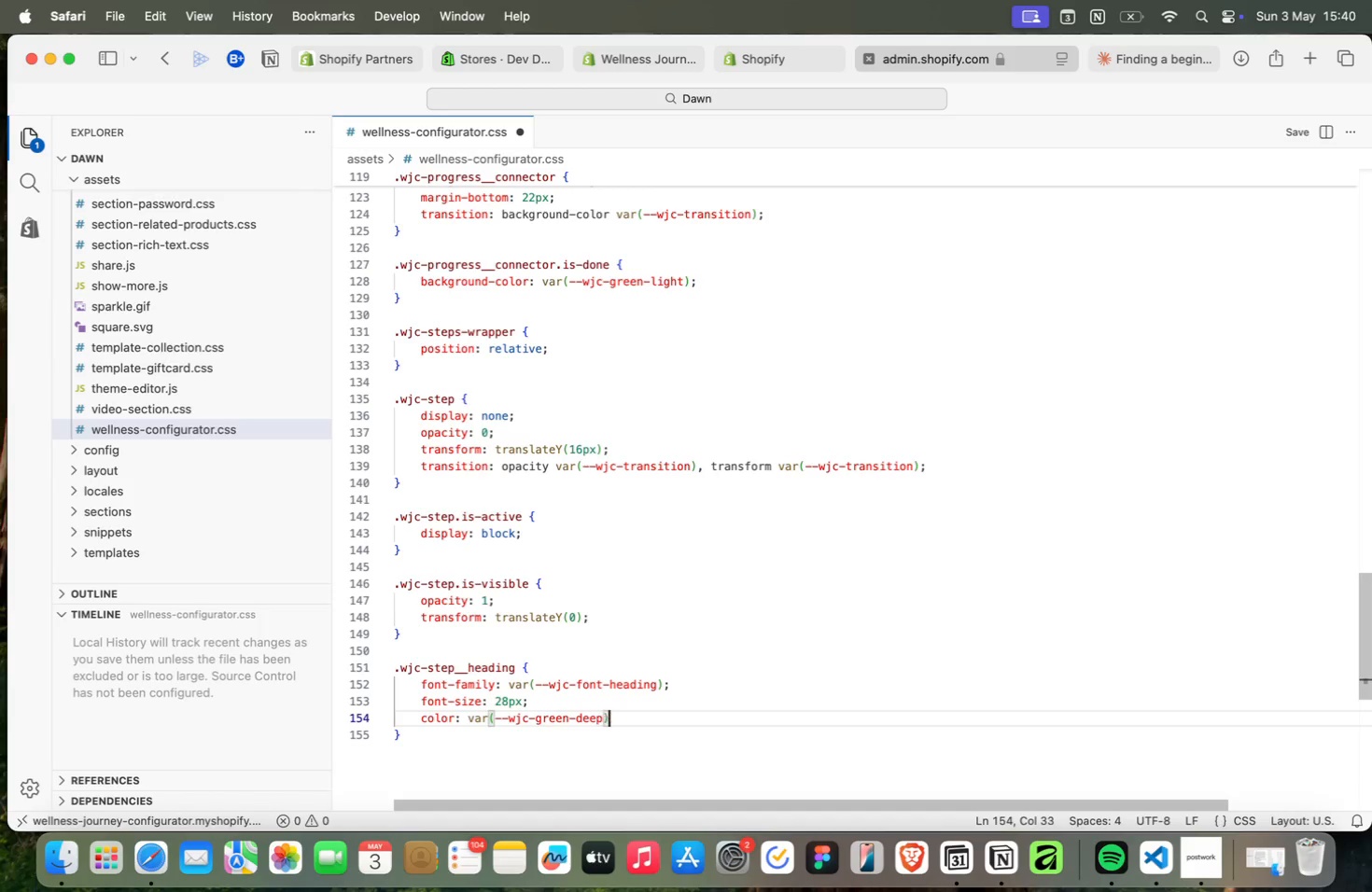 
key(ArrowRight)
 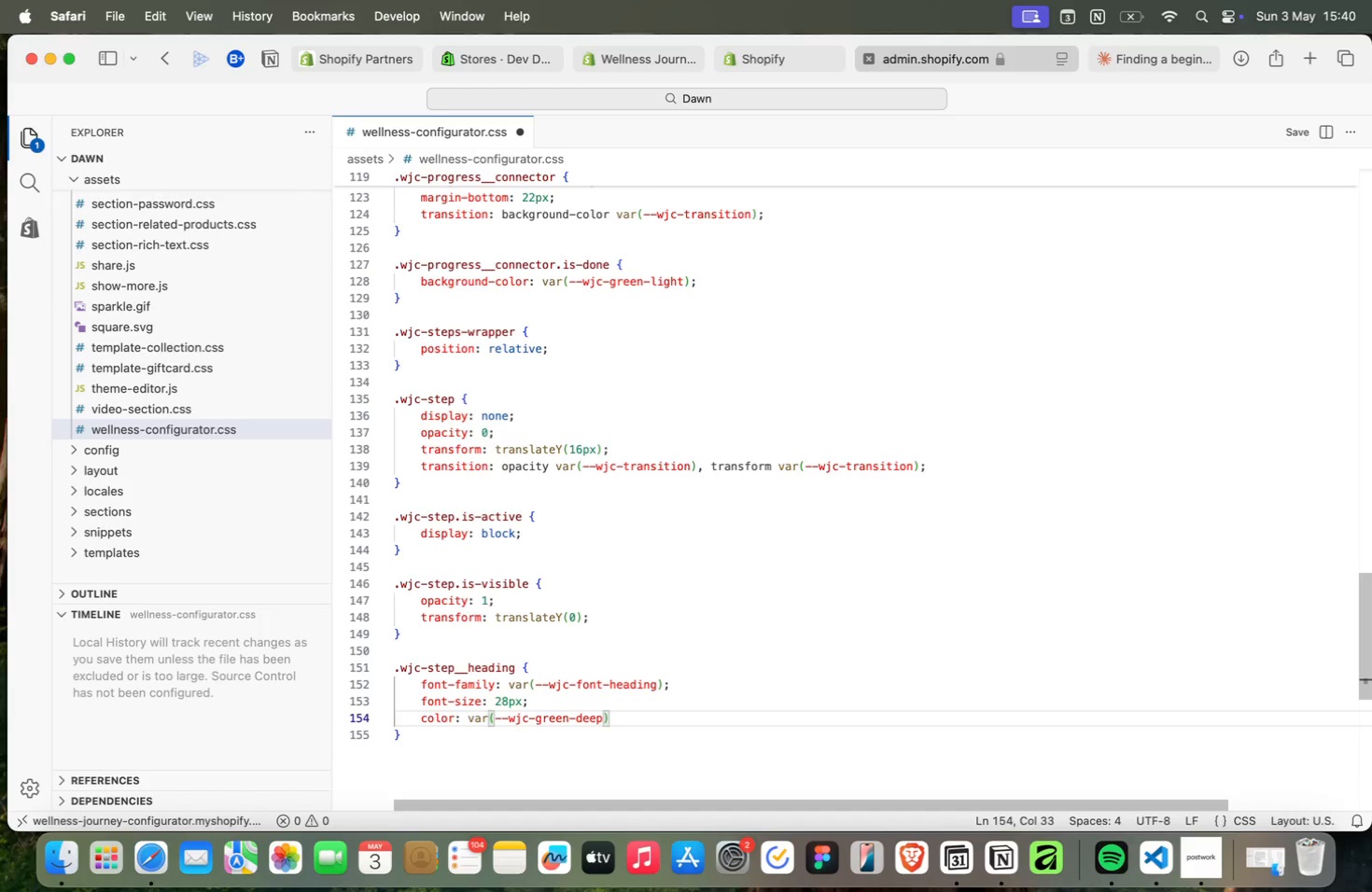 
key(Semicolon)
 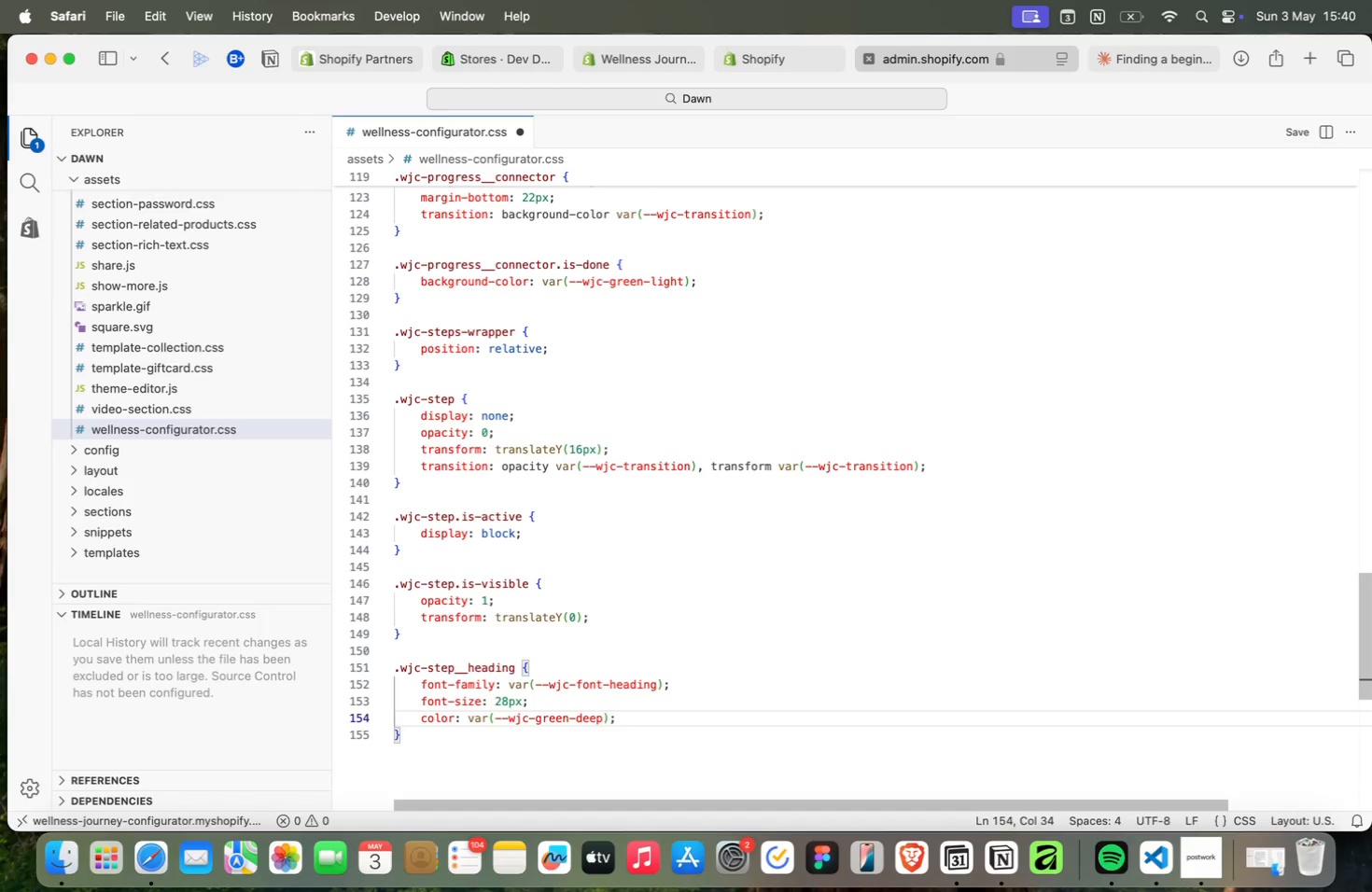 
key(Enter)
 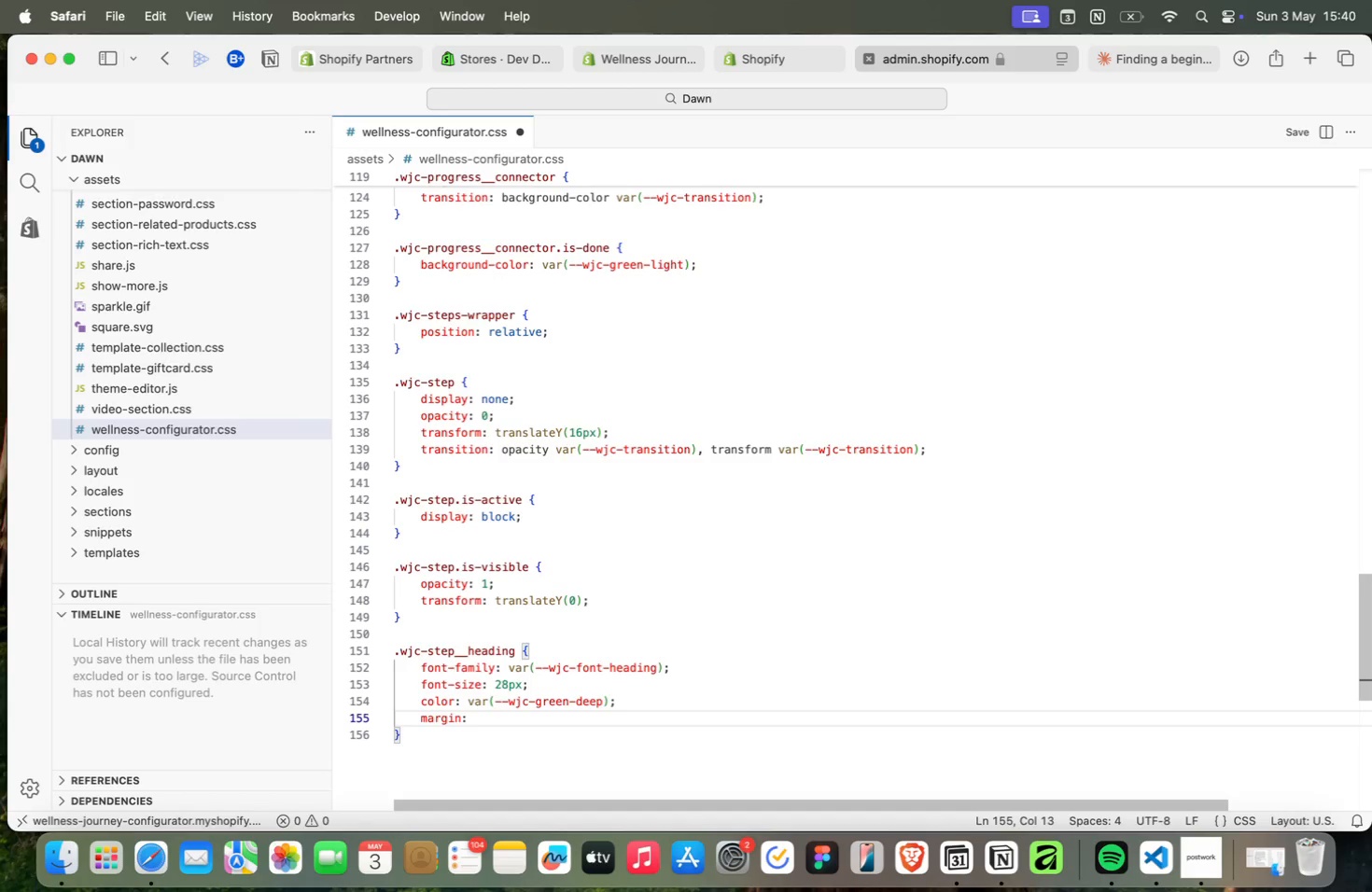 
type(margin: 0 0 8px;)
 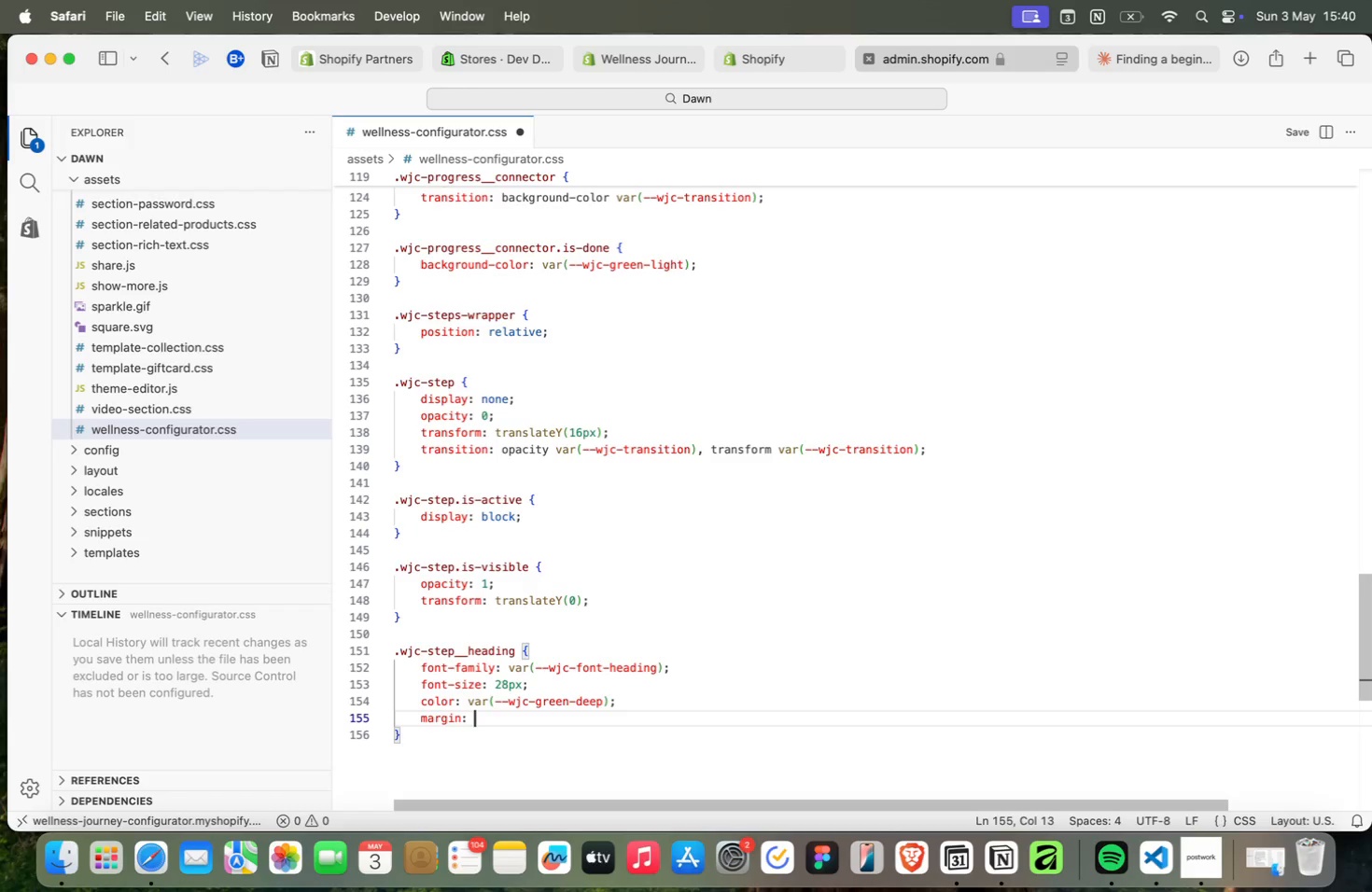 
key(Enter)
 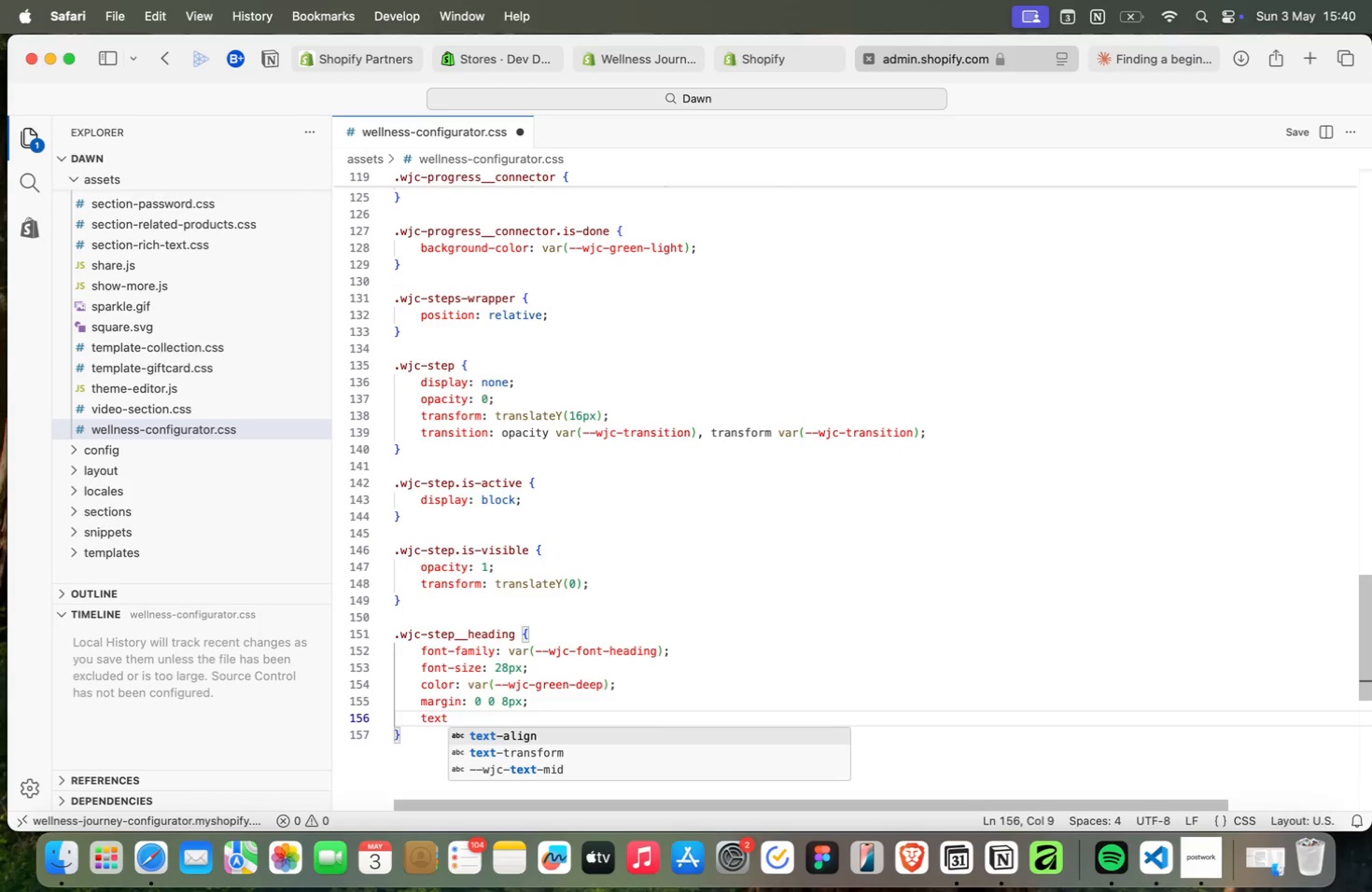 
type(text)
 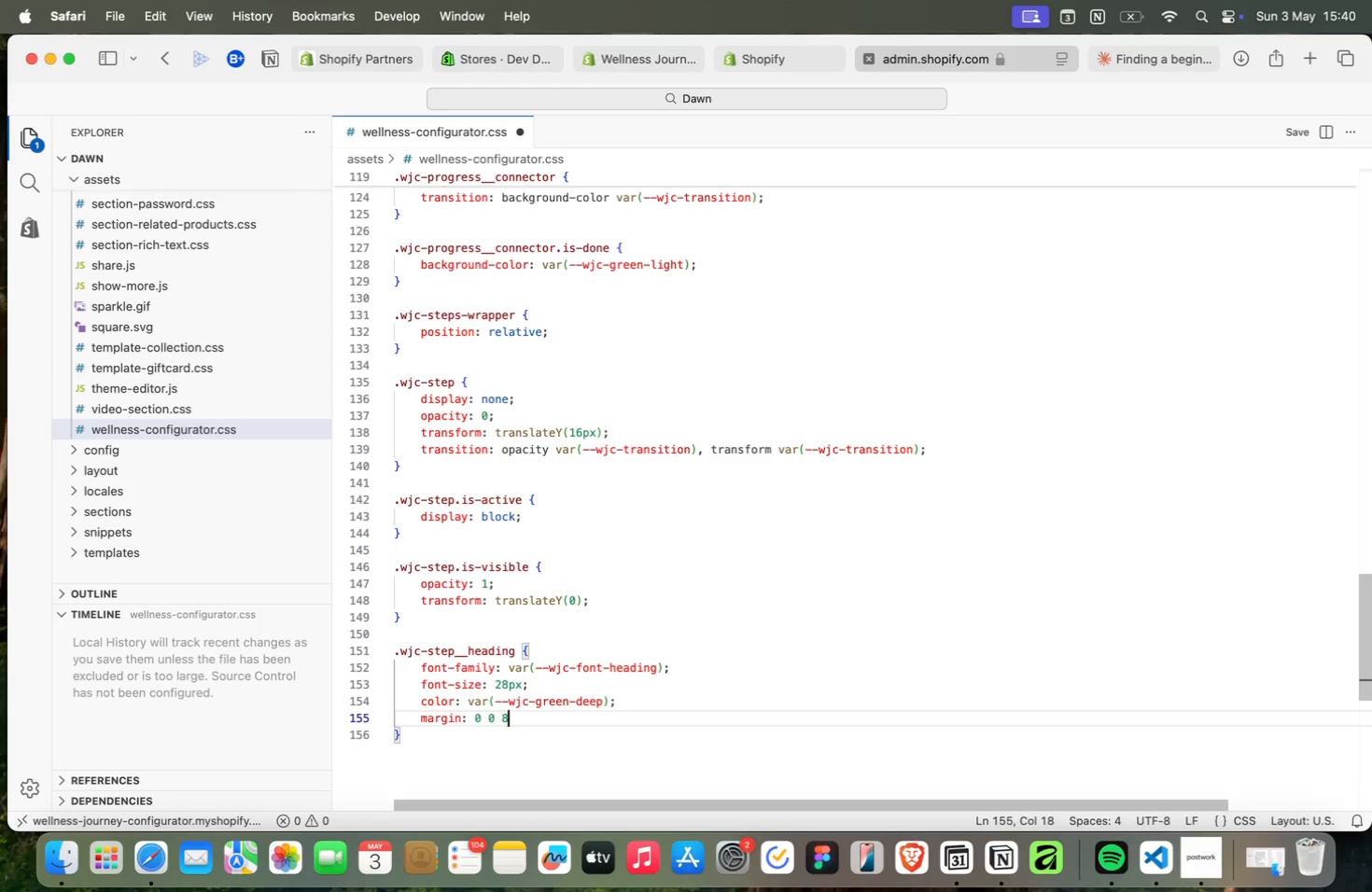 
key(Enter)
 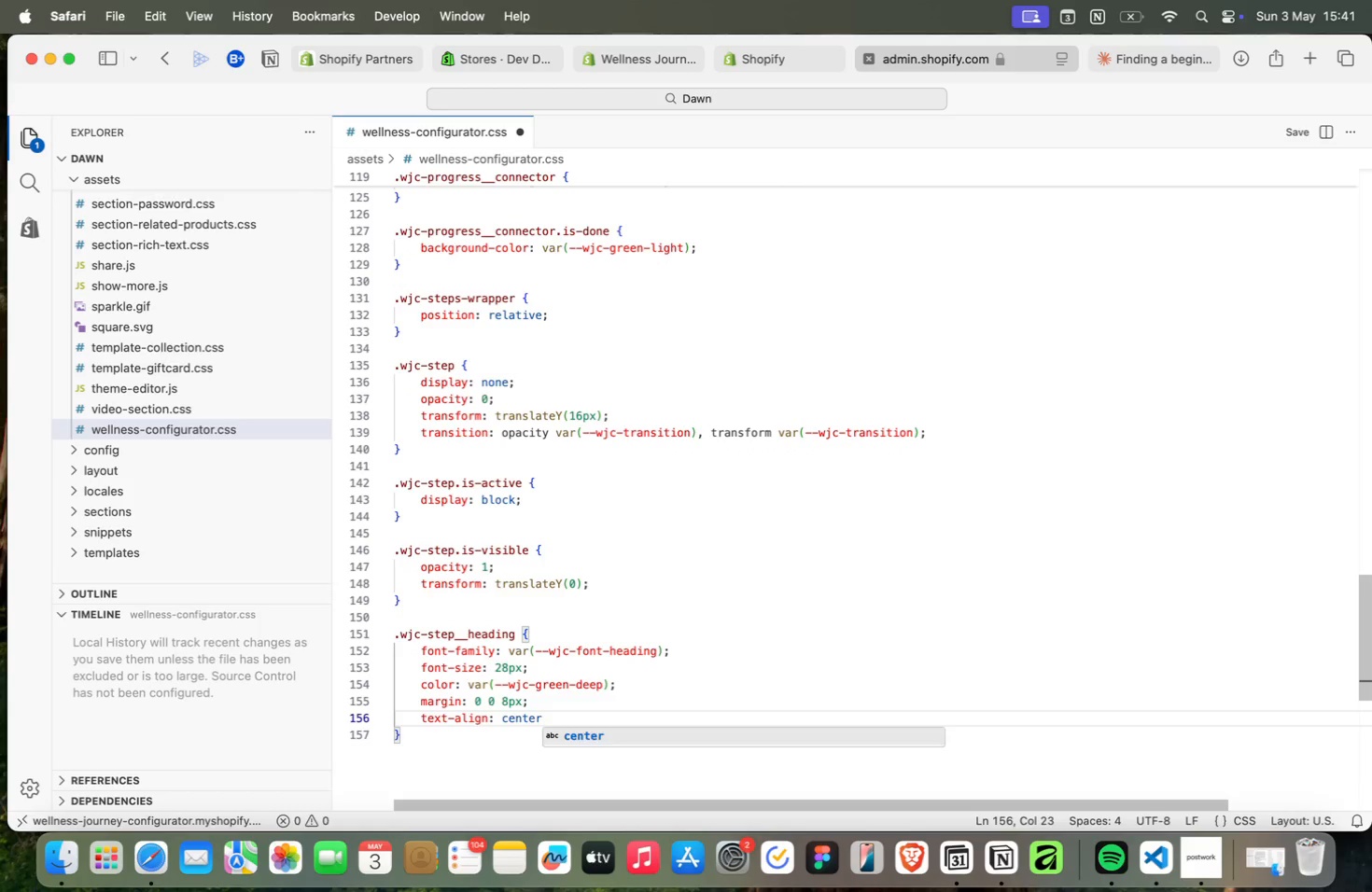 
type(: center;)
 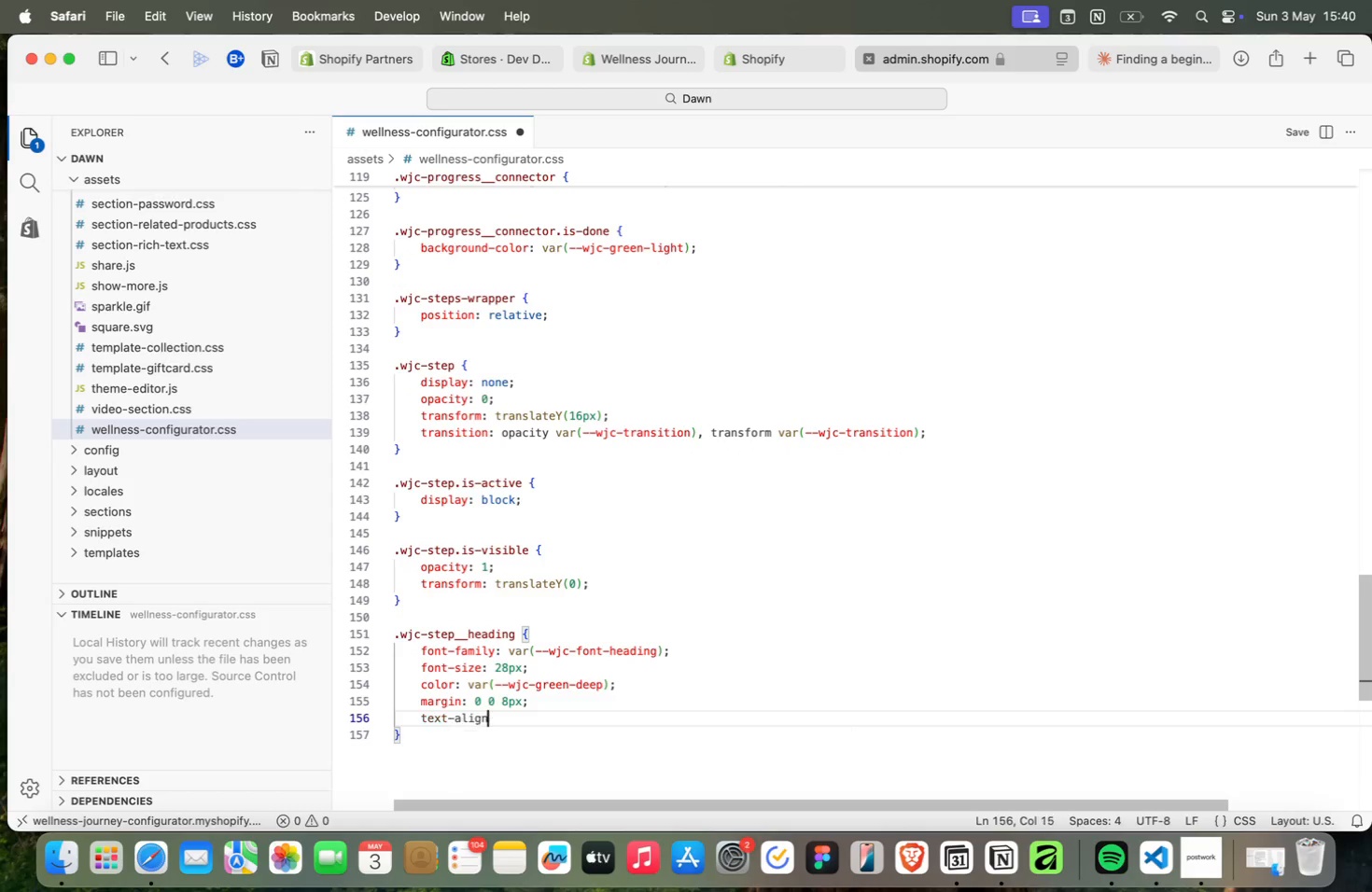 
key(ArrowDown)
 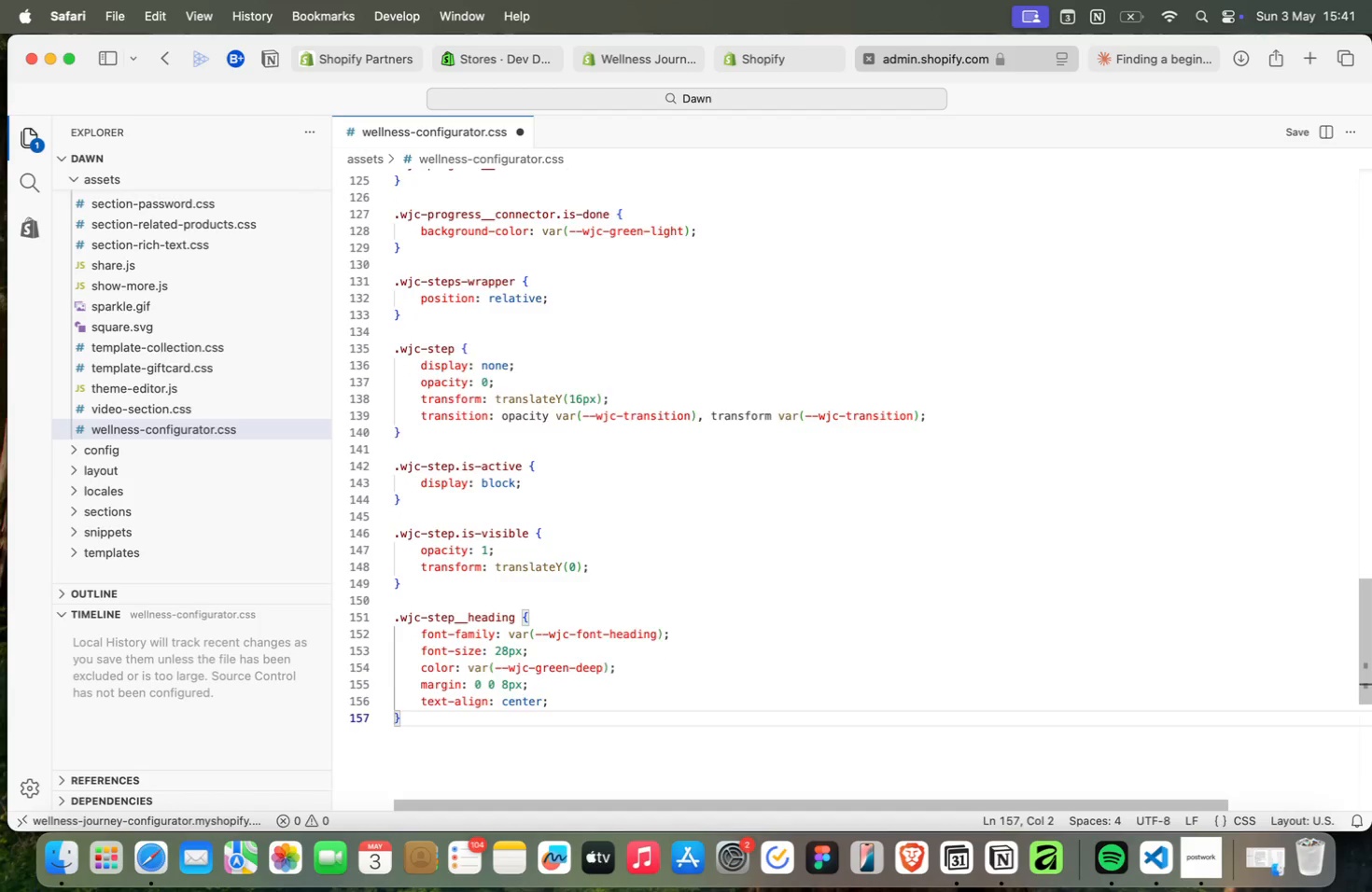 
key(Enter)
 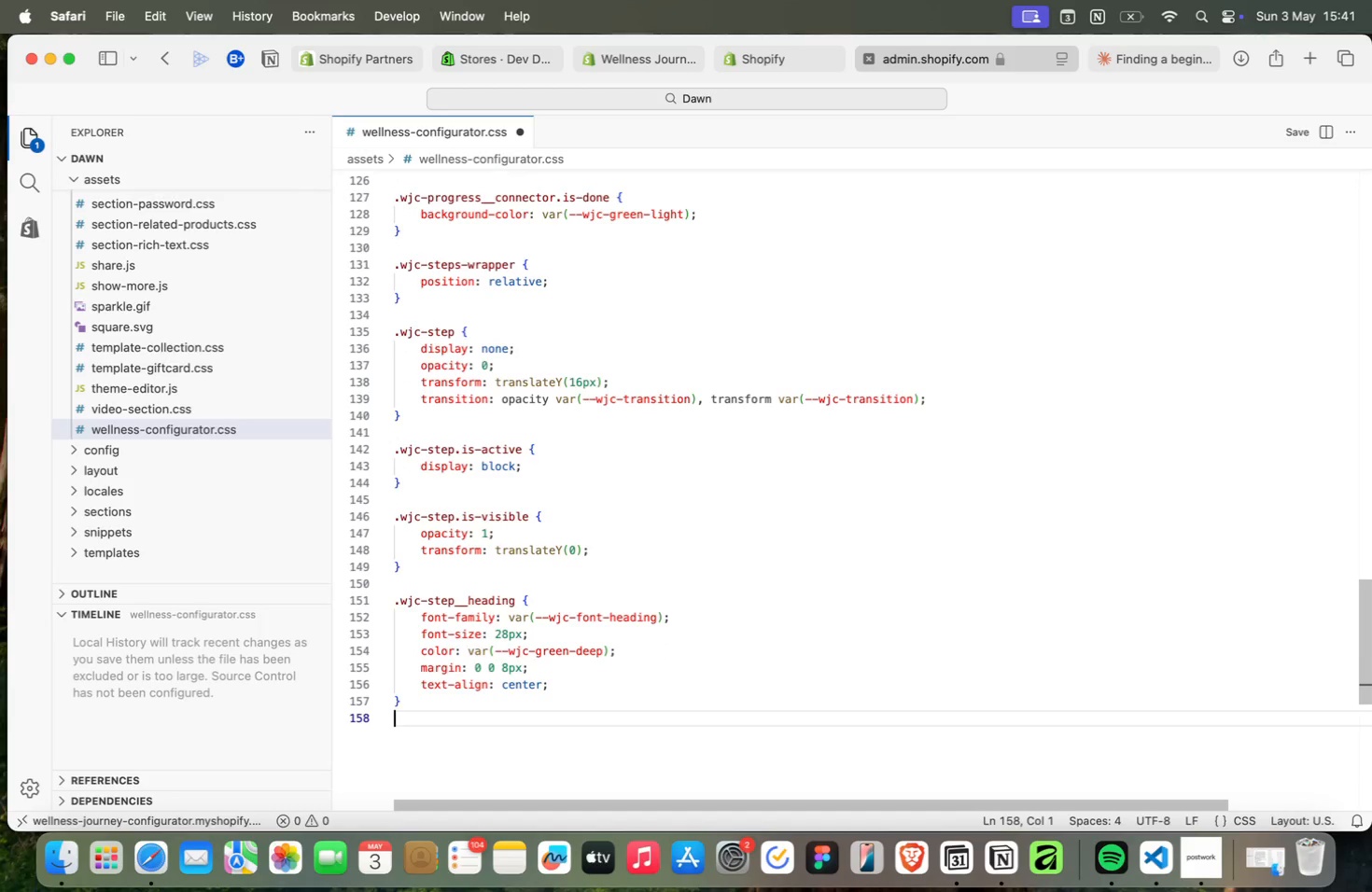 
key(Enter)
 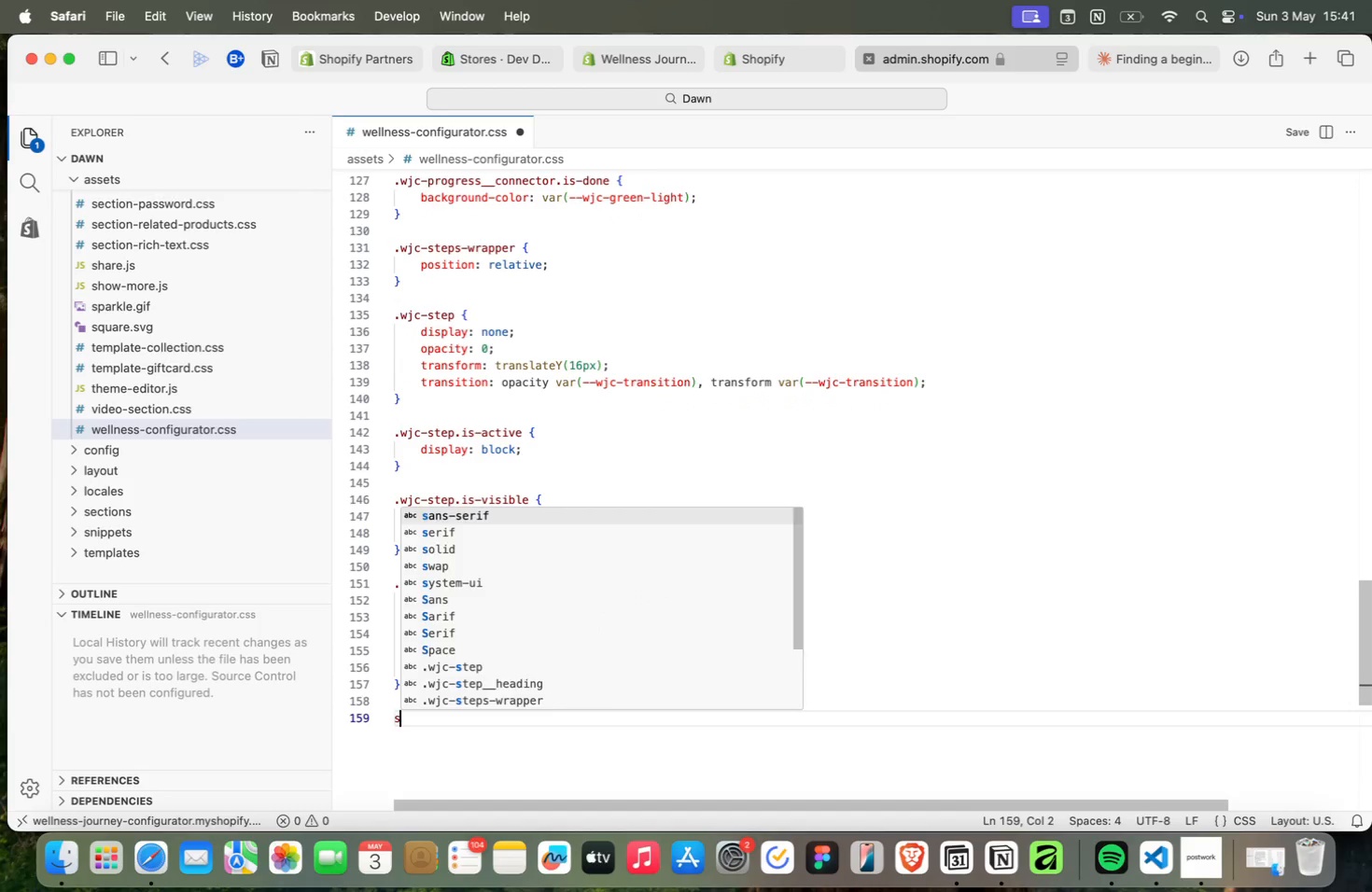 
type(step)
 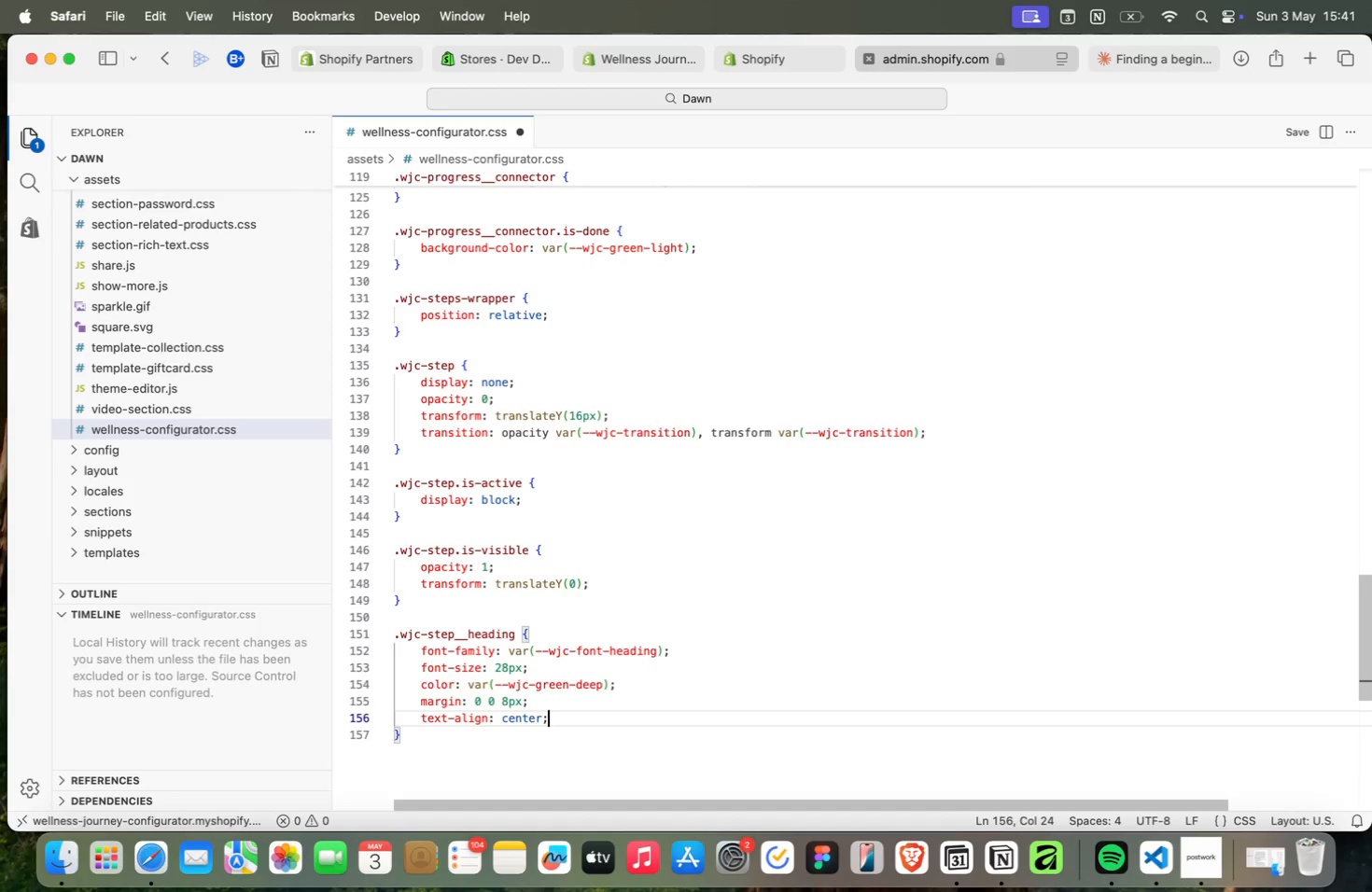 
key(ArrowDown)
 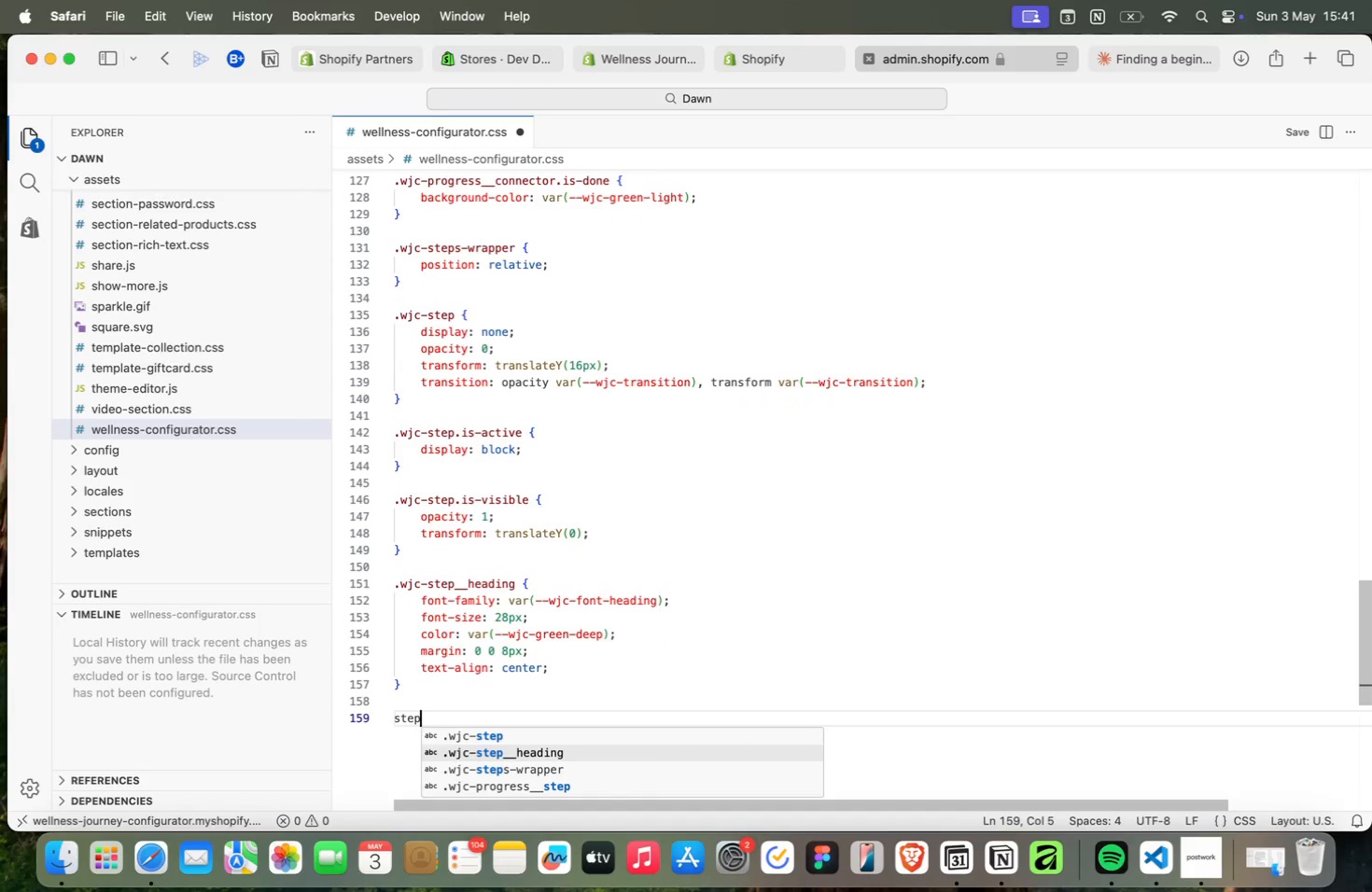 
key(Enter)
 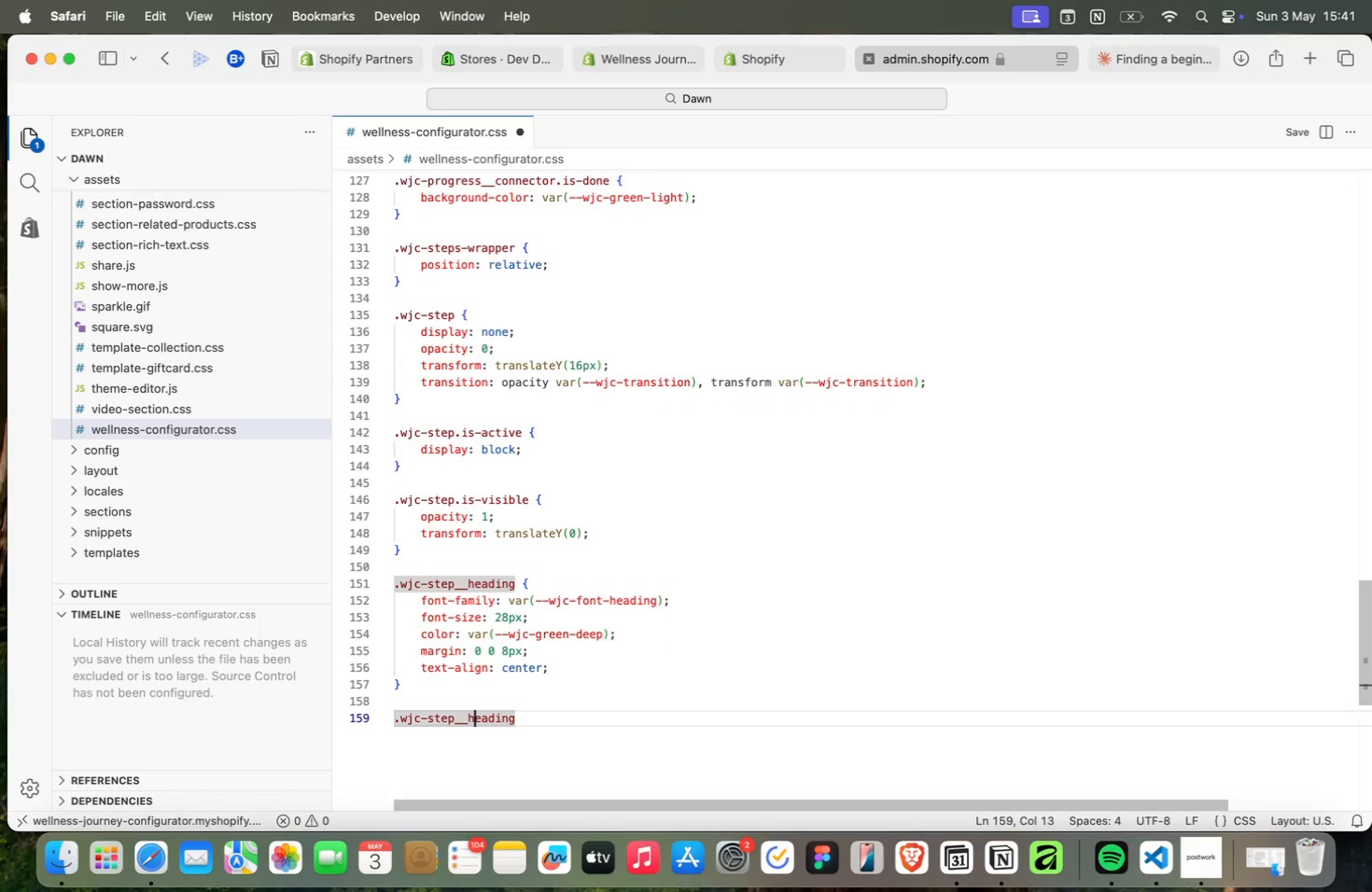 
hold_key(key=ArrowLeft, duration=0.86)
 